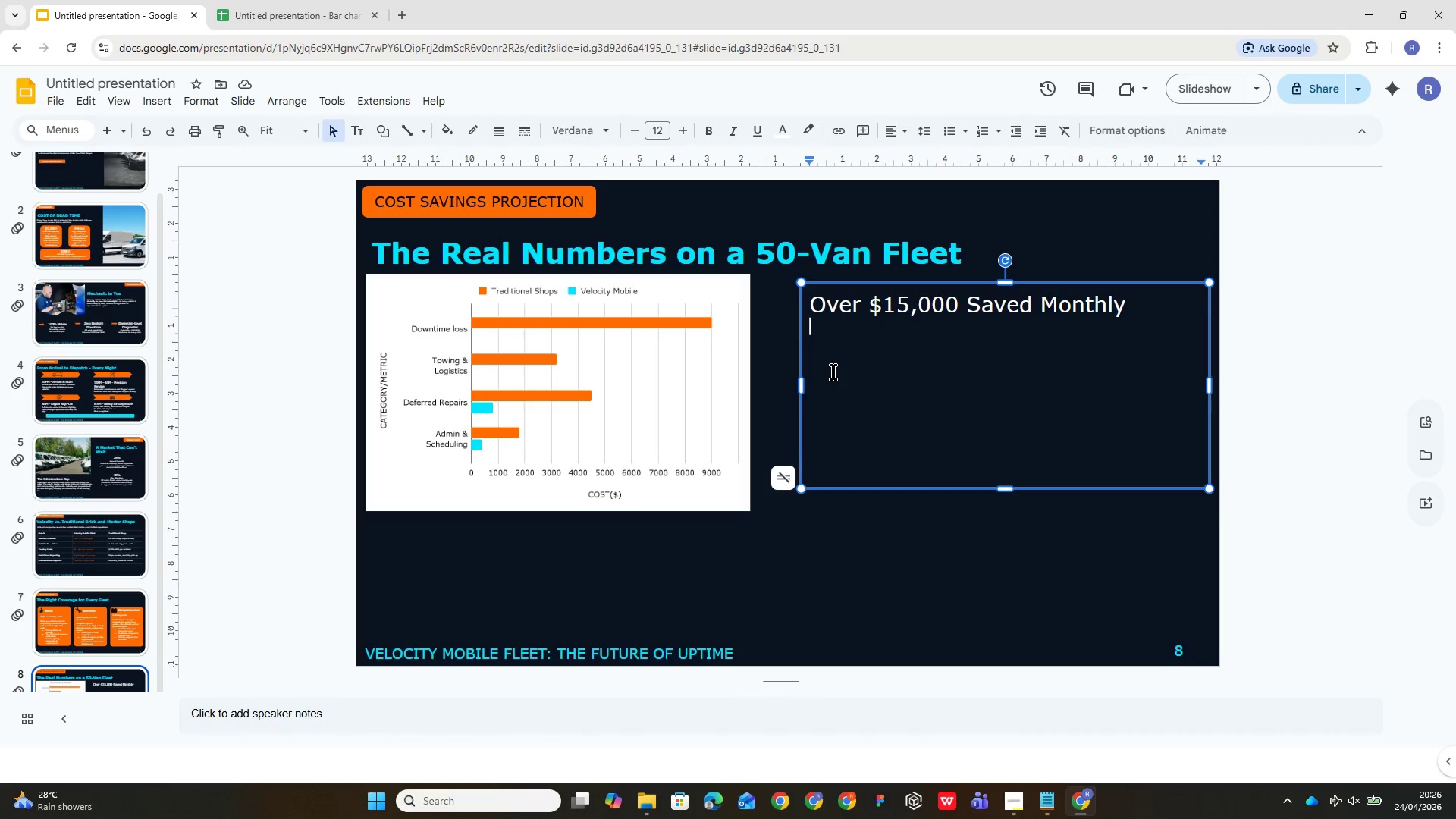 
wait(14.64)
 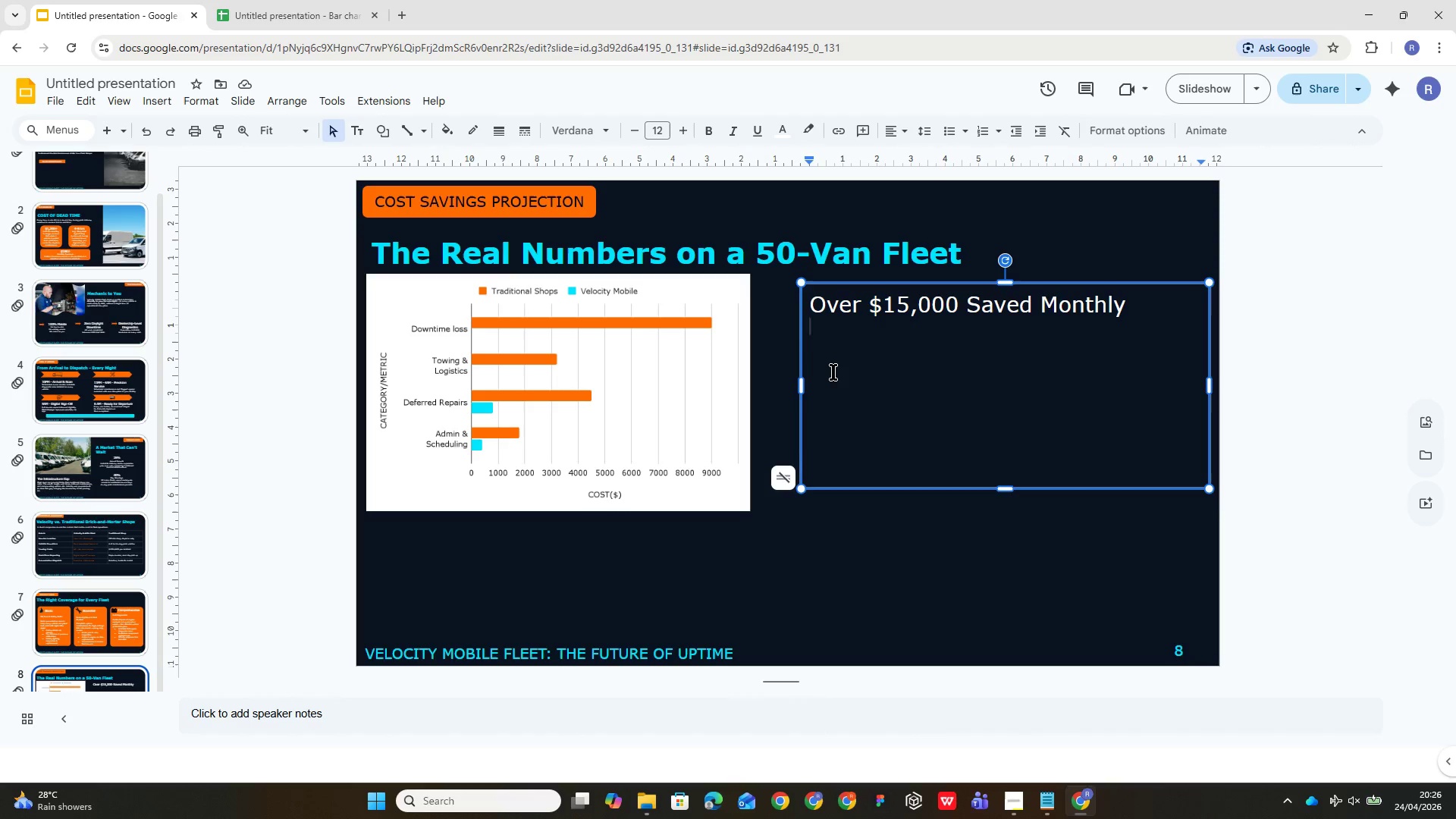 
type(For a %)
key(Backspace)
type(50-van fleet, switching to velocity )
key(Backspace)
type(")
key(Backspace)
type(')
 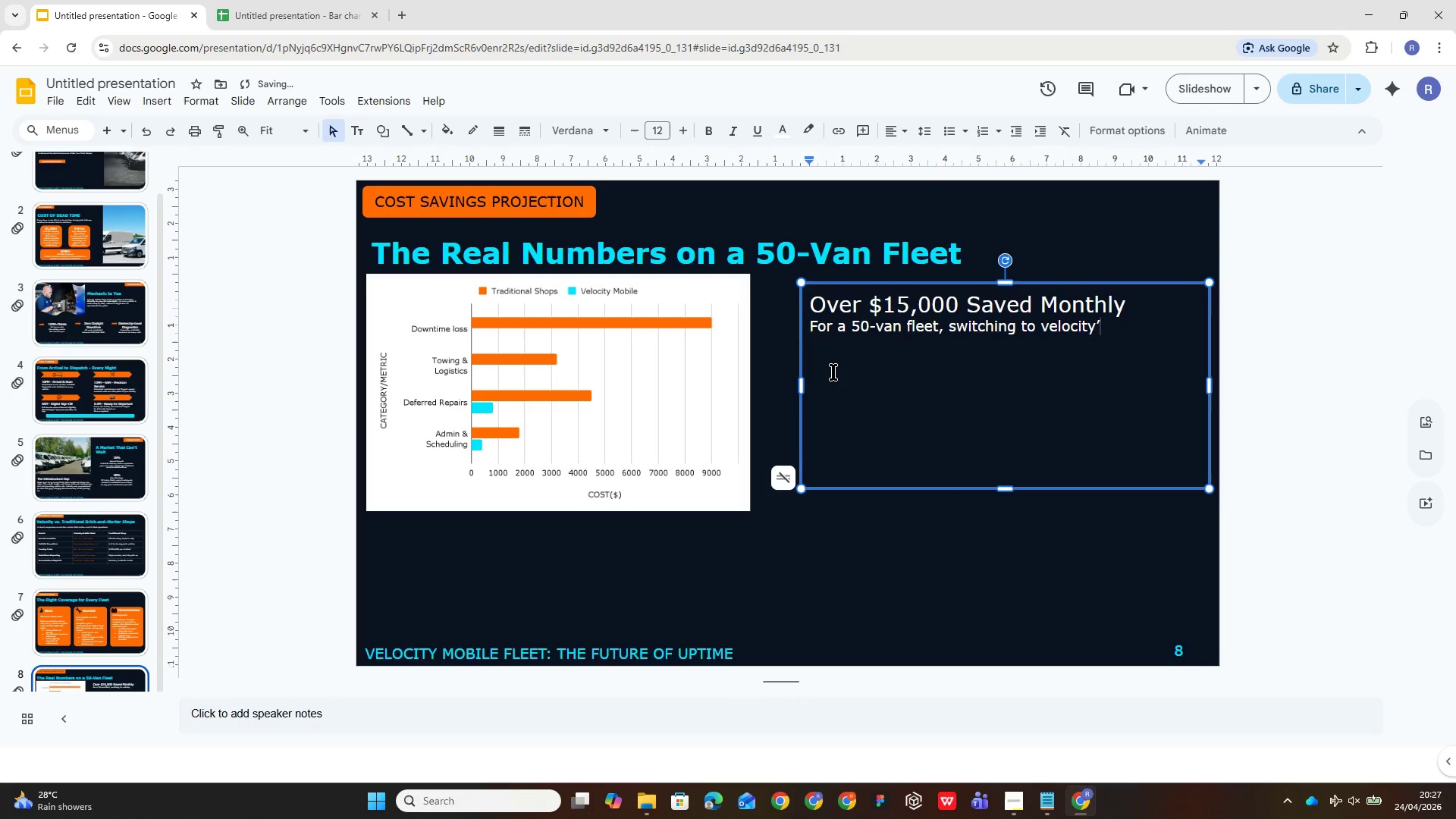 
key(ArrowLeft)
 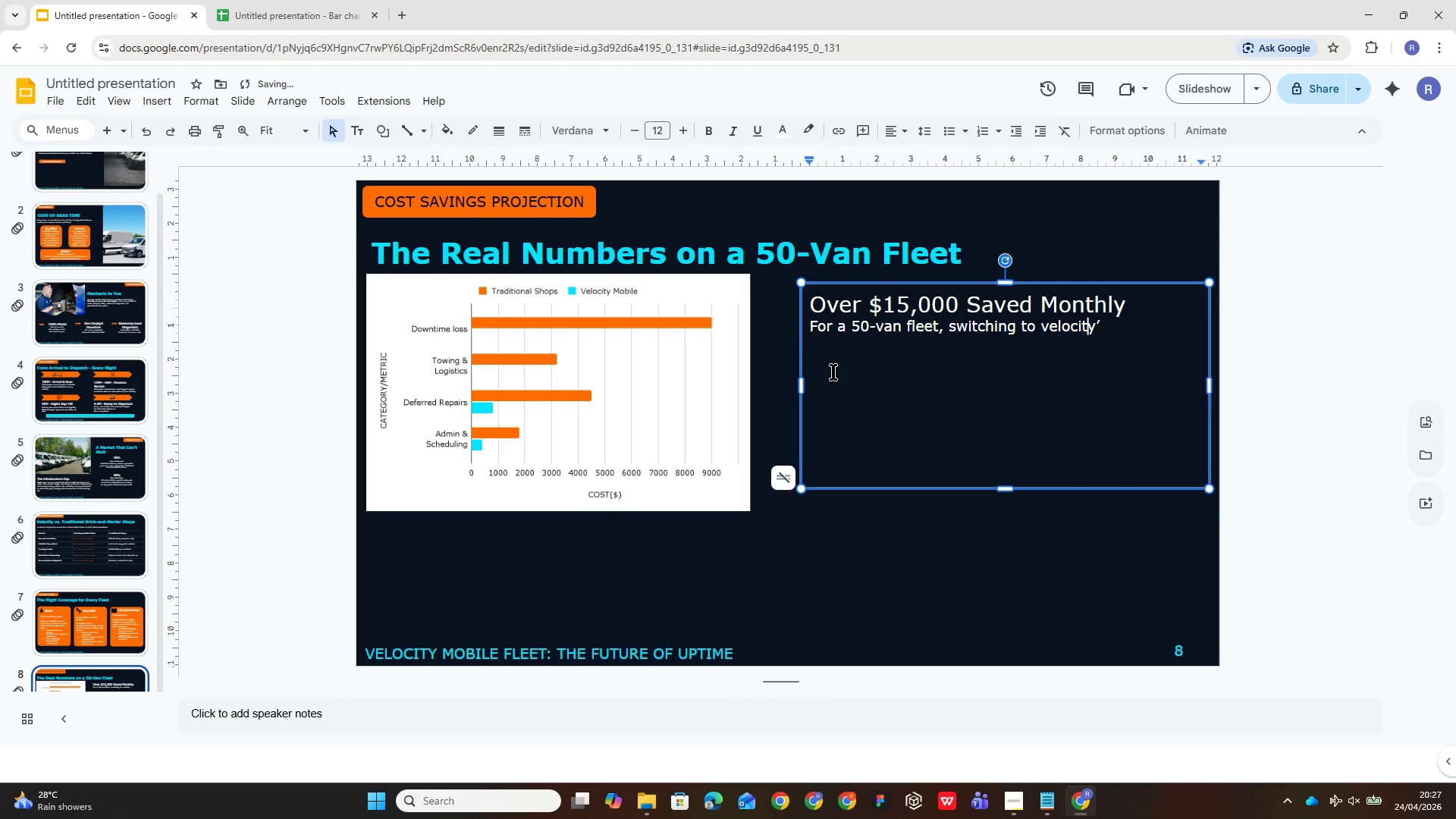 
key(ArrowLeft)
 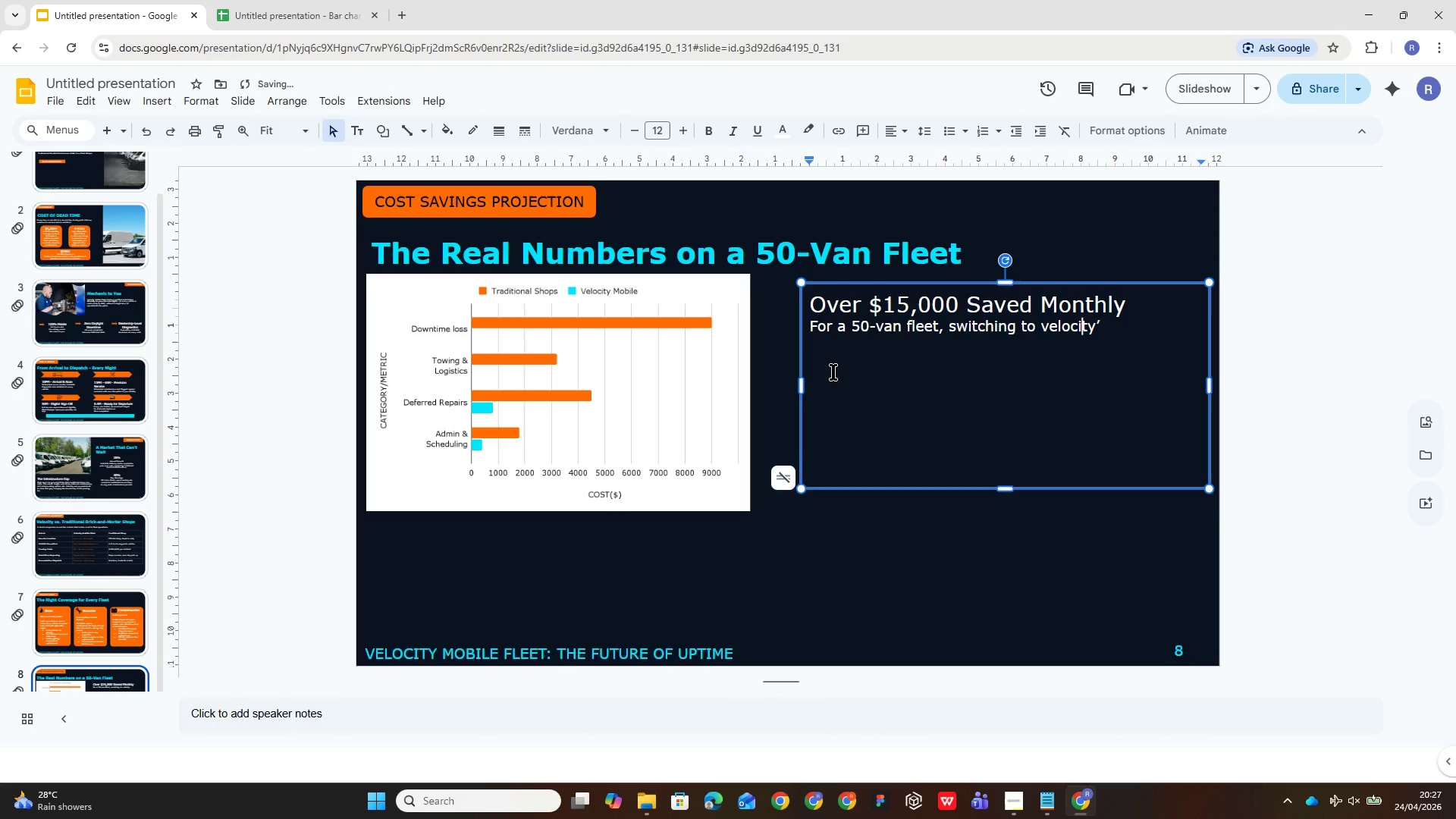 
key(ArrowLeft)
 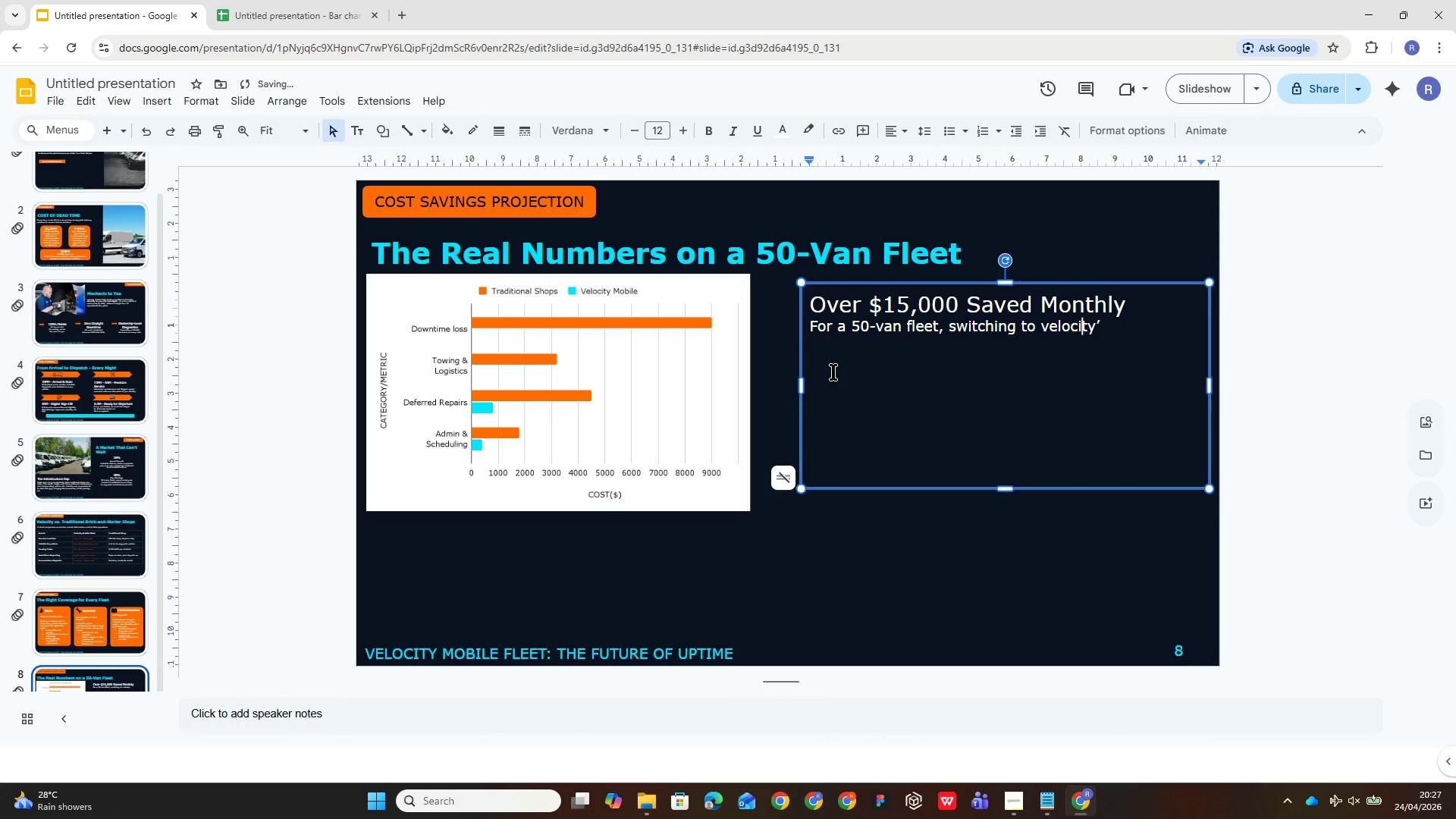 
key(ArrowLeft)
 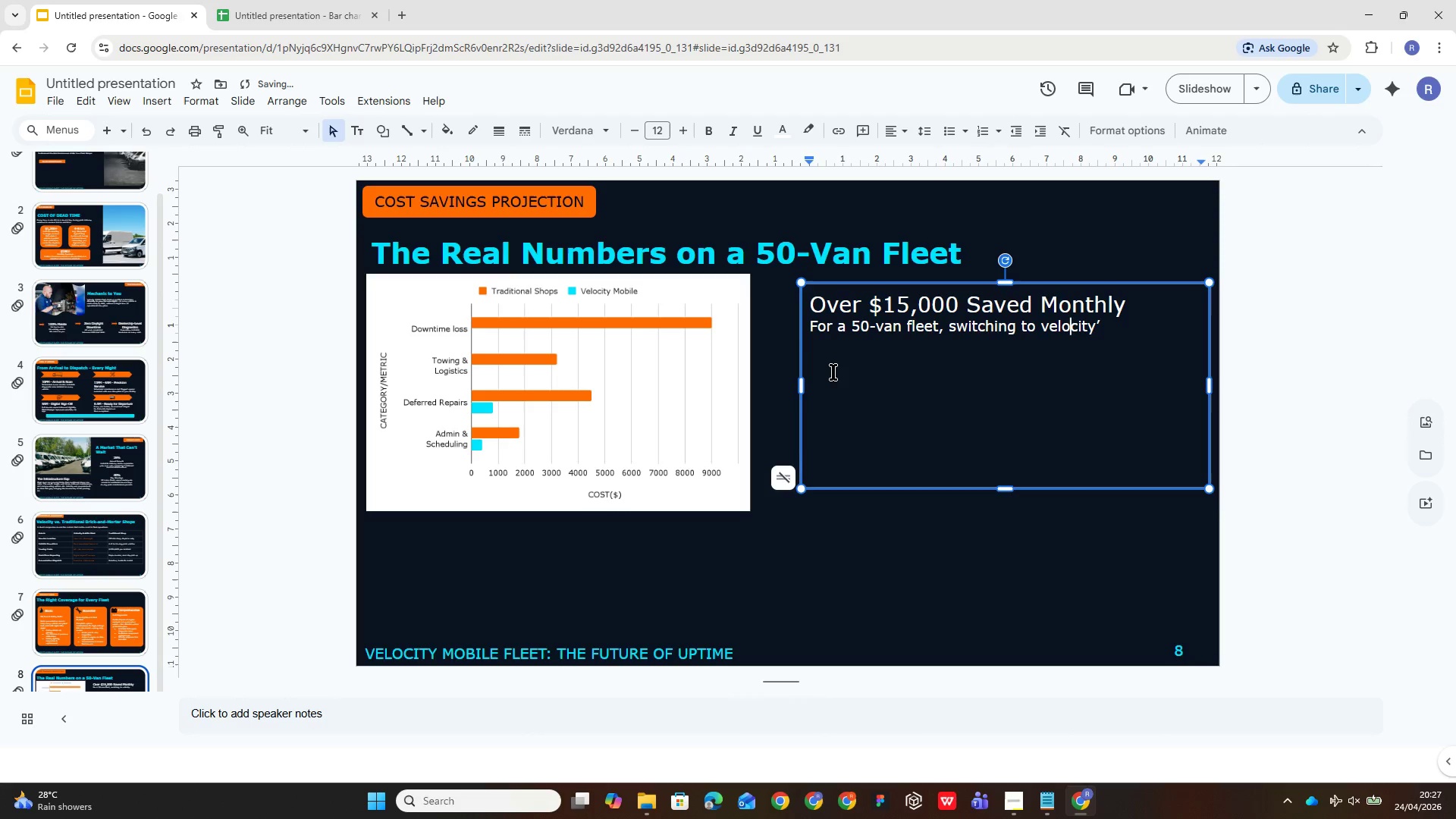 
key(ArrowLeft)
 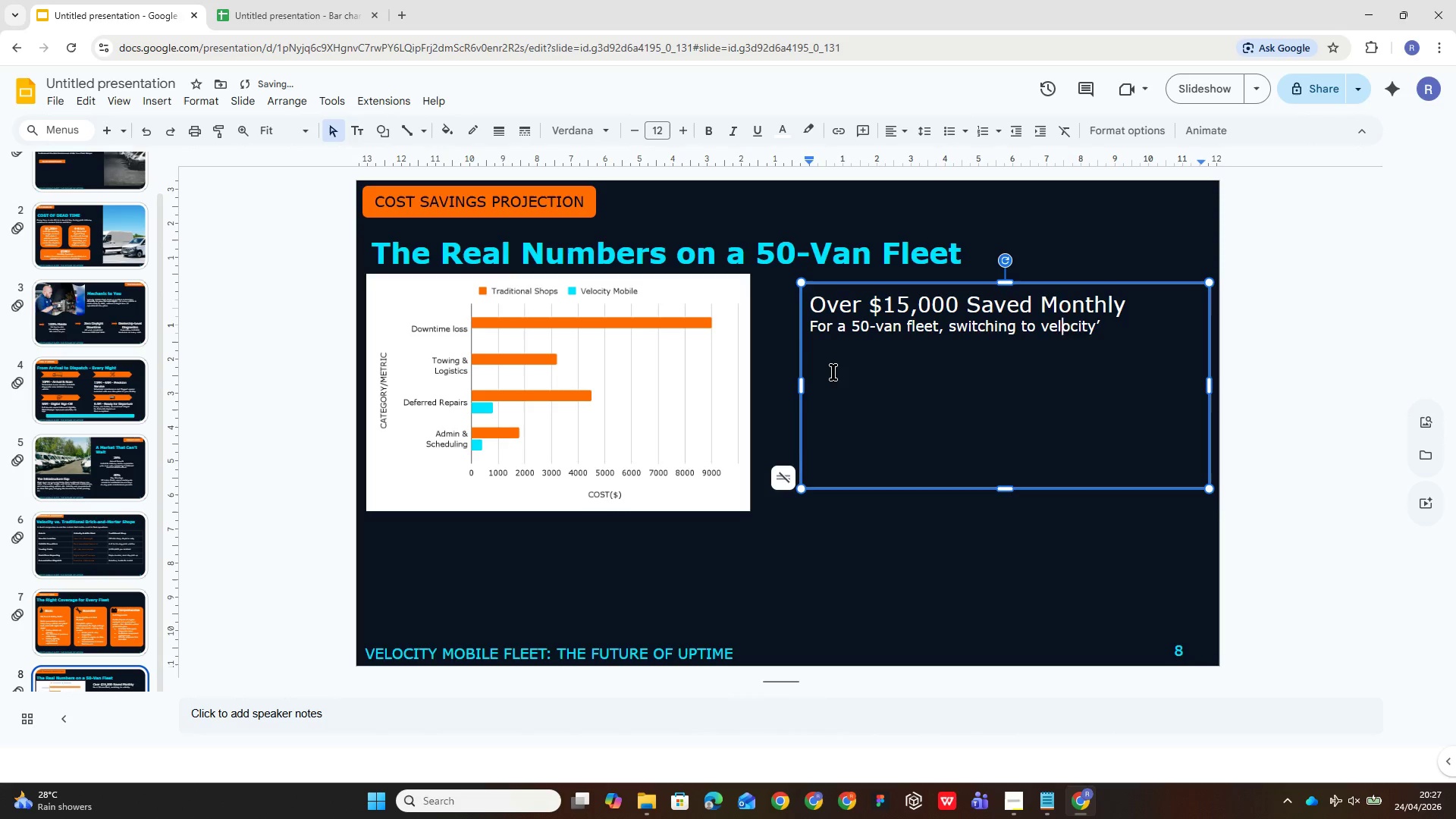 
key(ArrowLeft)
 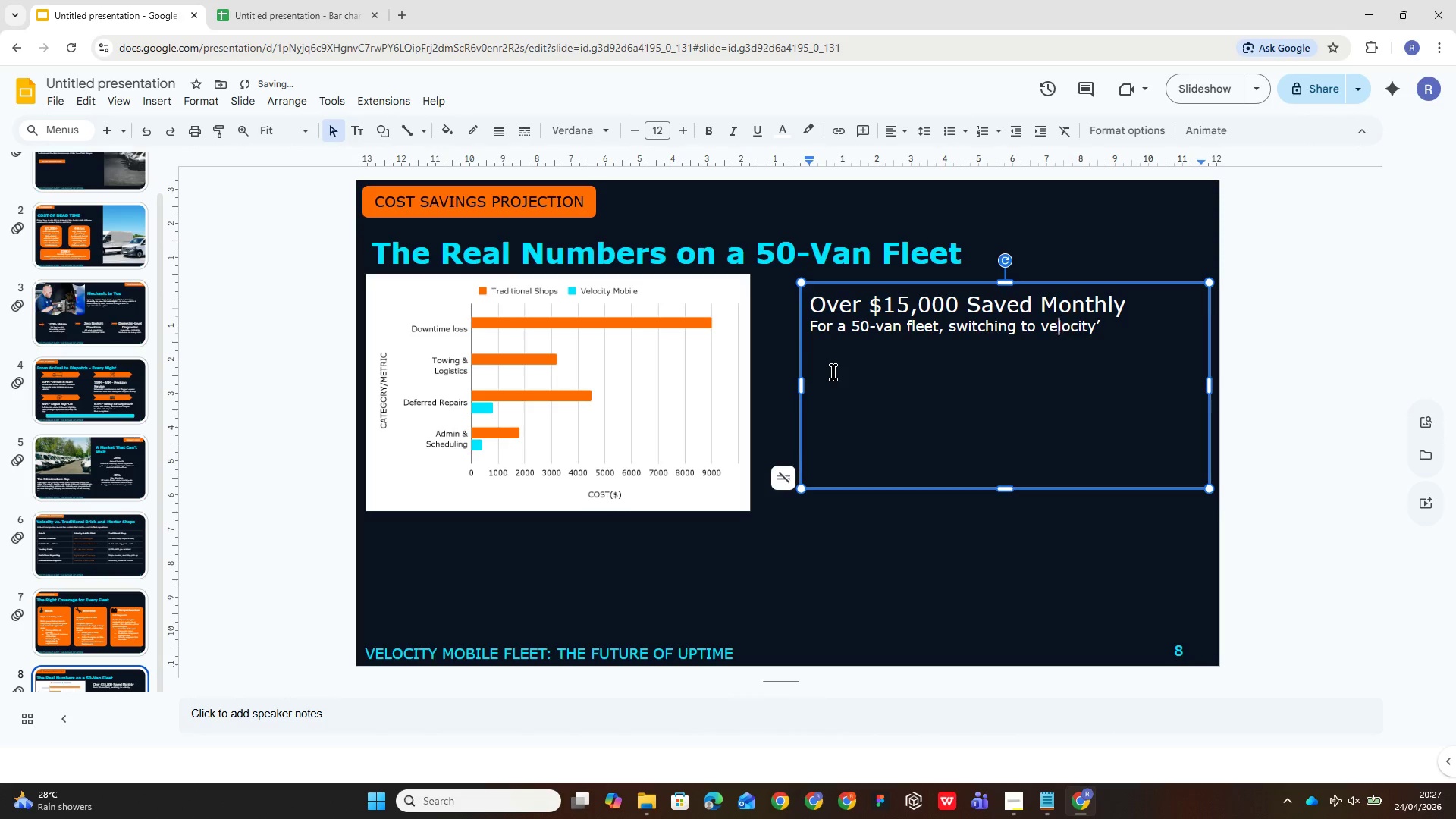 
key(ArrowLeft)
 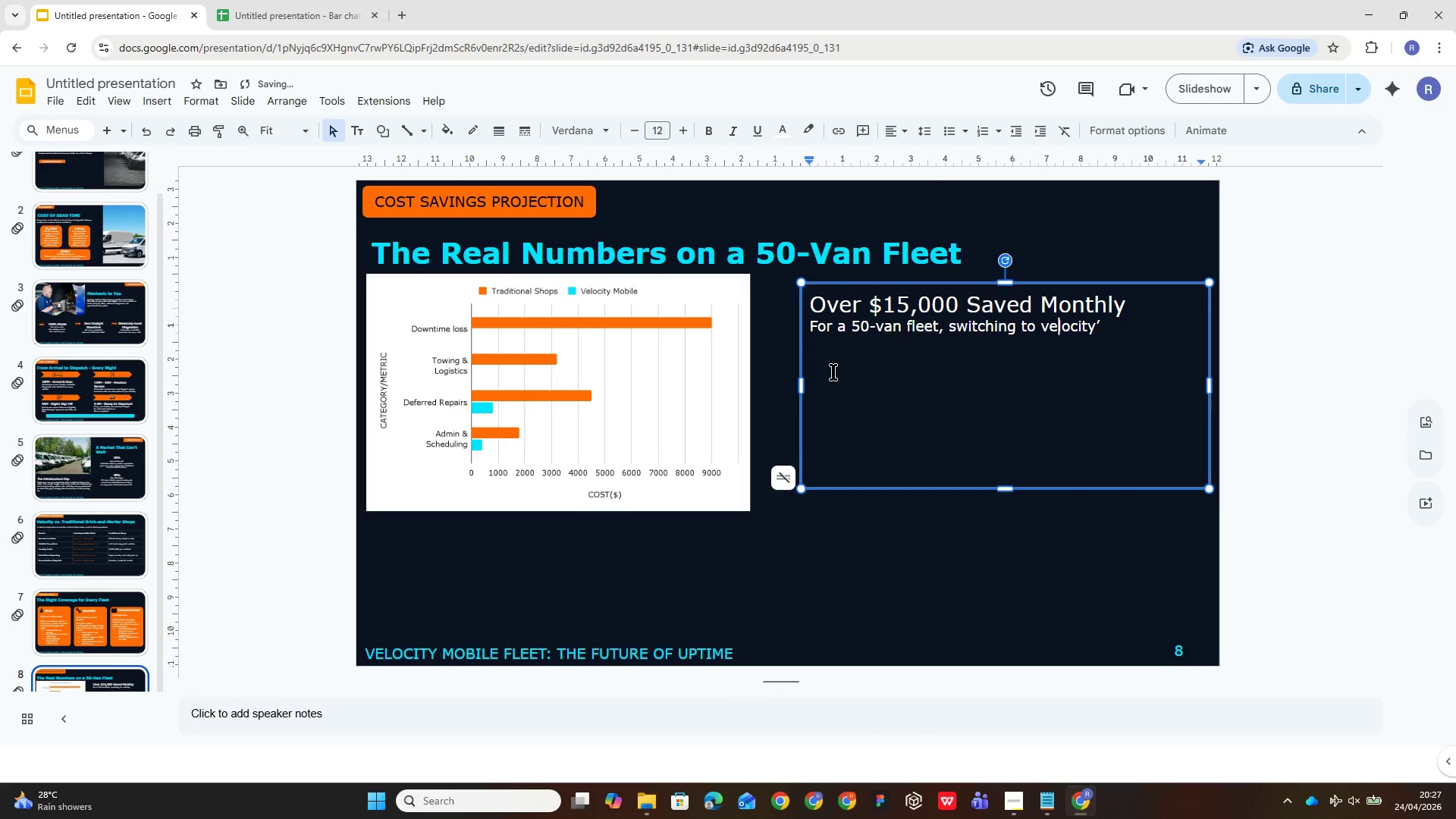 
key(ArrowLeft)
 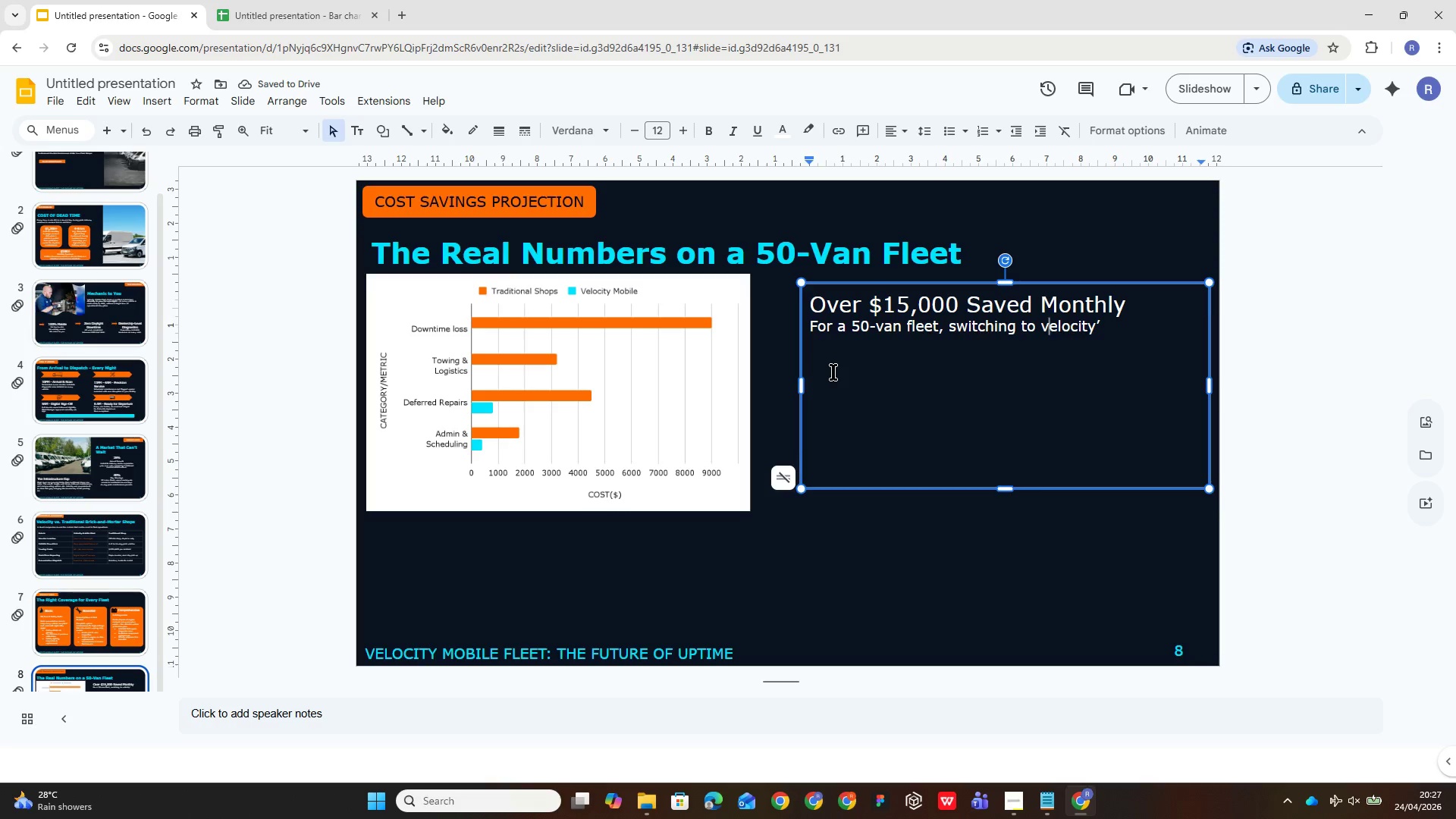 
key(Backspace)
 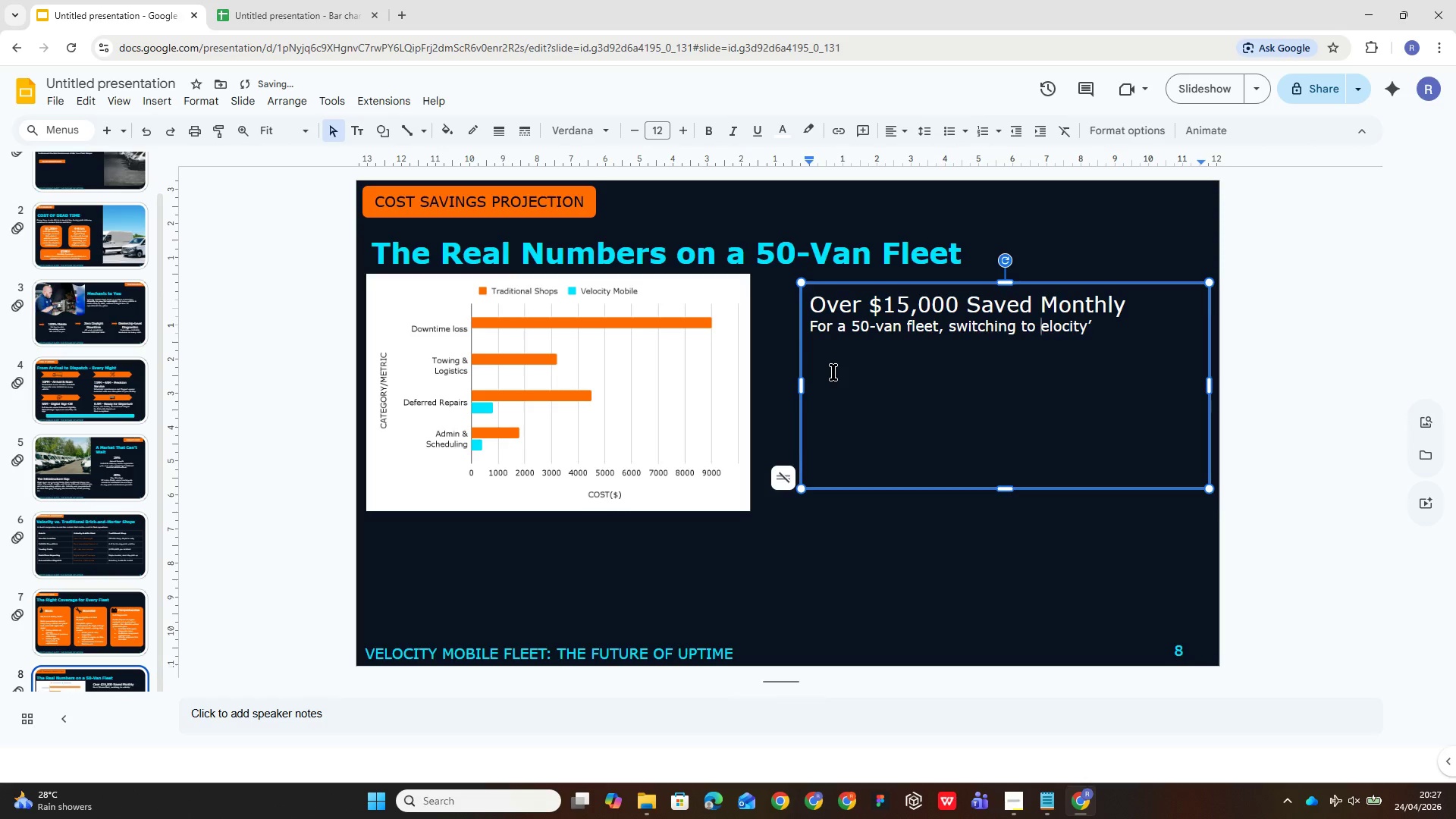 
key(Shift+V)
 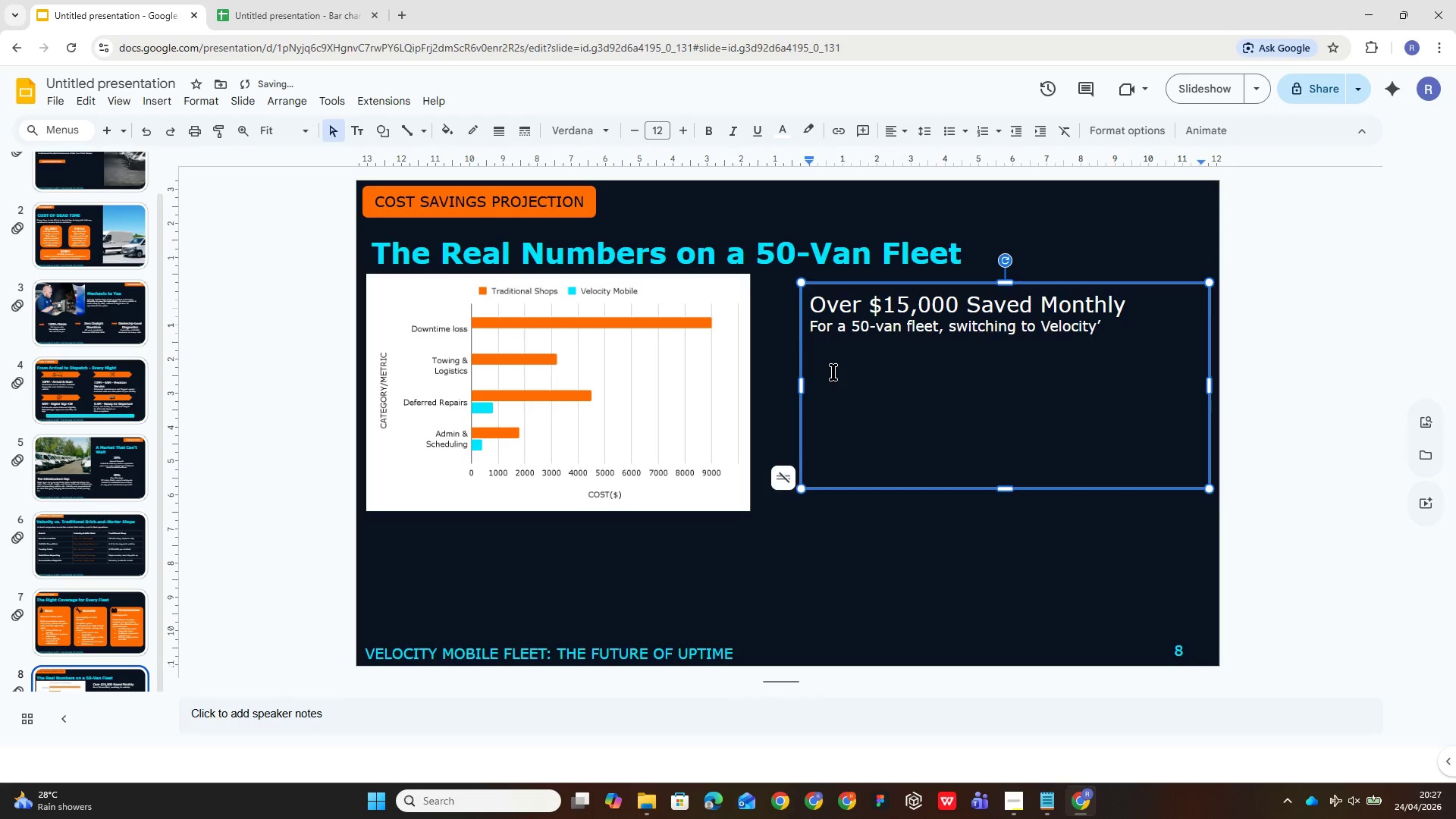 
key(ArrowRight)
 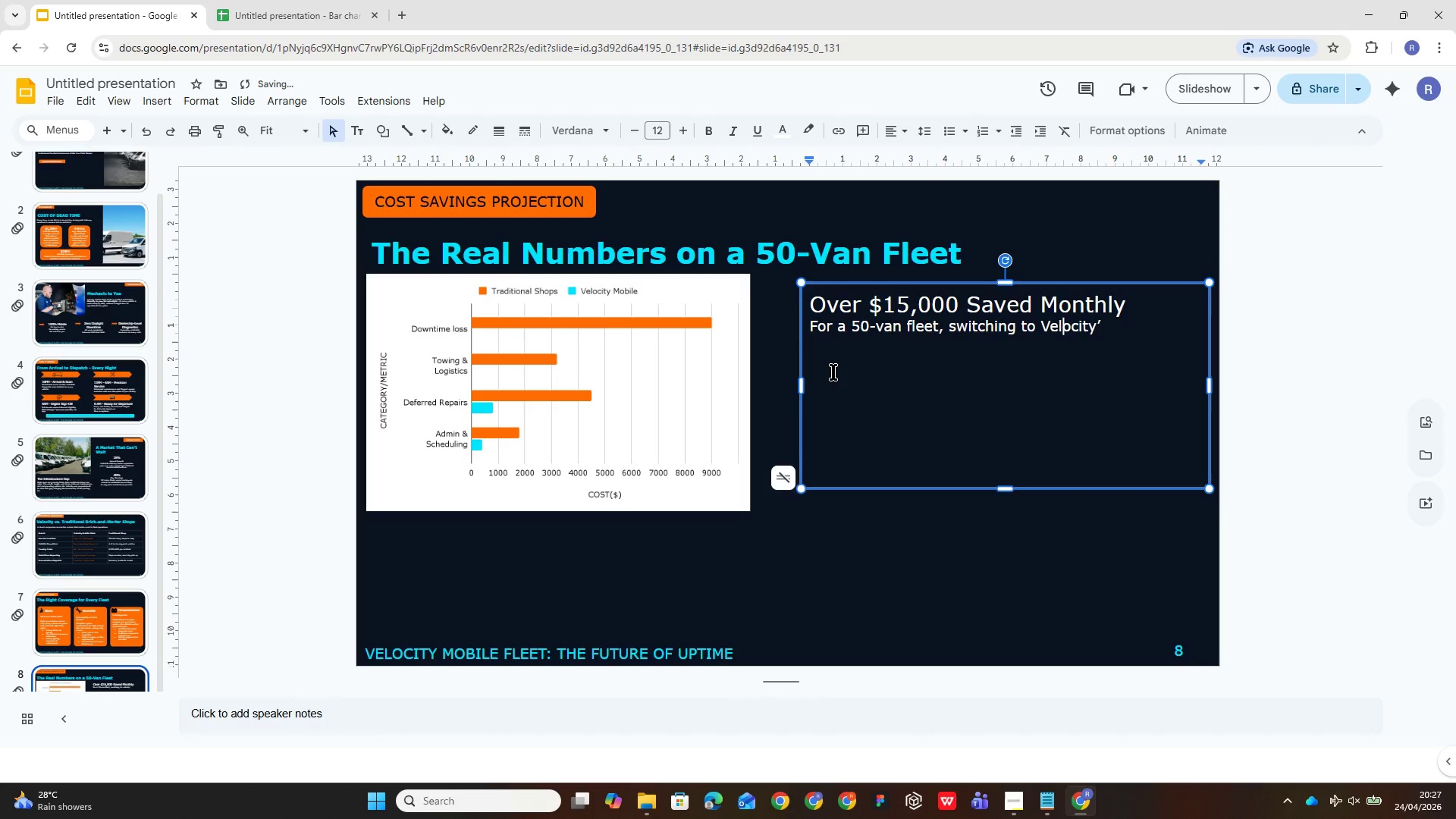 
key(ArrowRight)
 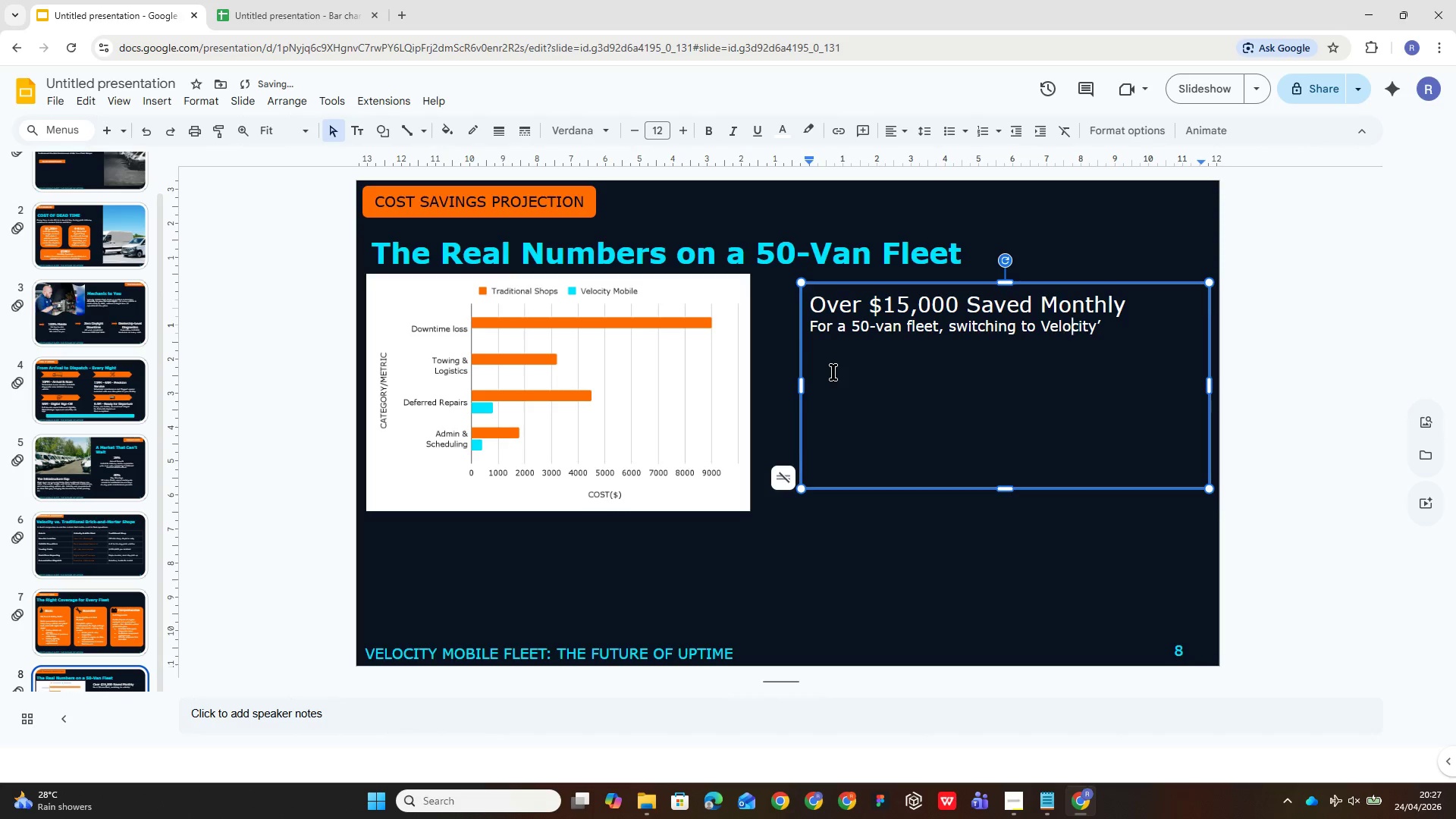 
key(ArrowRight)
 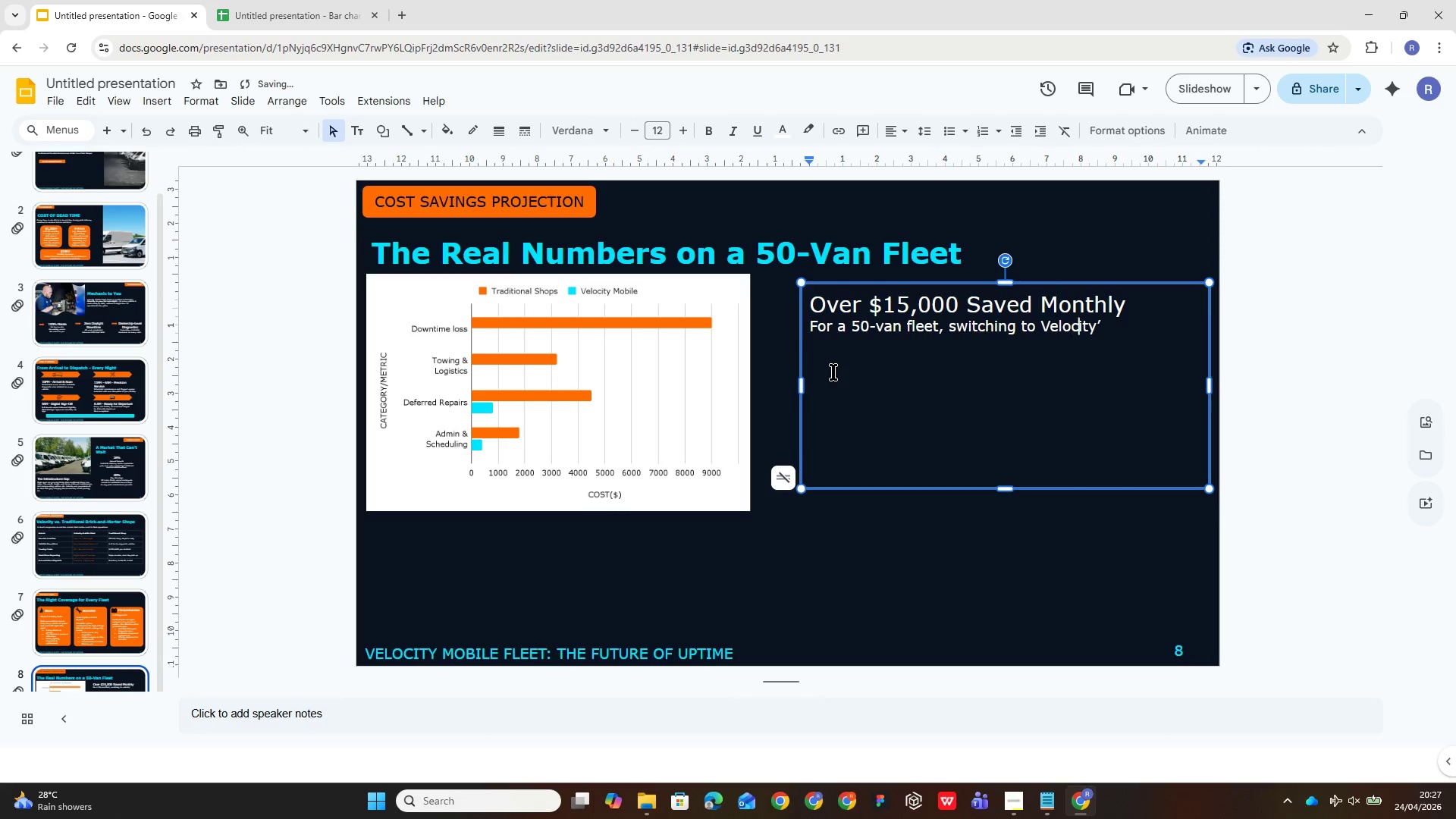 
key(ArrowRight)
 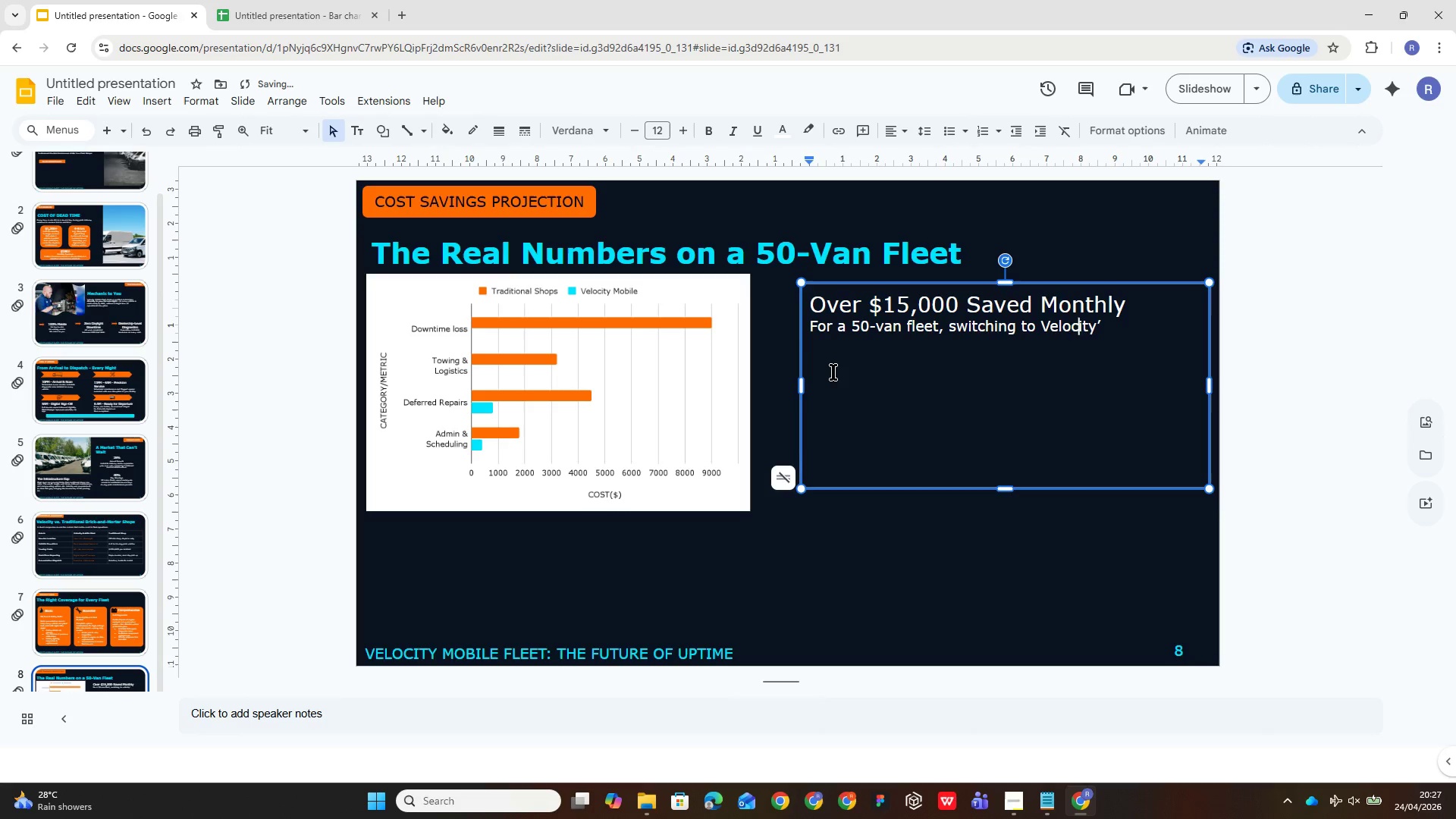 
key(ArrowRight)
 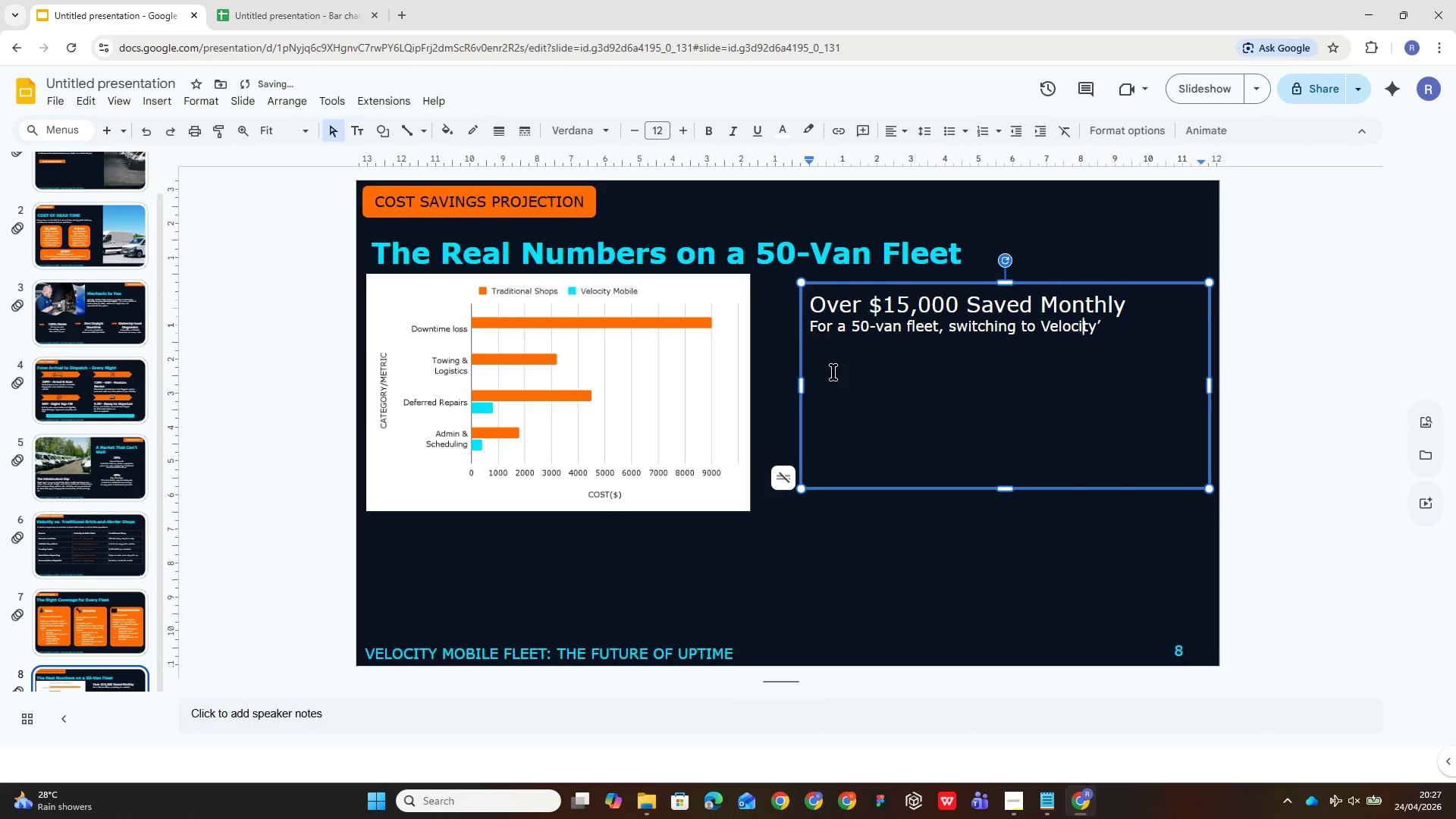 
key(ArrowRight)
 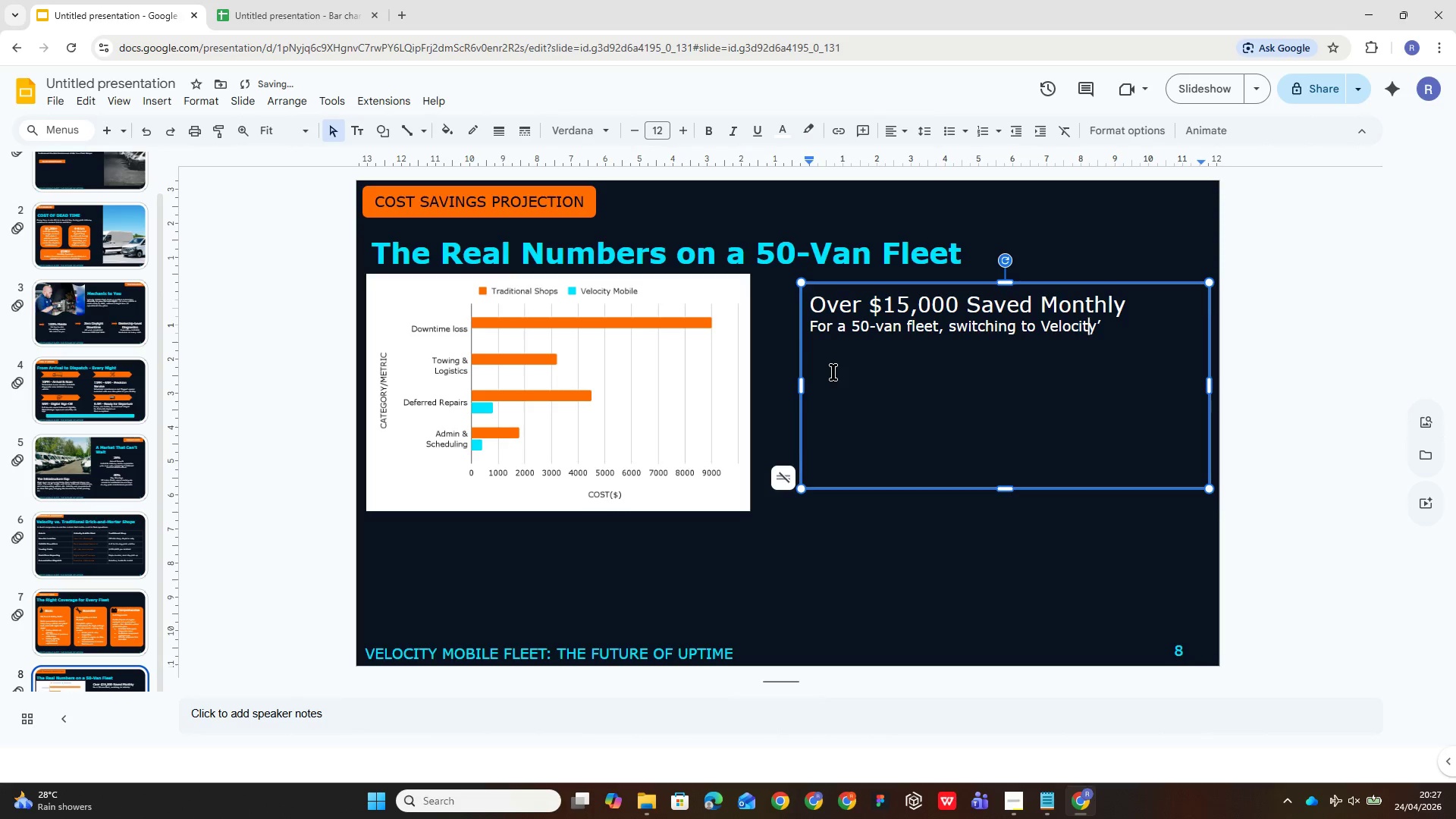 
key(ArrowRight)
 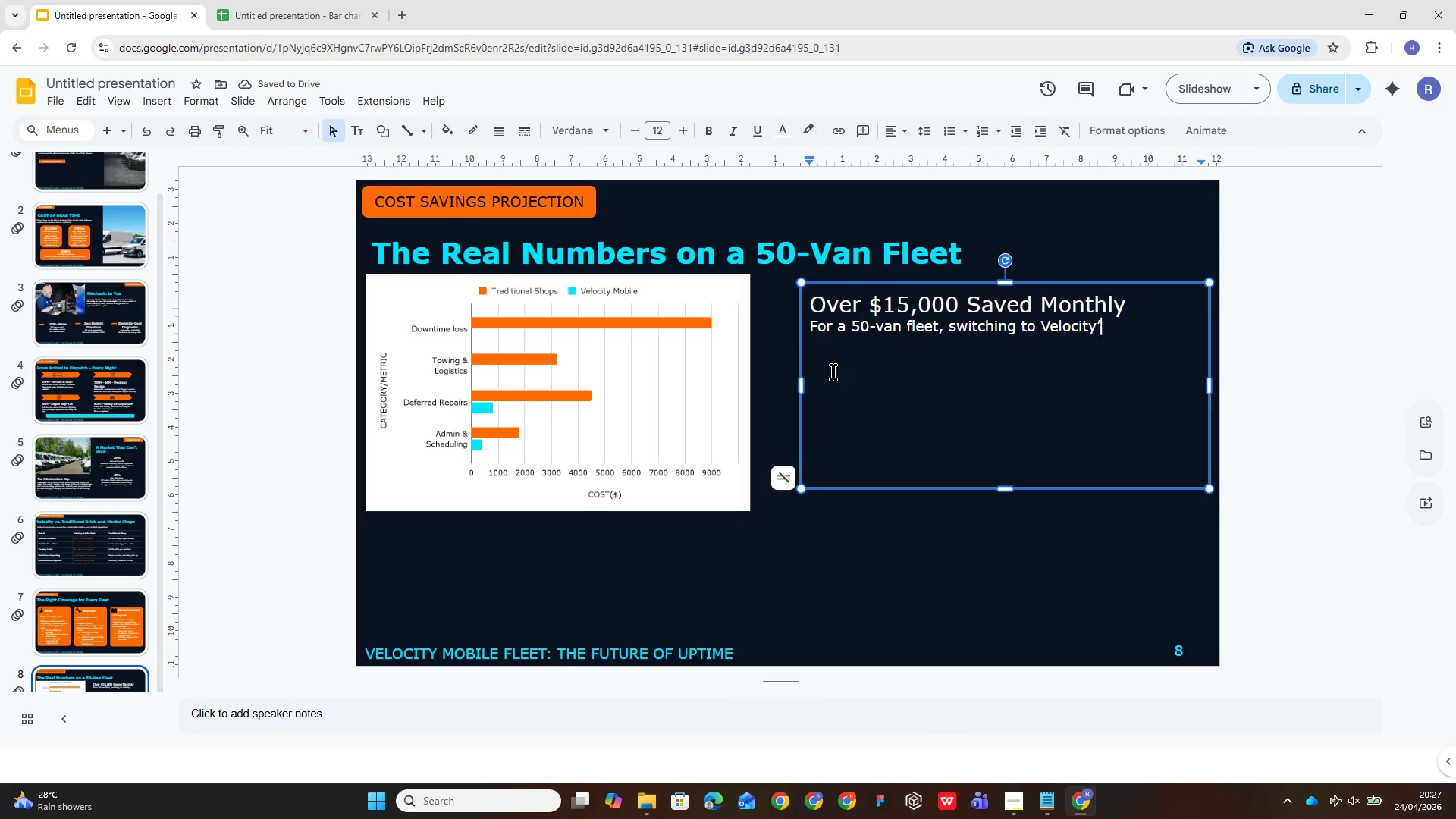 
key(ArrowRight)
 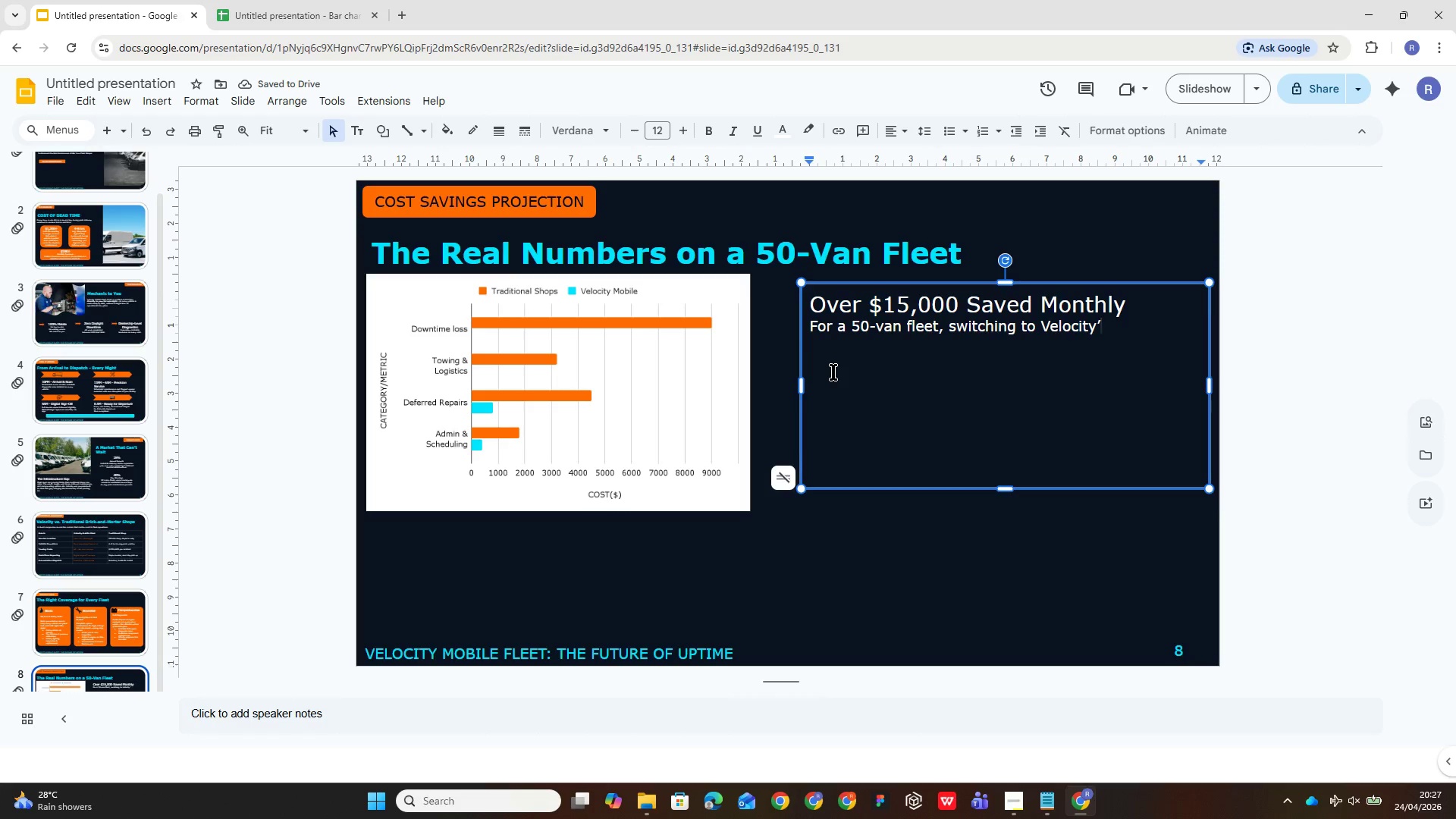 
type(s oe)
key(Backspace)
type(be)
key(Backspace)
key(Backspace)
type(vernight modl)
key(Backspace)
type(el eliminates the hidden costs that never appear on a shop invoice but always show up on u)
key(Backspace)
type(your P&L.)
 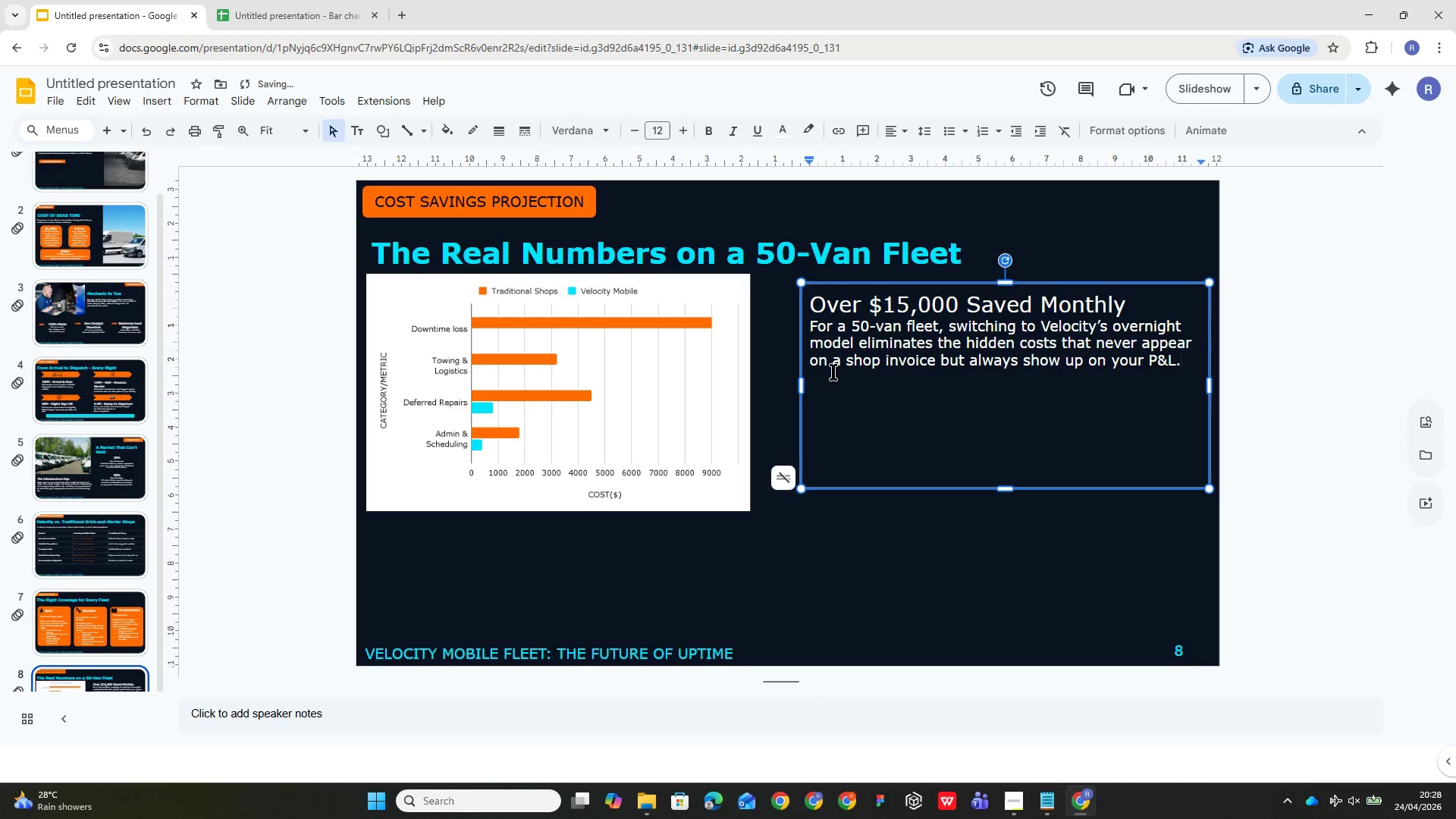 
wait(13.39)
 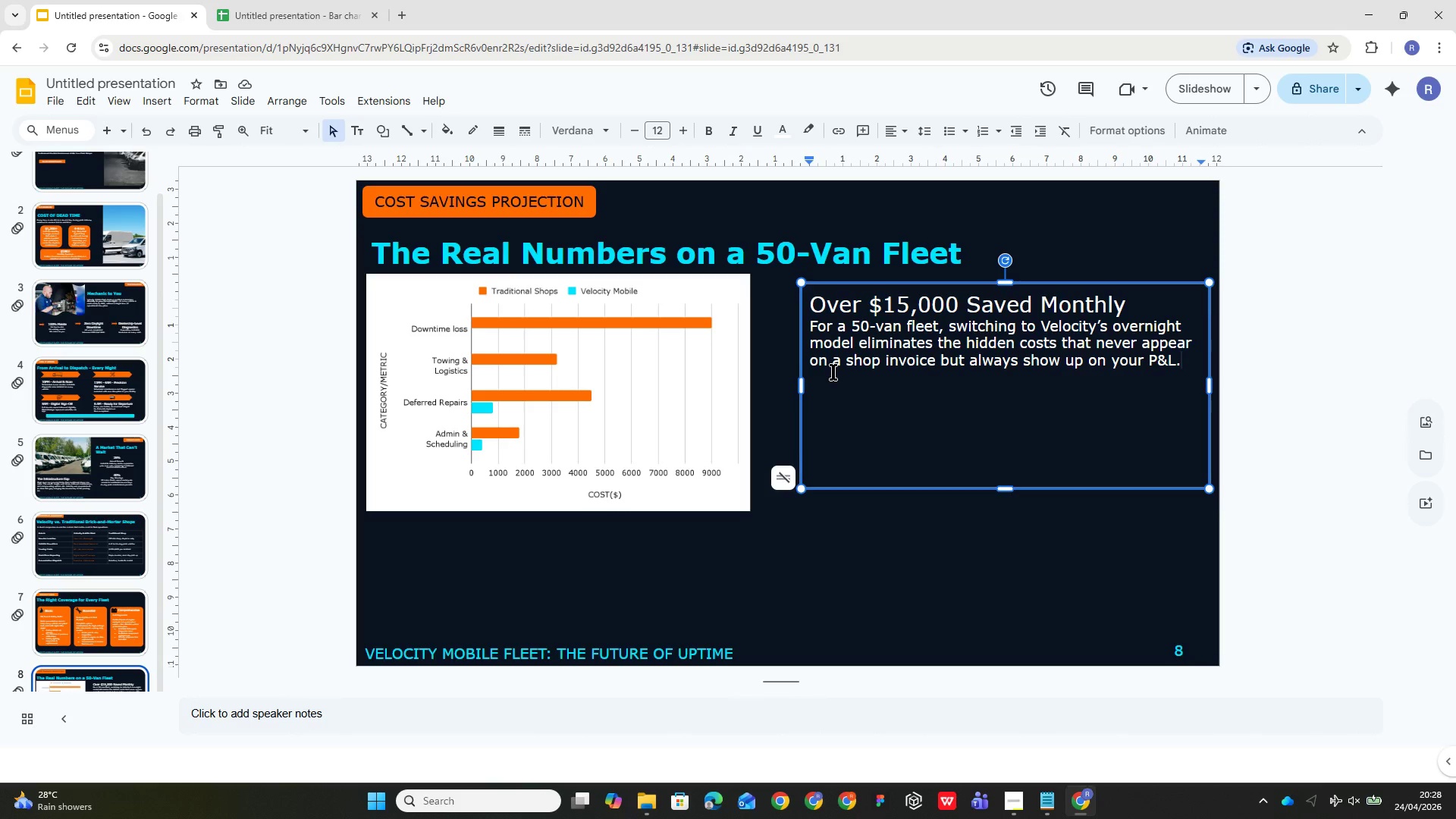 
left_click_drag(start_coordinate=[1006, 484], to_coordinate=[1003, 478])
 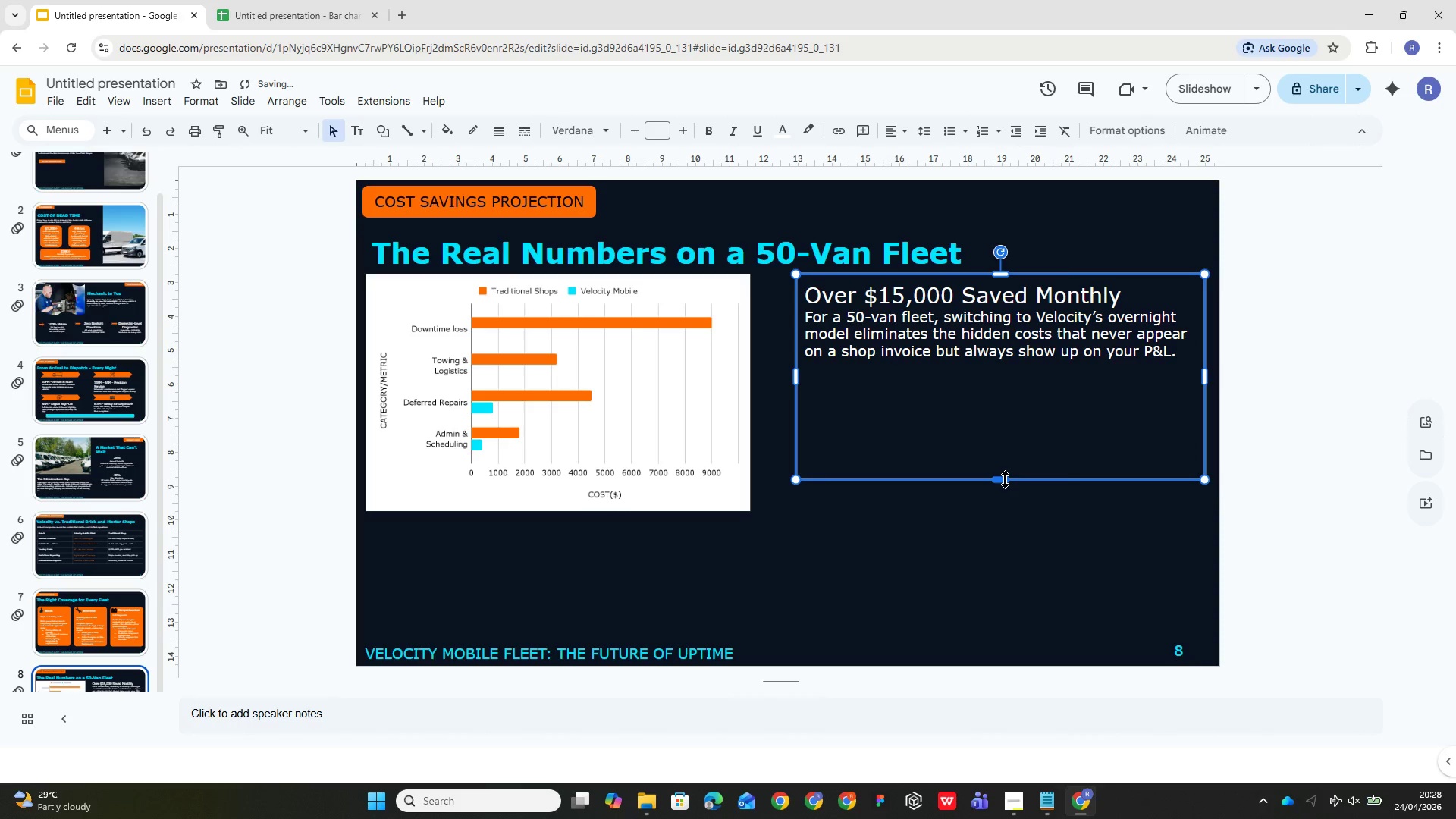 
left_click_drag(start_coordinate=[1005, 479], to_coordinate=[987, 381])
 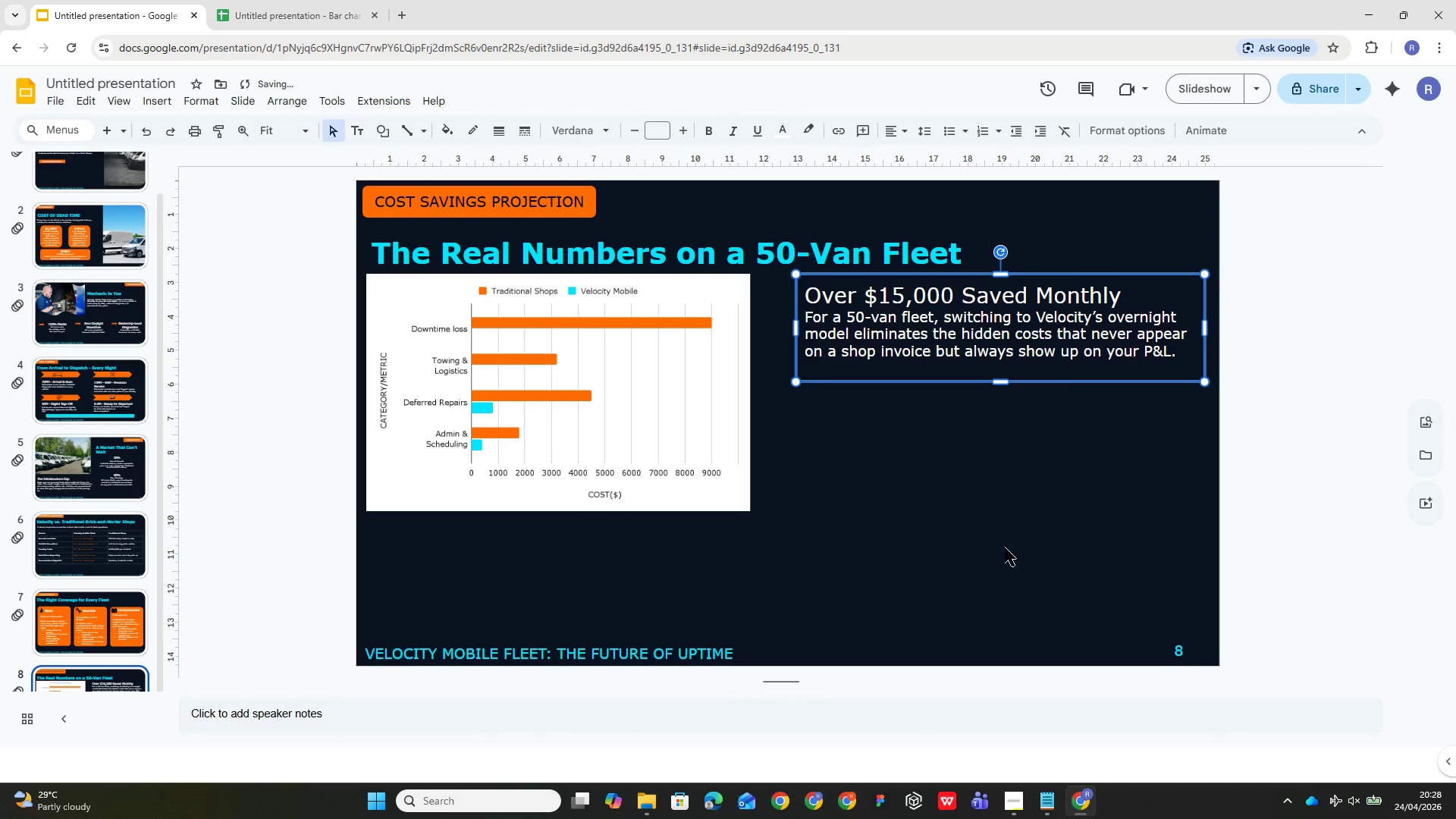 
left_click([1005, 535])
 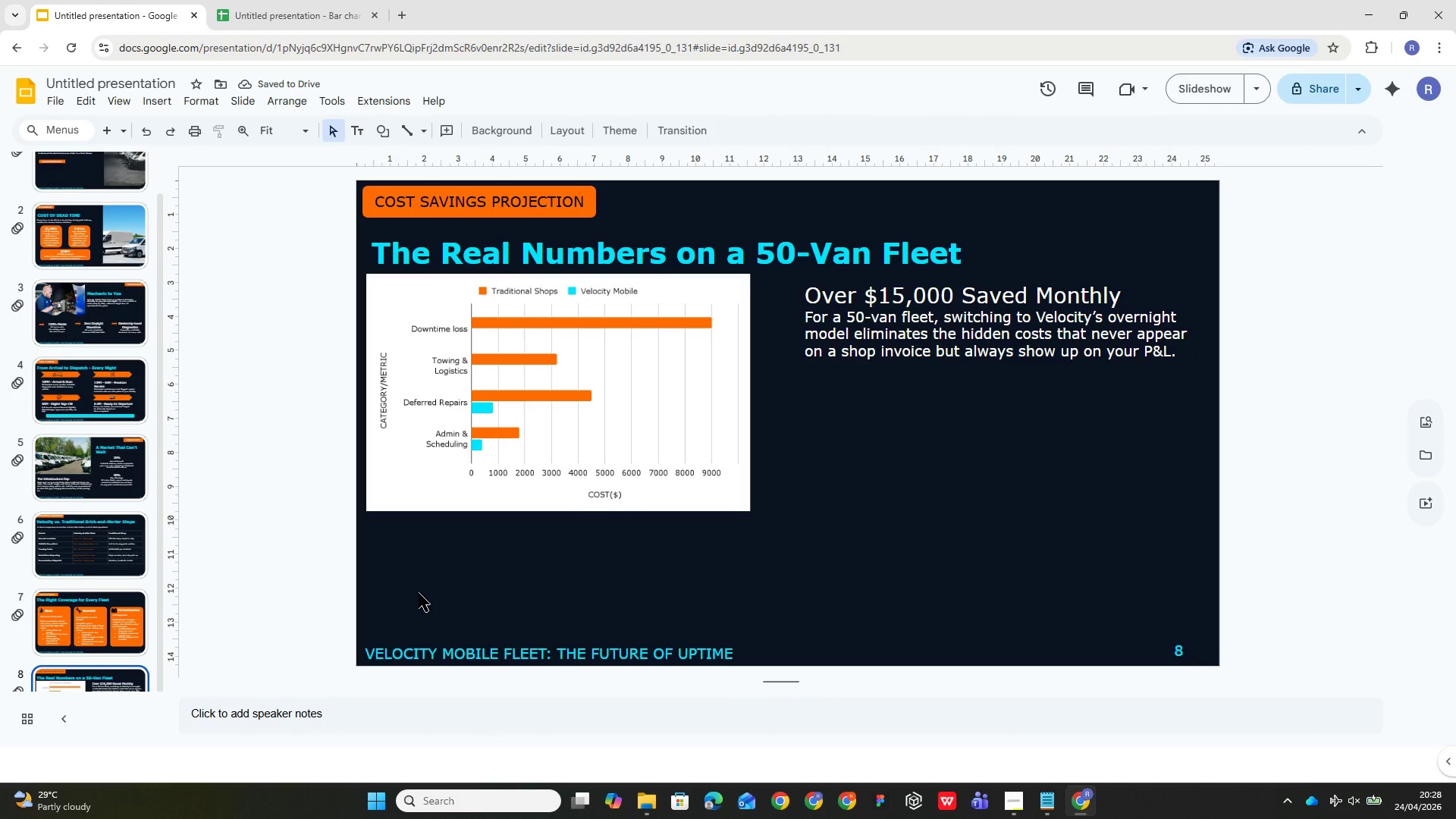 
wait(9.69)
 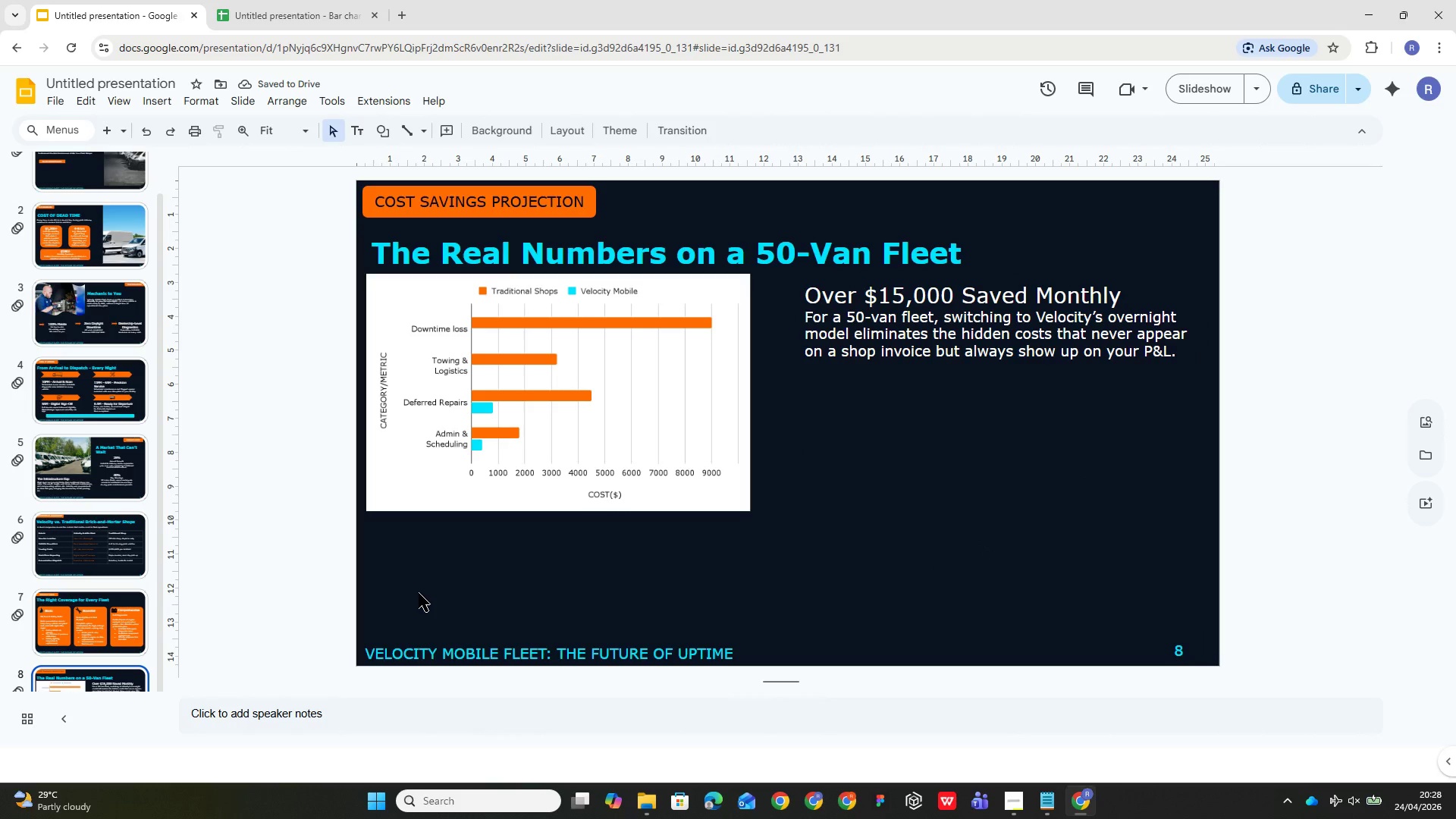 
left_click([388, 130])
 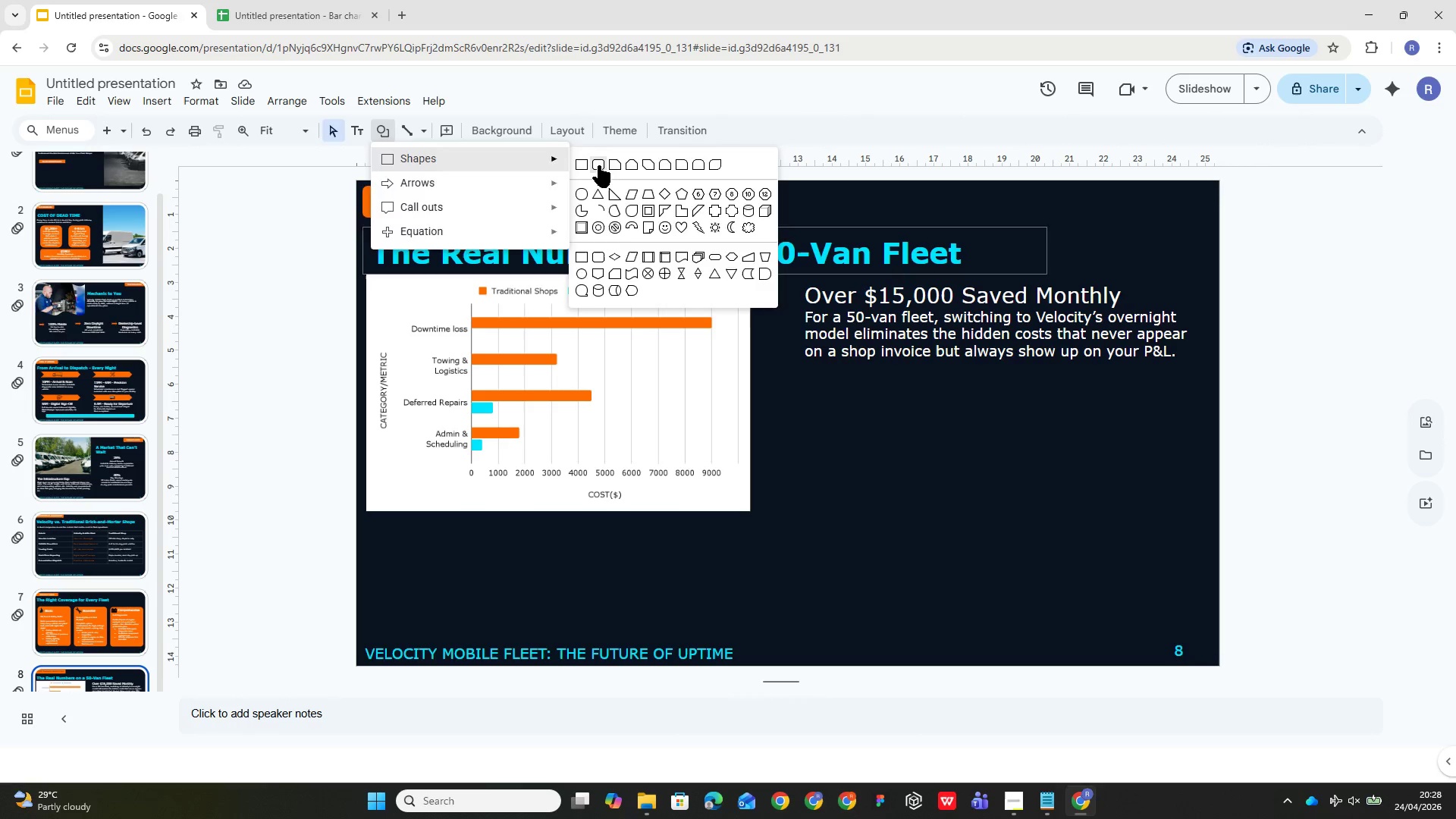 
wait(5.52)
 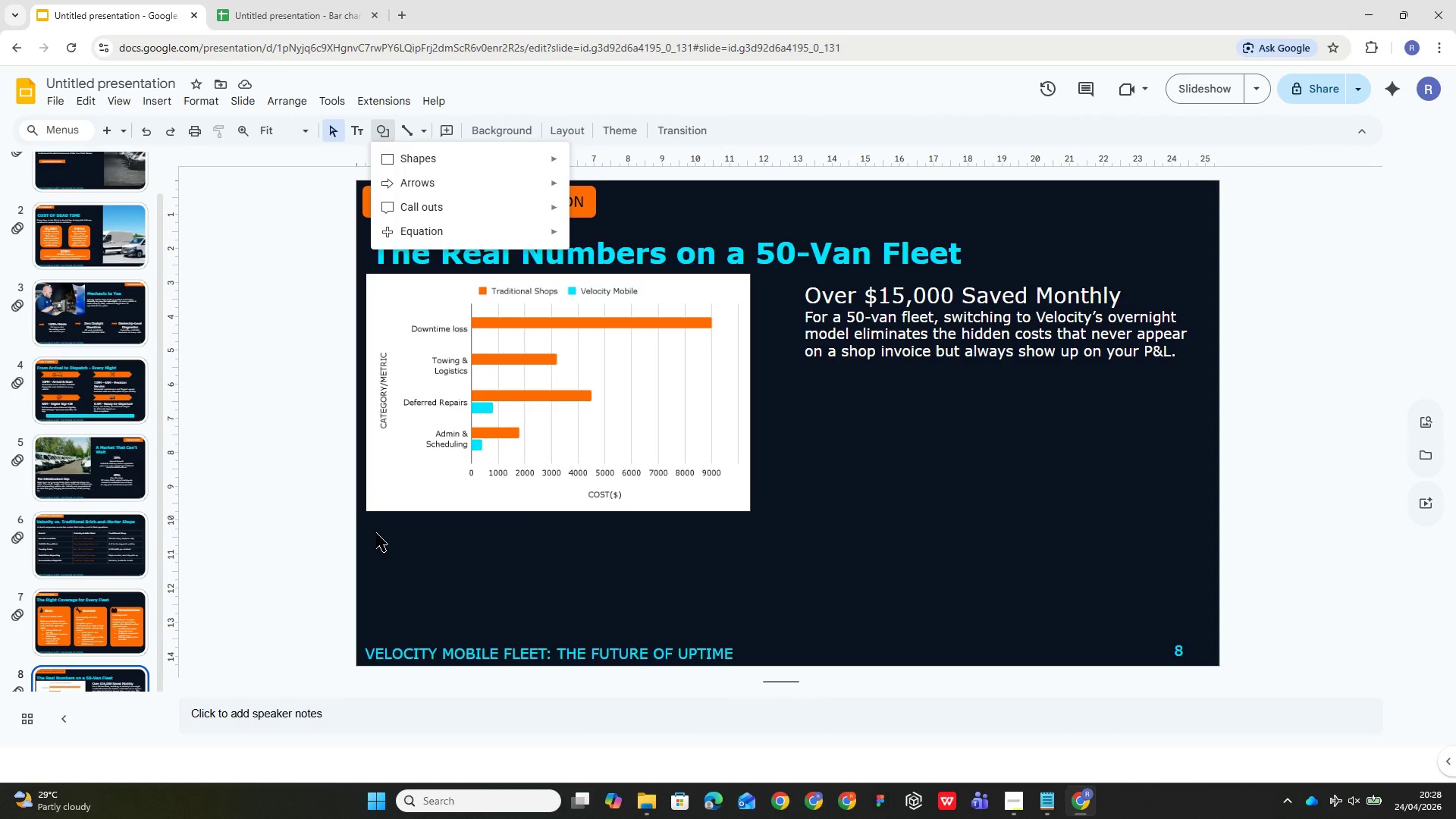 
left_click_drag(start_coordinate=[375, 533], to_coordinate=[559, 634])
 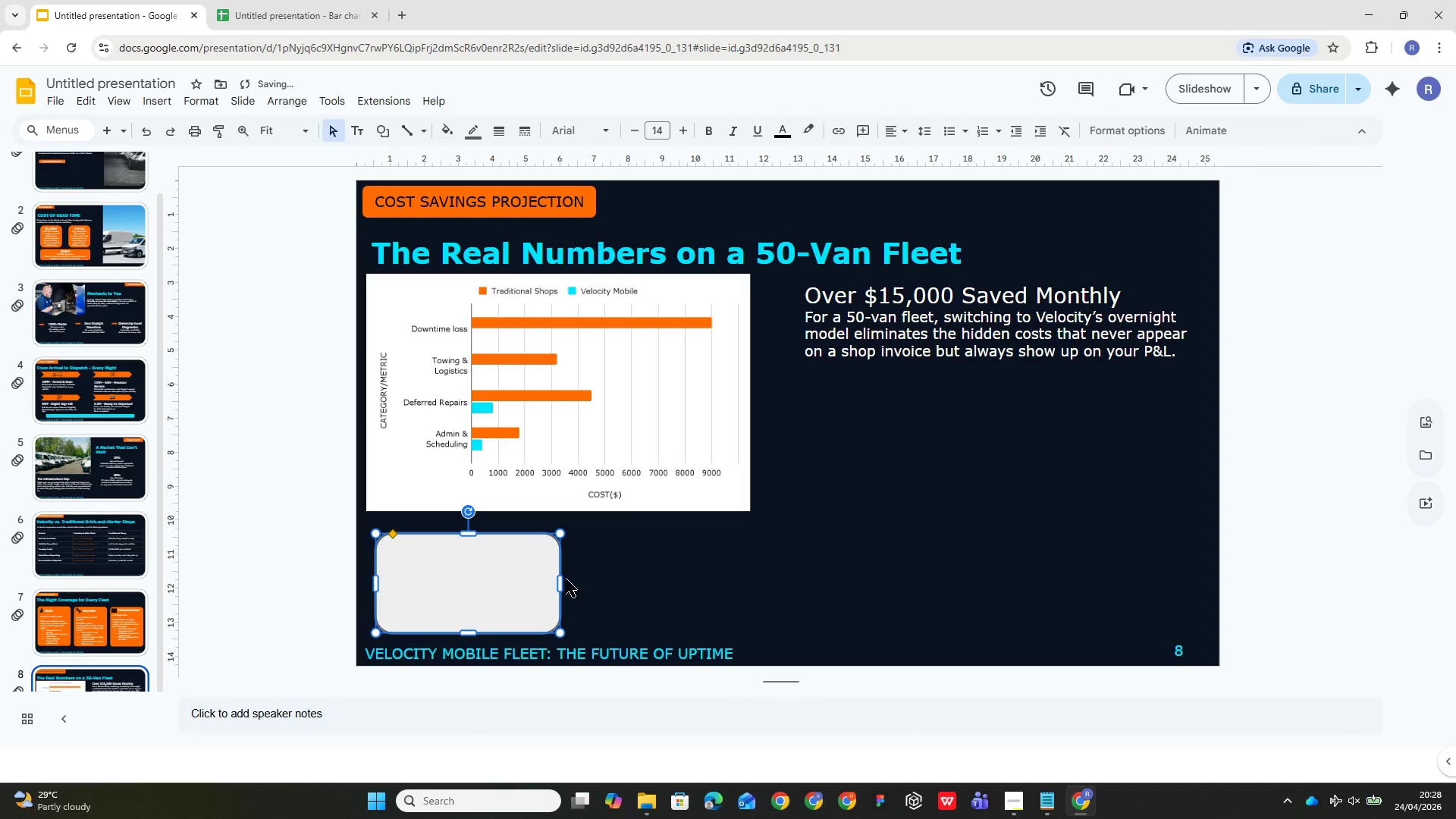 
left_click_drag(start_coordinate=[562, 583], to_coordinate=[614, 594])
 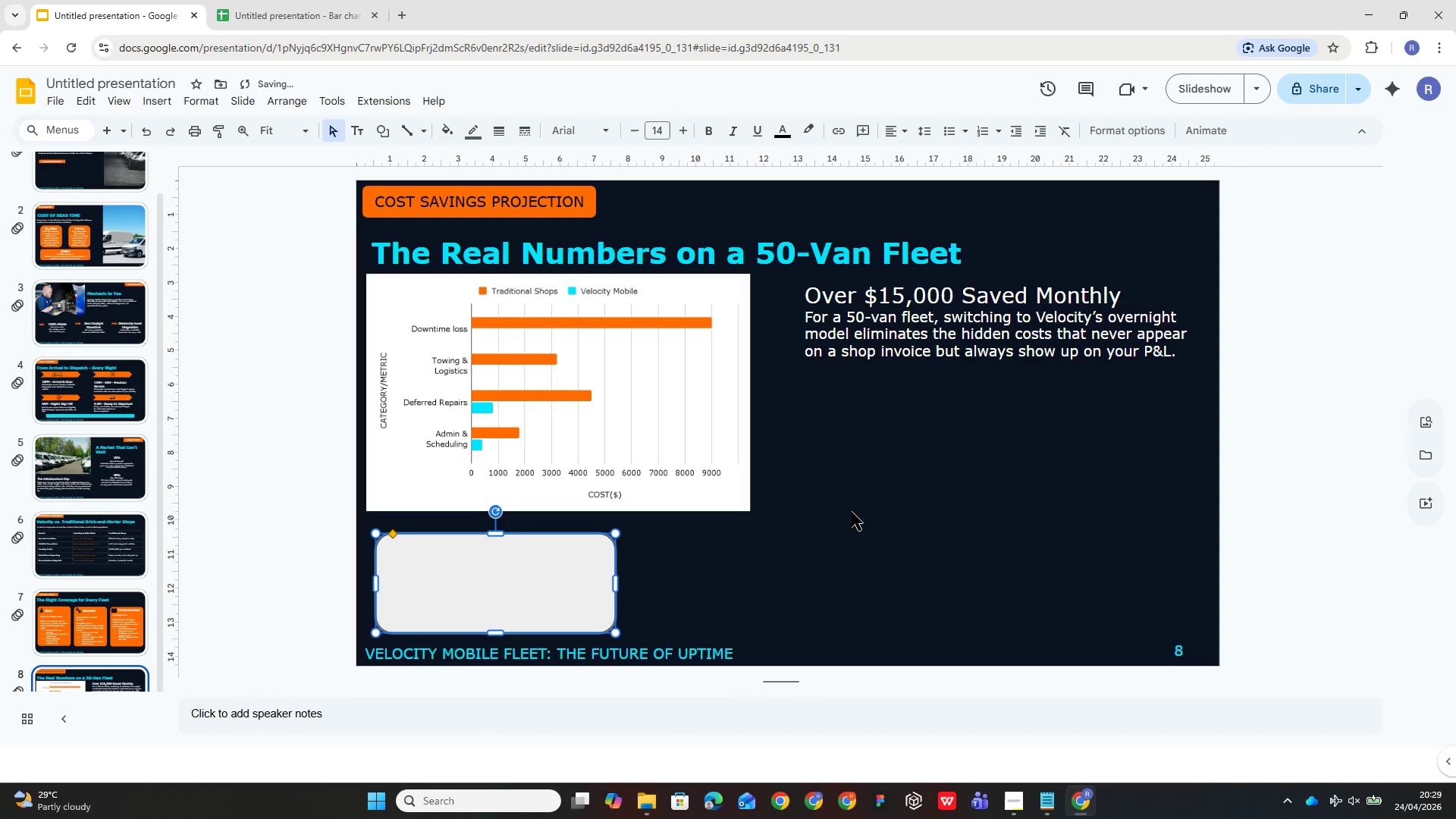 
key(Control+D)
 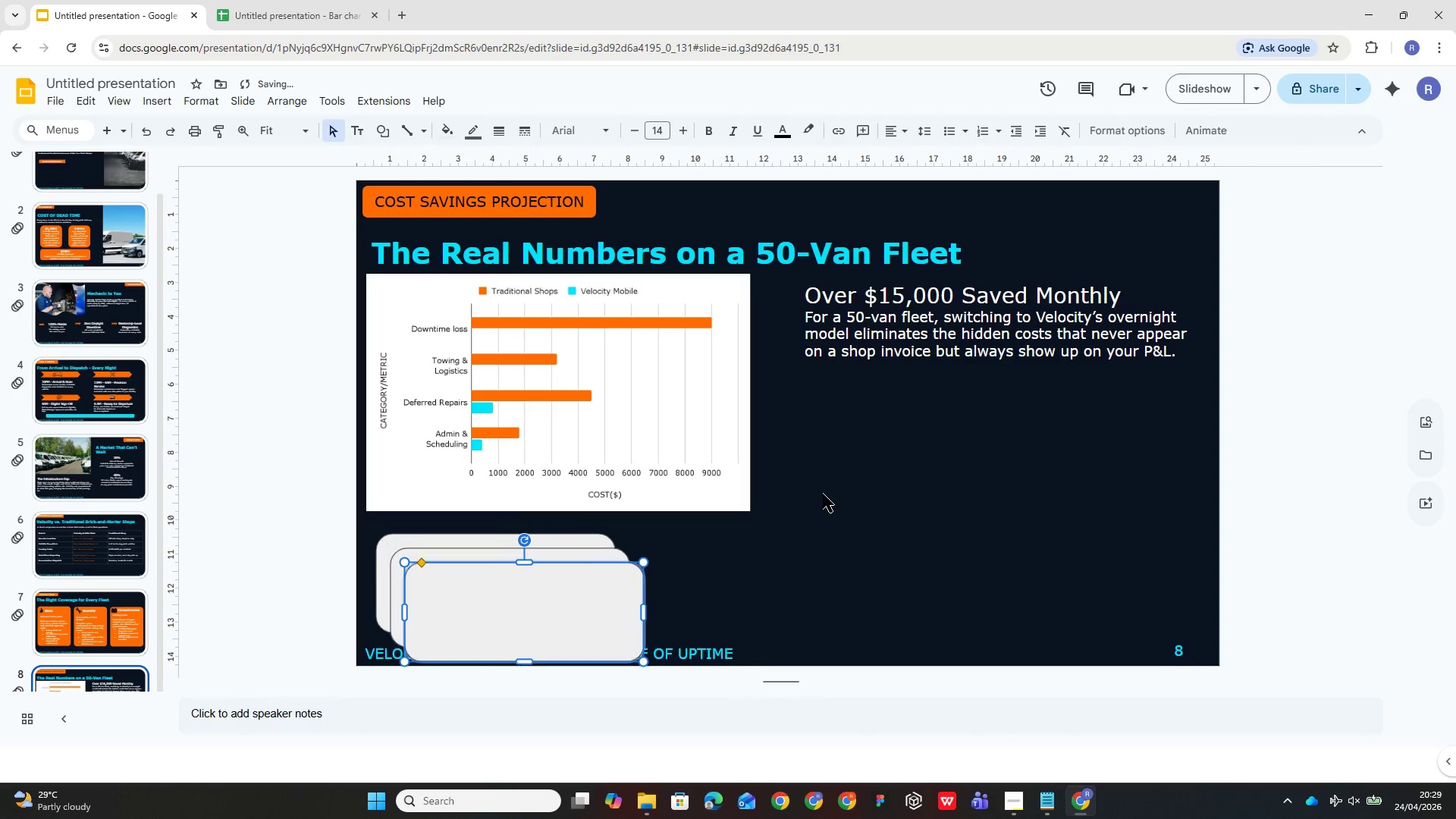 
key(Control+D)
 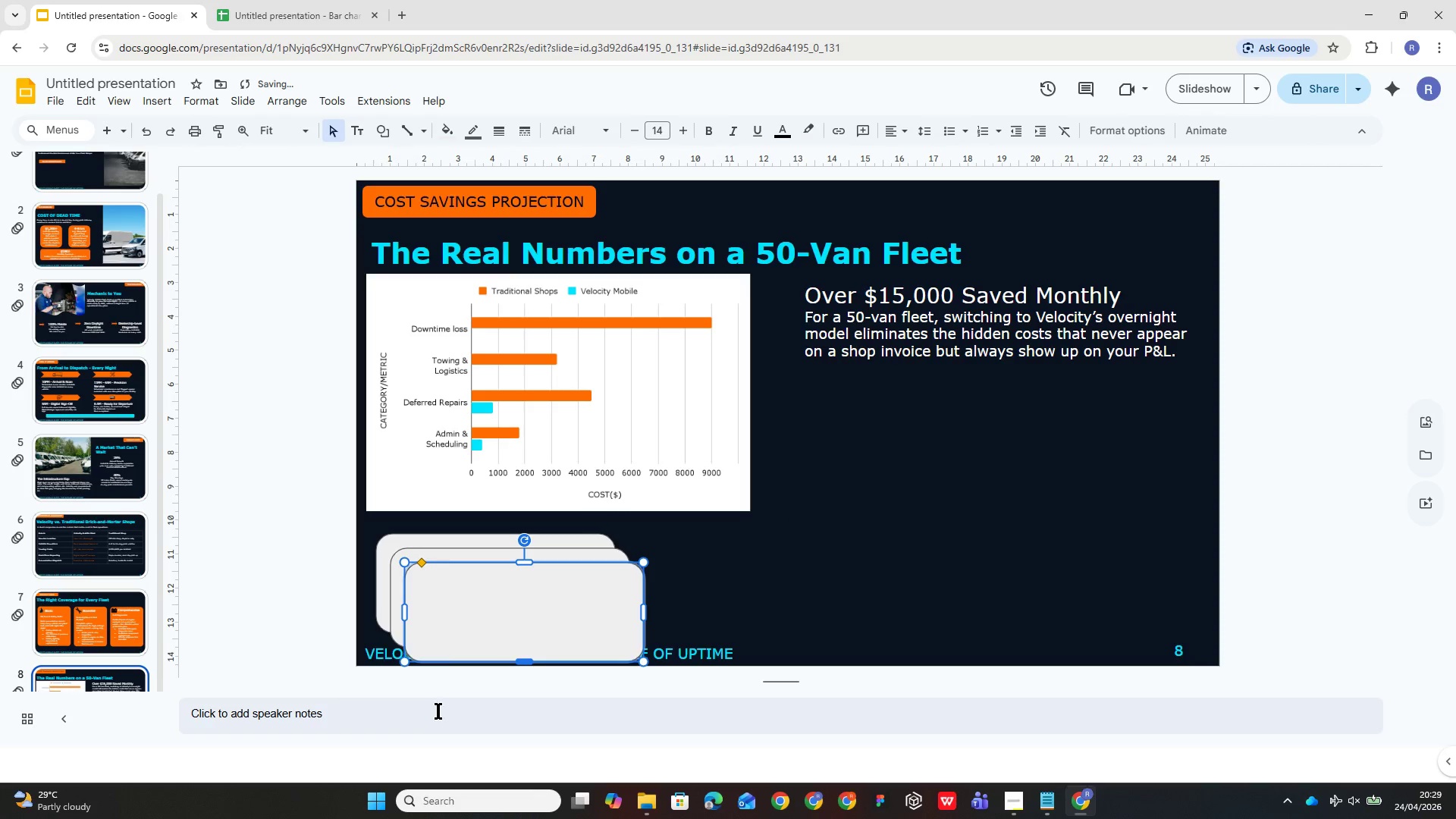 
left_click_drag(start_coordinate=[552, 617], to_coordinate=[1062, 589])
 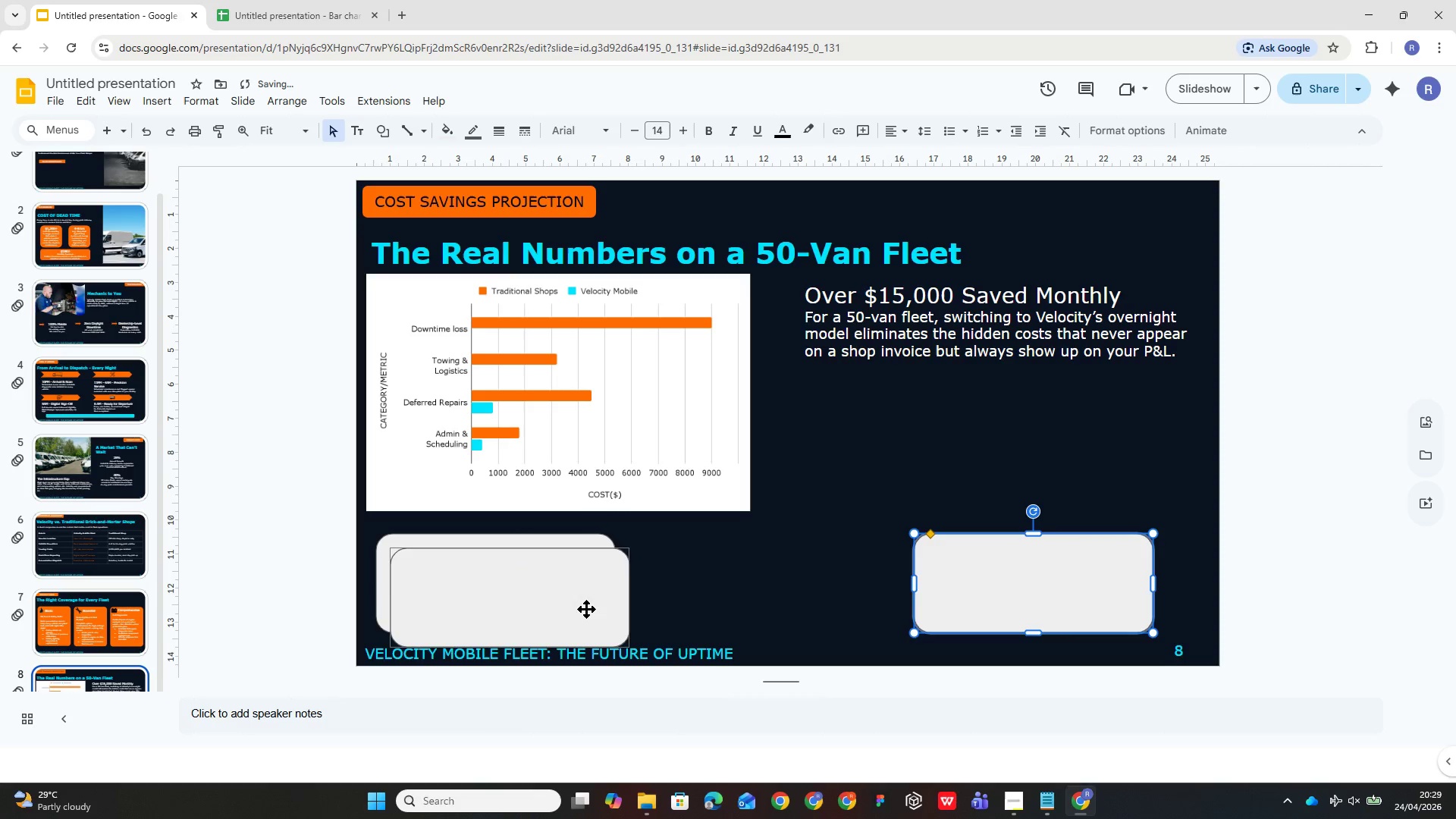 
left_click_drag(start_coordinate=[557, 607], to_coordinate=[808, 592])
 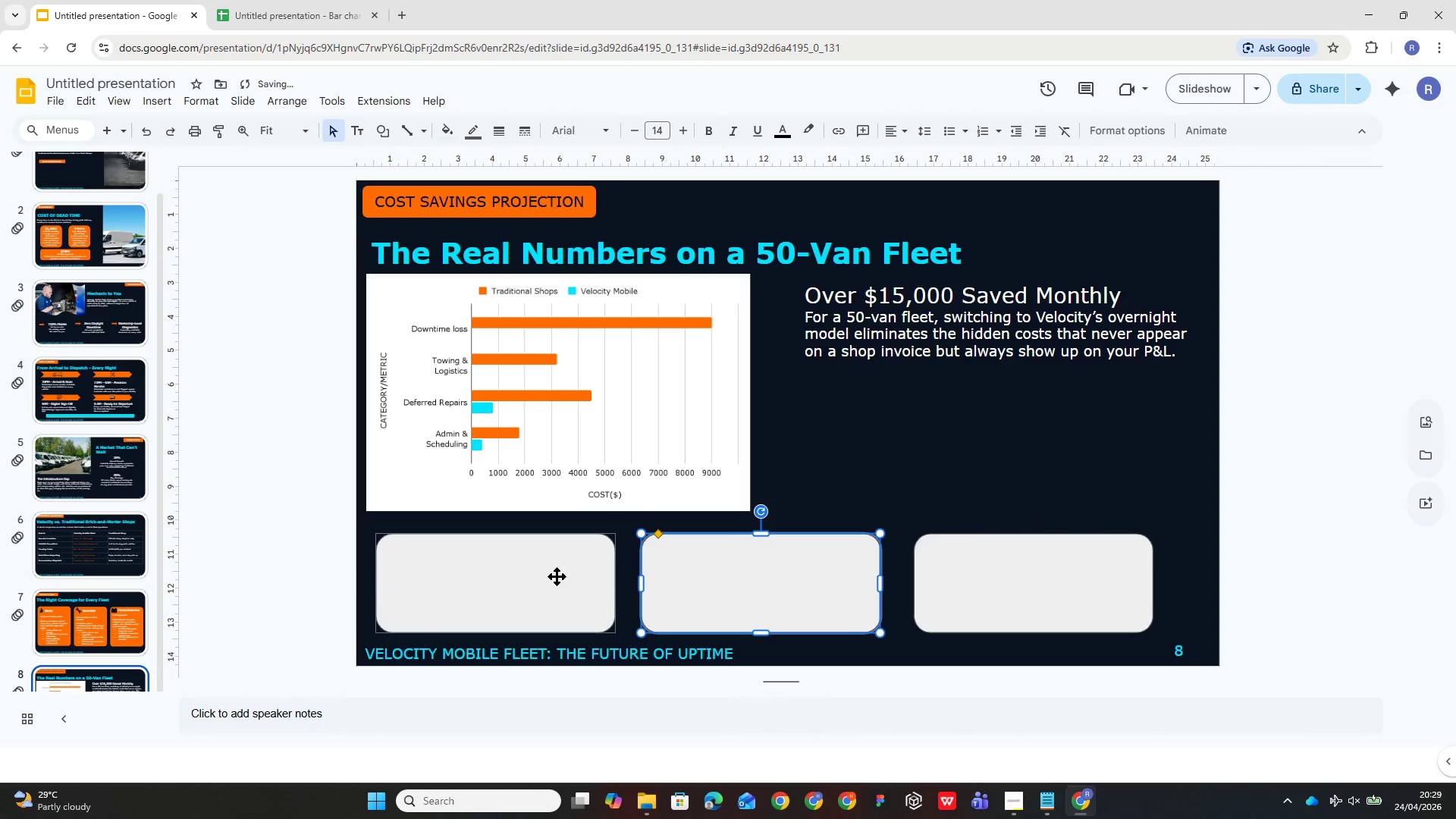 
left_click([554, 578])
 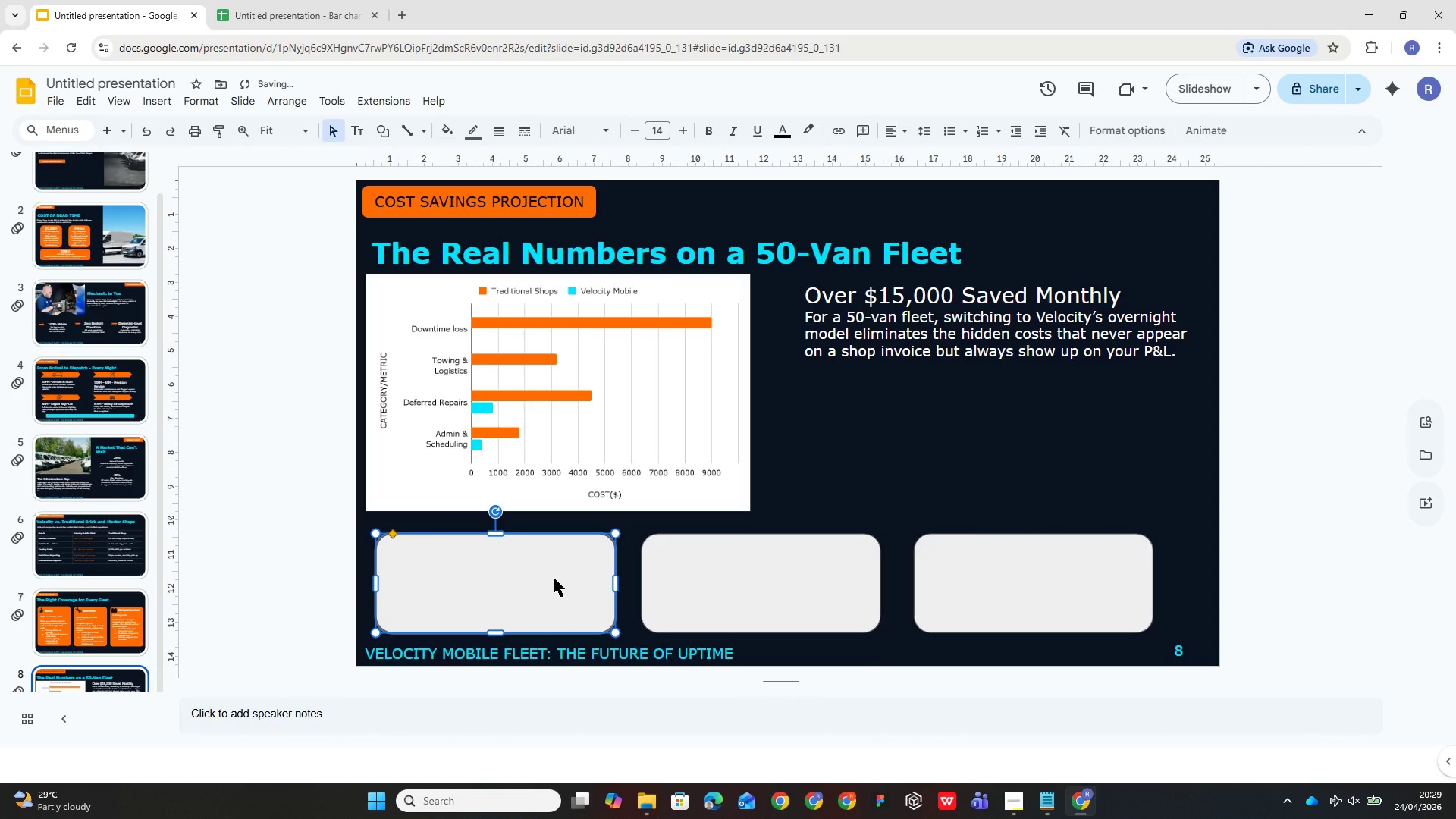 
hold_key(key=ControlLeft, duration=0.52)
left_click_drag(start_coordinate=[554, 578], to_coordinate=[542, 573])
 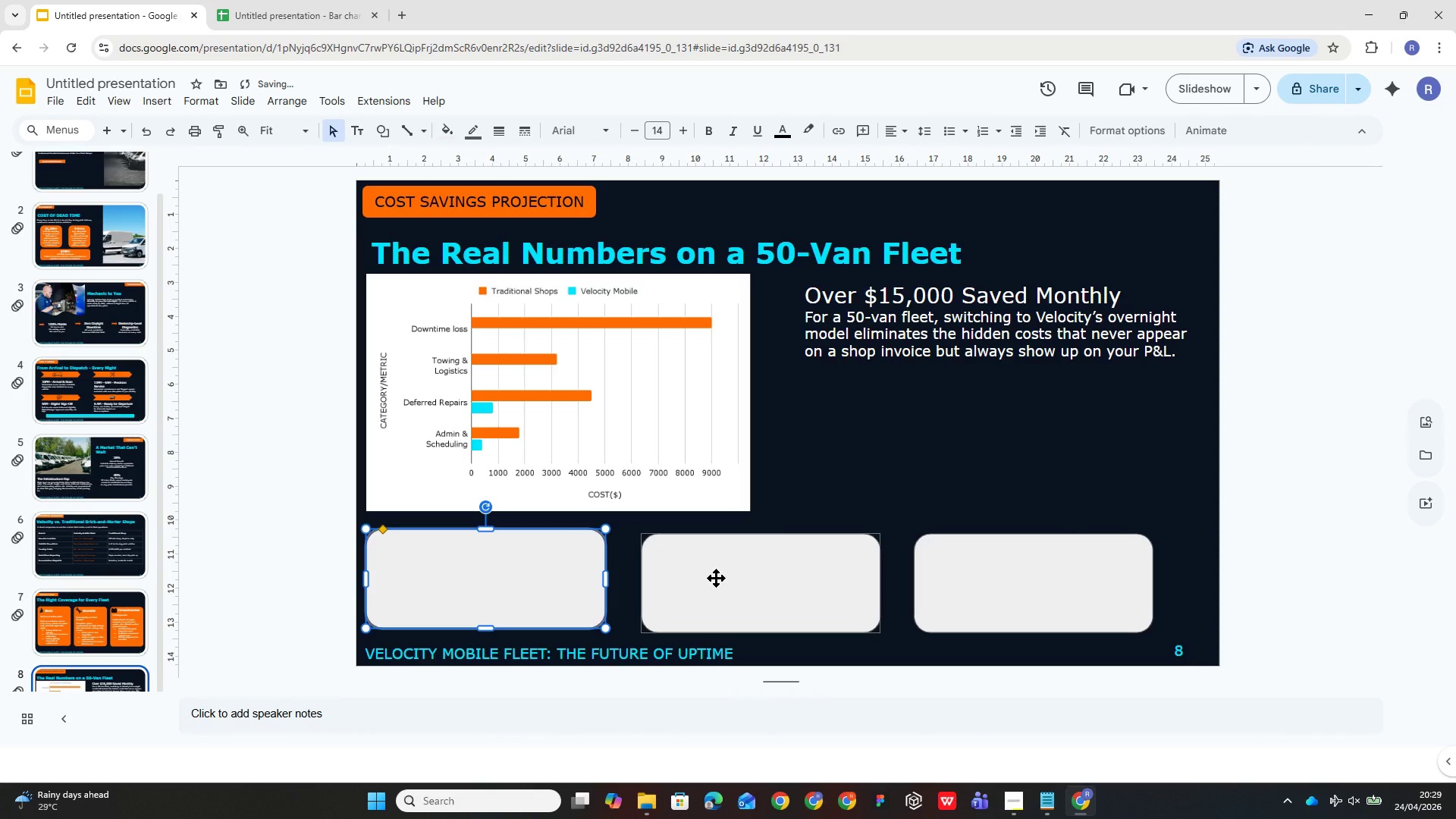 
left_click_drag(start_coordinate=[716, 578], to_coordinate=[714, 573])
 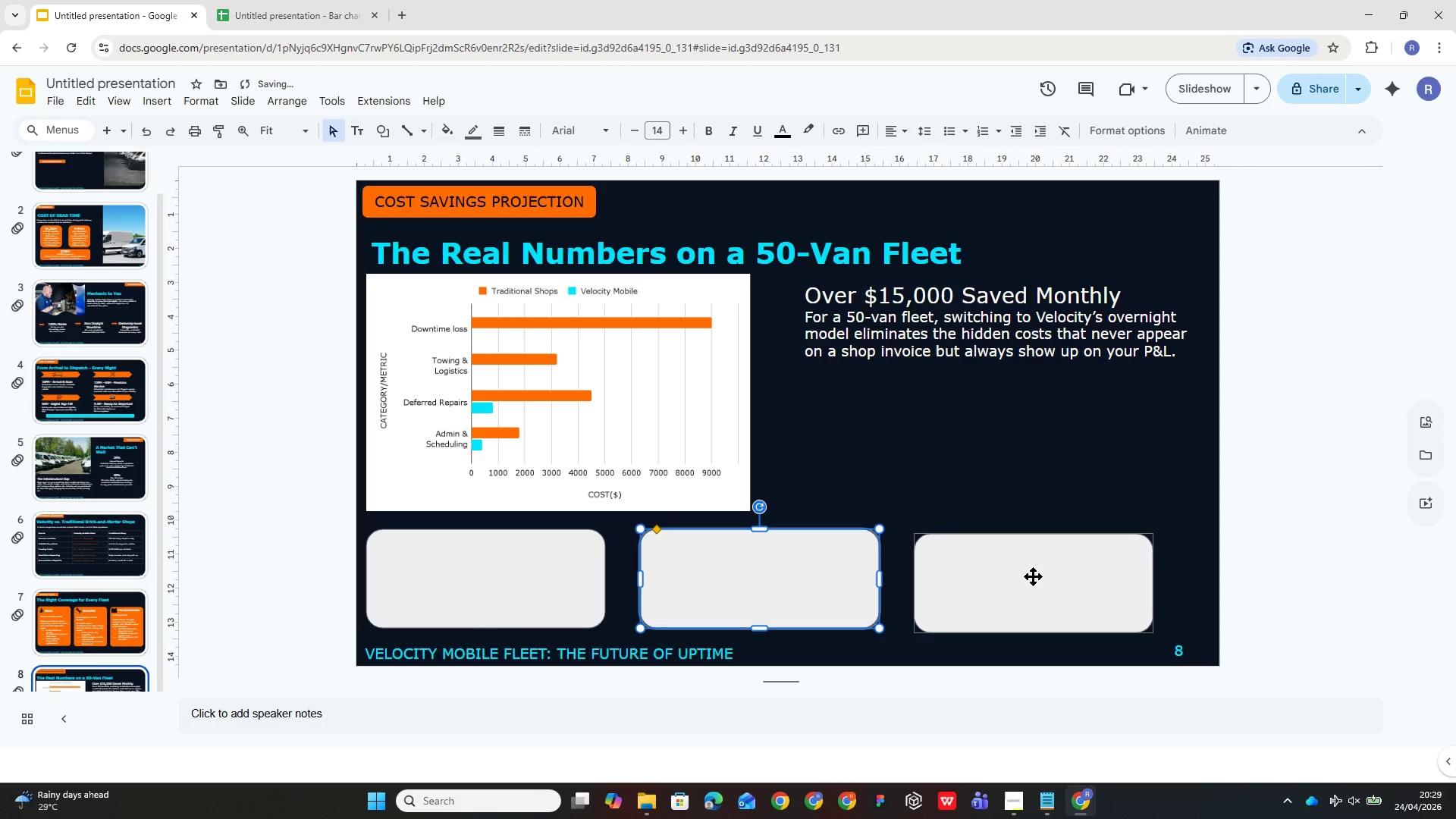 
left_click_drag(start_coordinate=[1035, 580], to_coordinate=[1040, 577])
 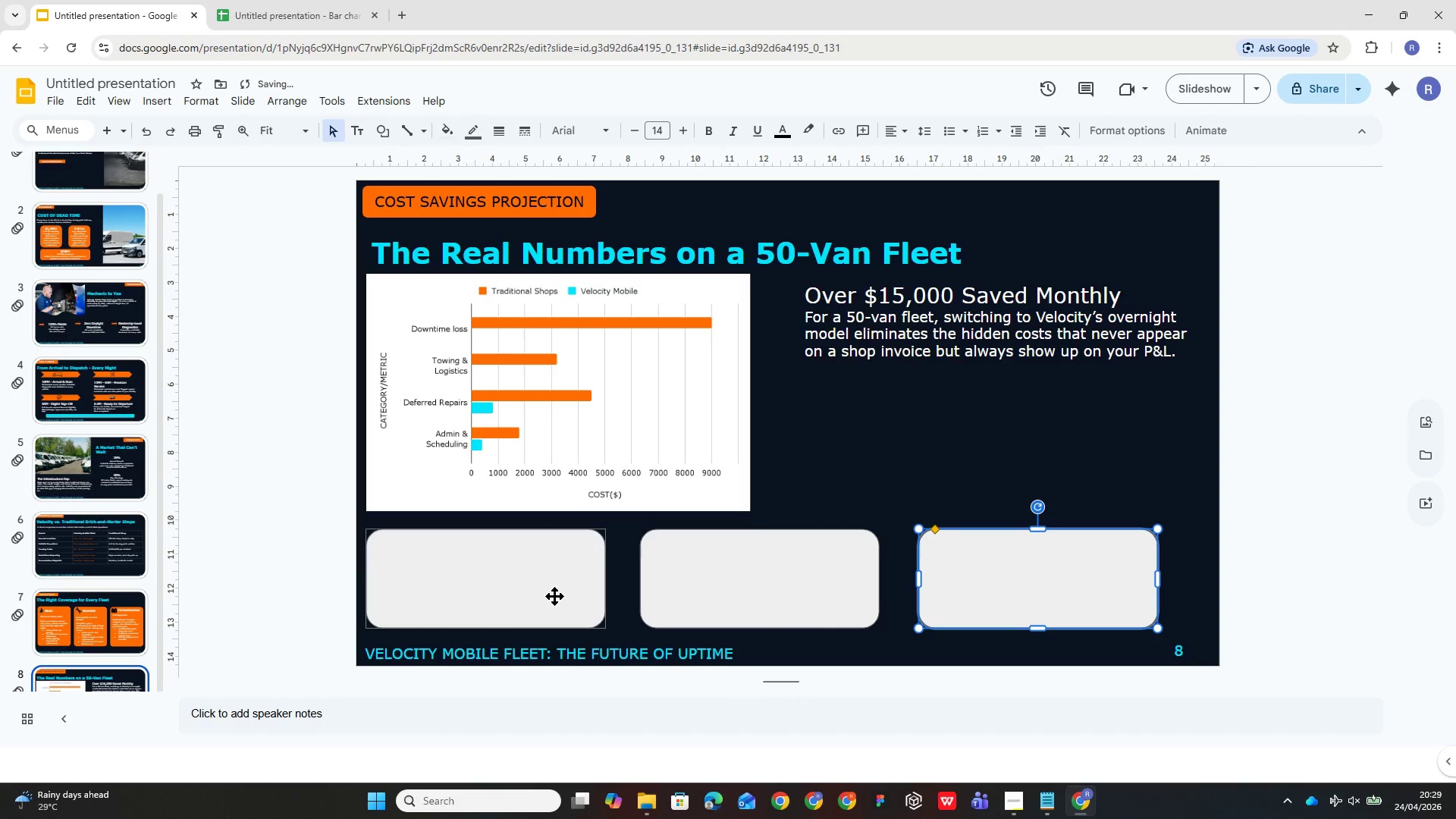 
left_click([543, 593])
 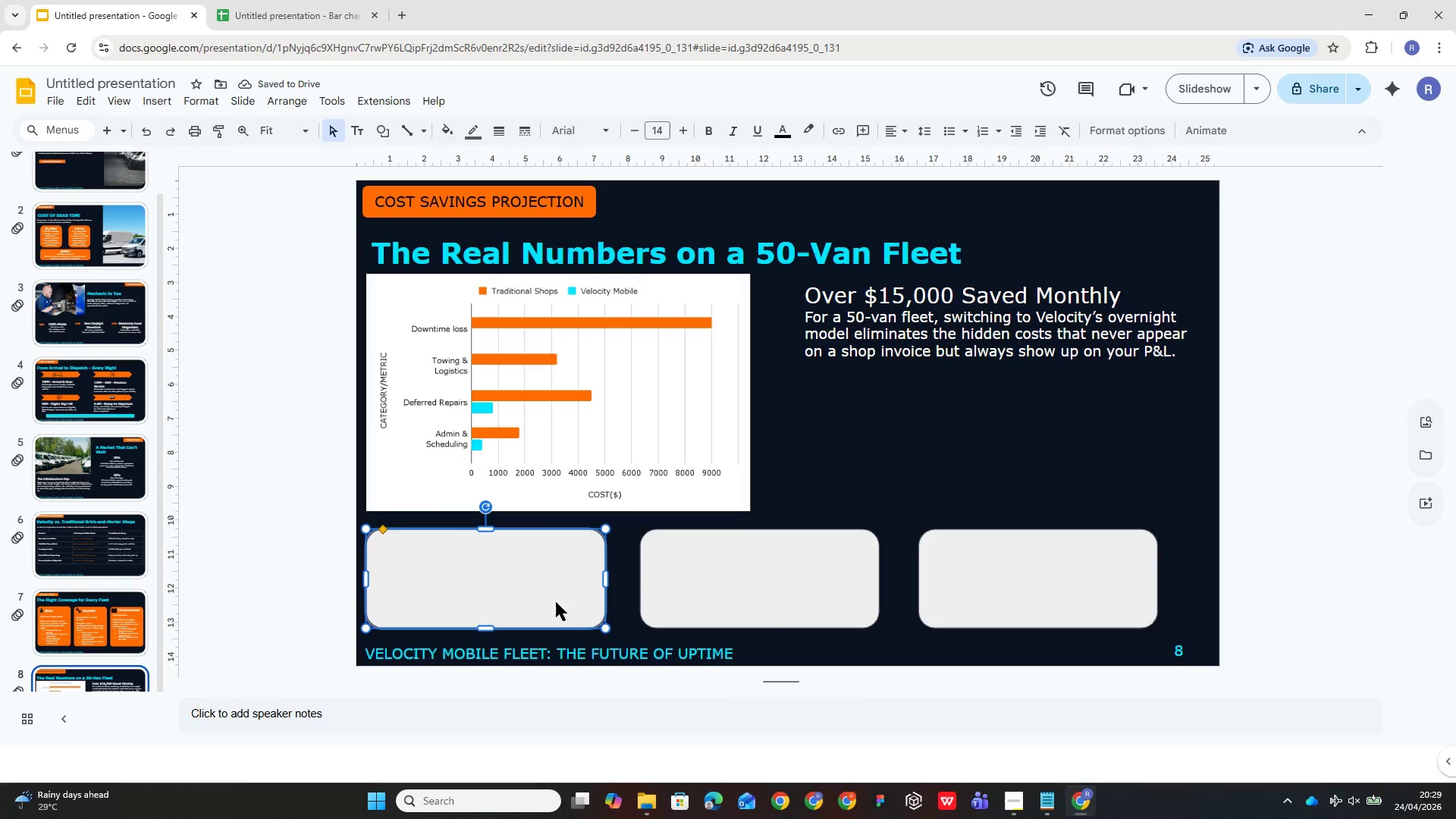 
hold_key(key=ControlLeft, duration=1.38)
left_click([733, 579])
 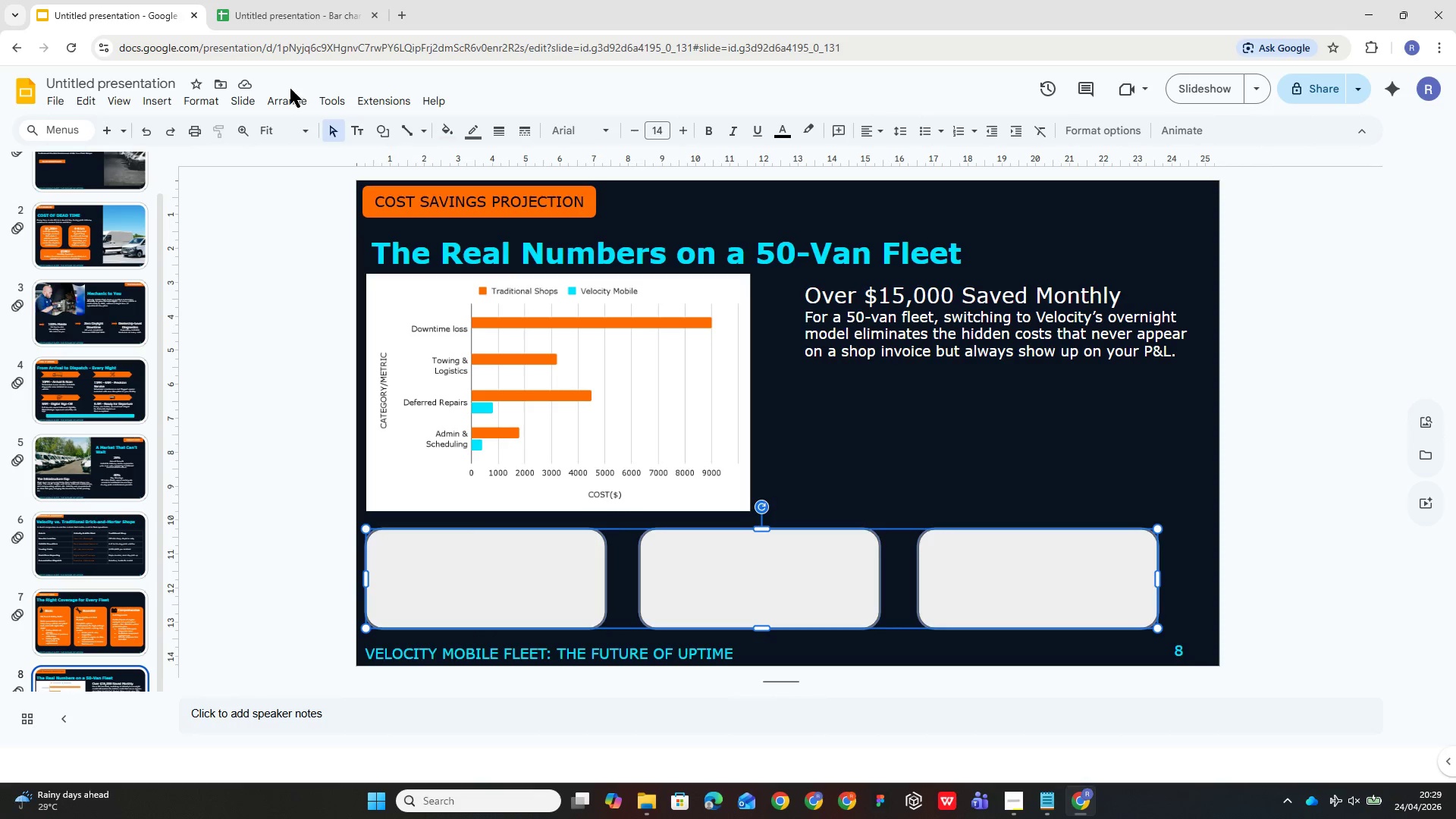 
left_click([293, 104])
 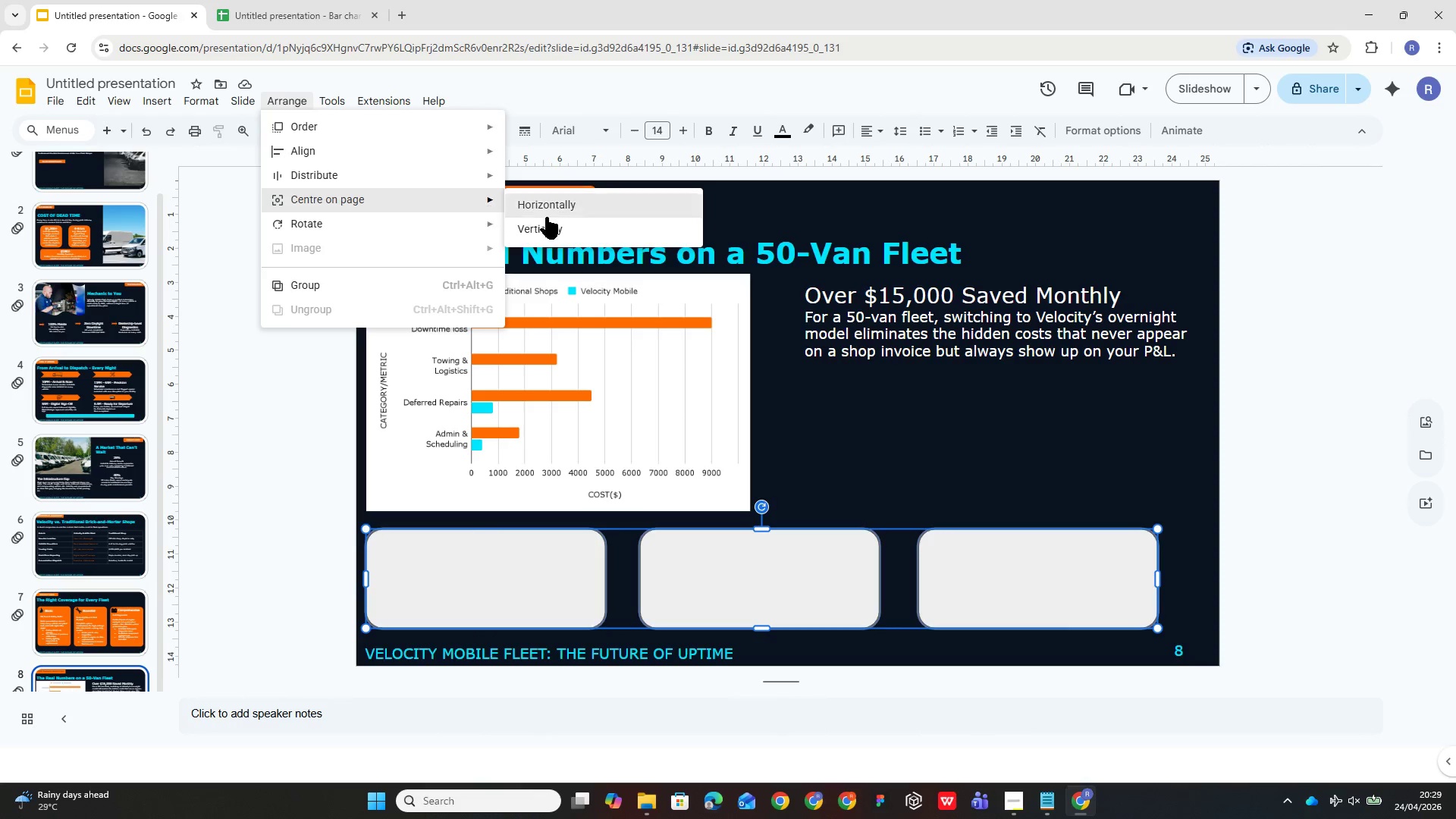 
left_click([552, 205])
 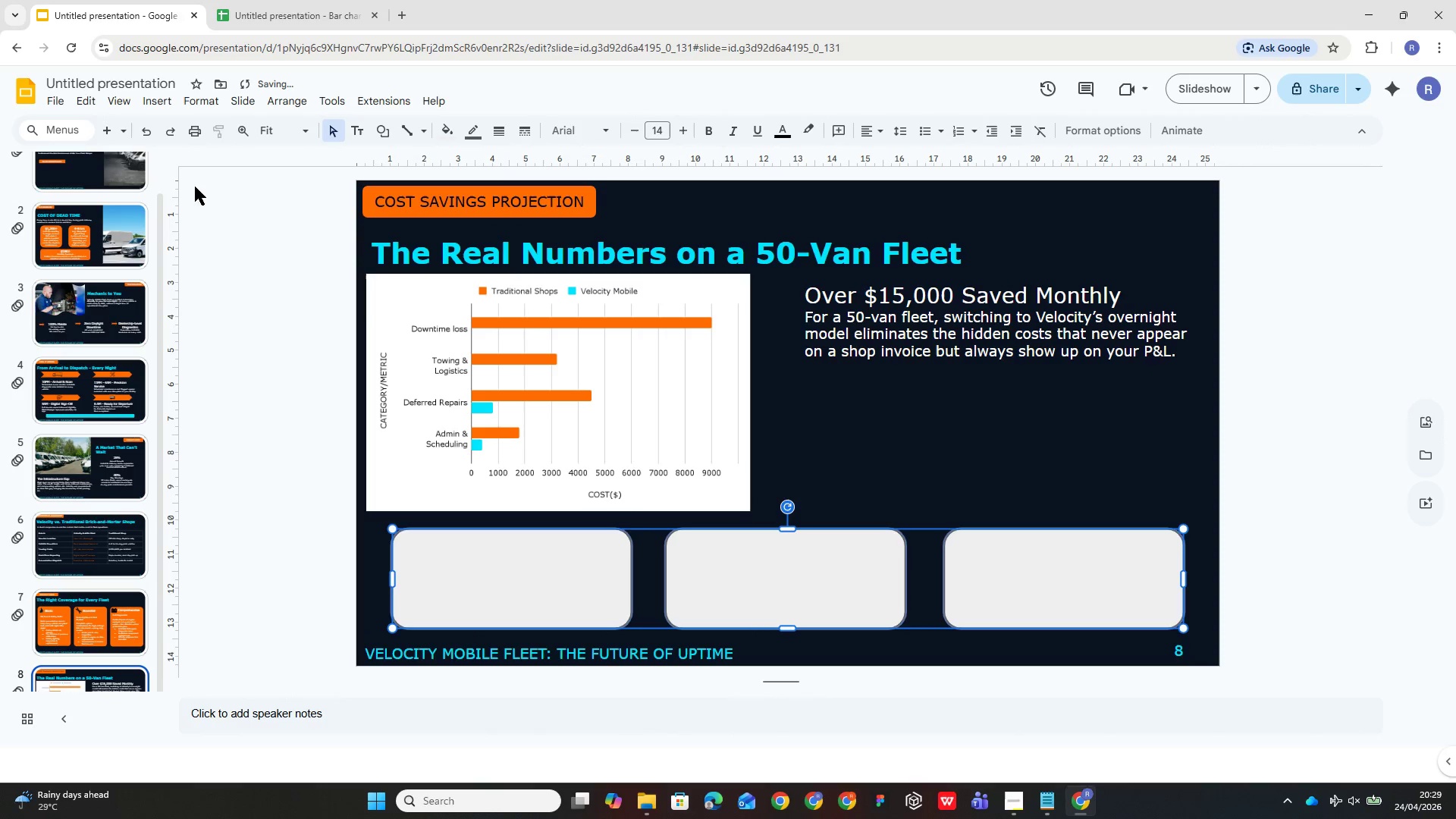 
left_click([281, 105])
 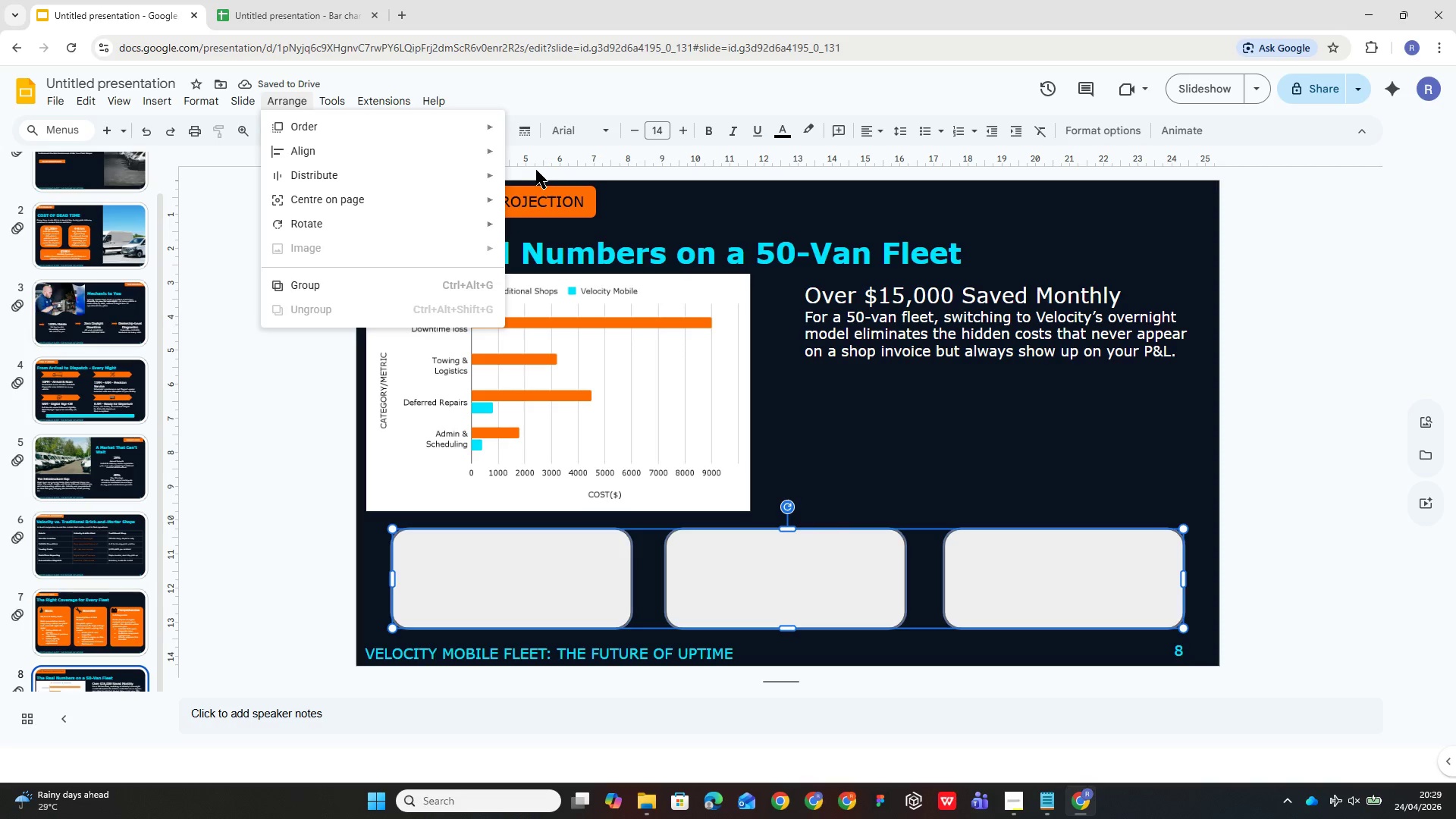 
mouse_move([514, 173])
 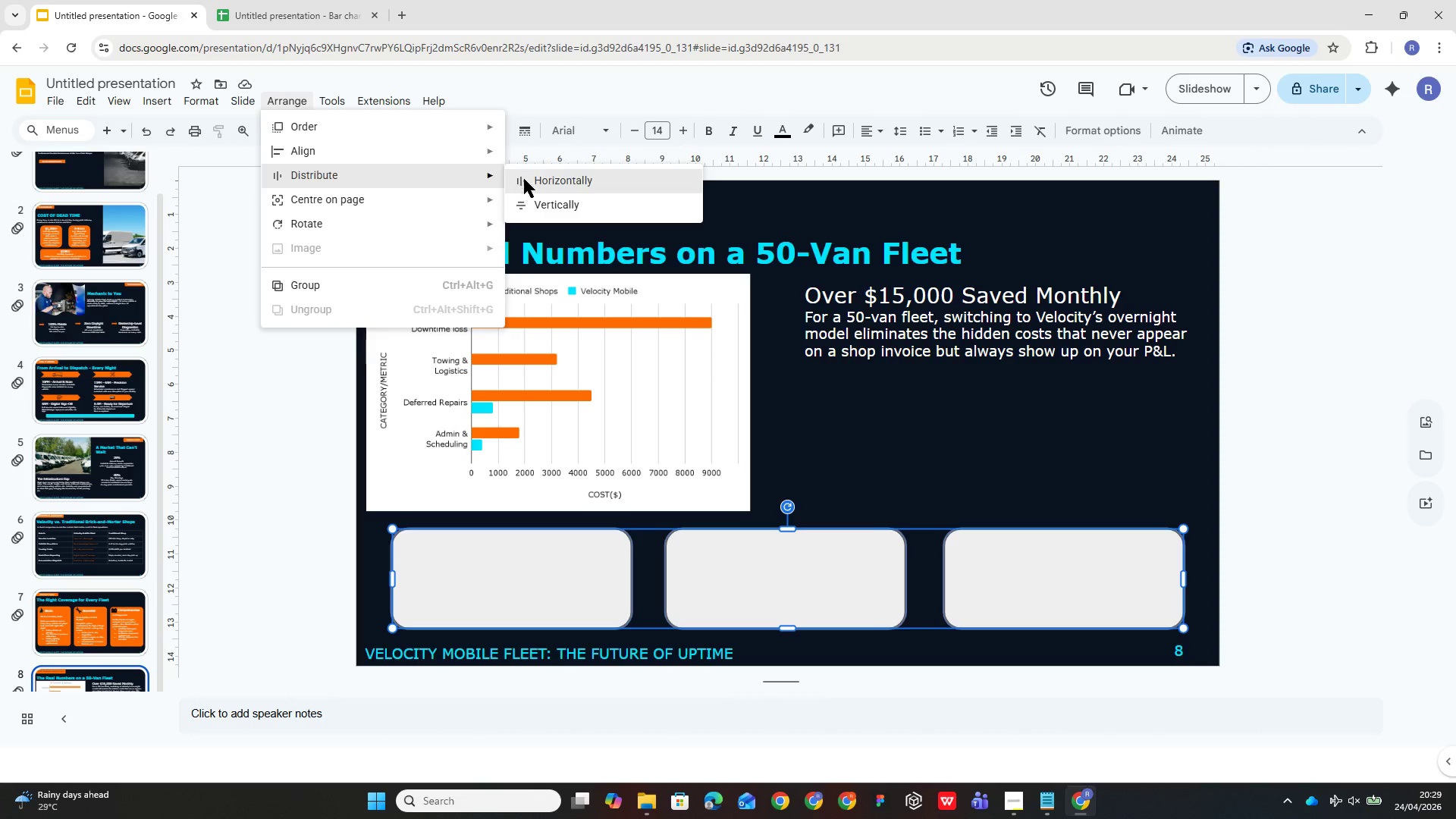 
mouse_move([520, 190])
 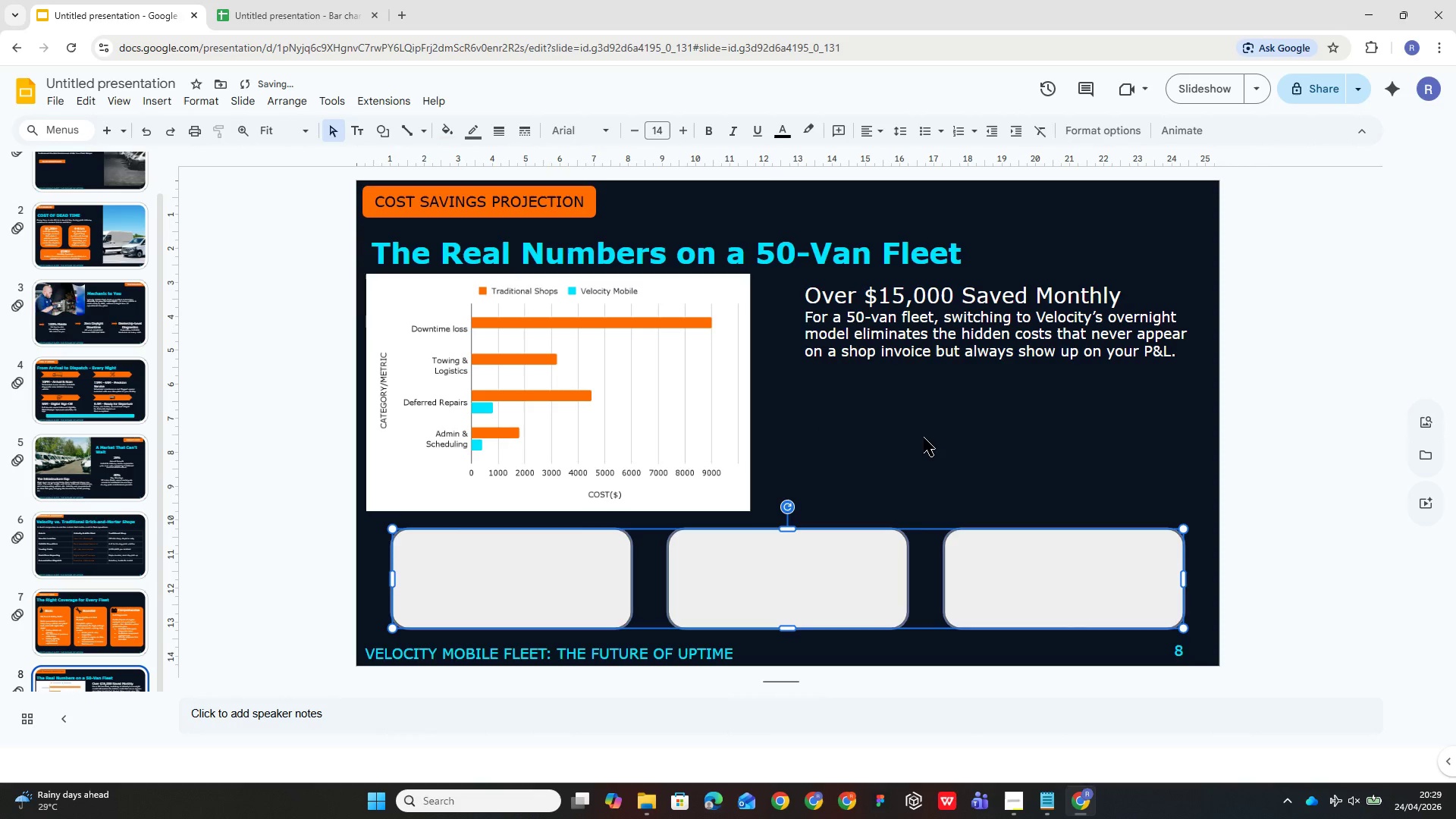 
left_click([931, 442])
 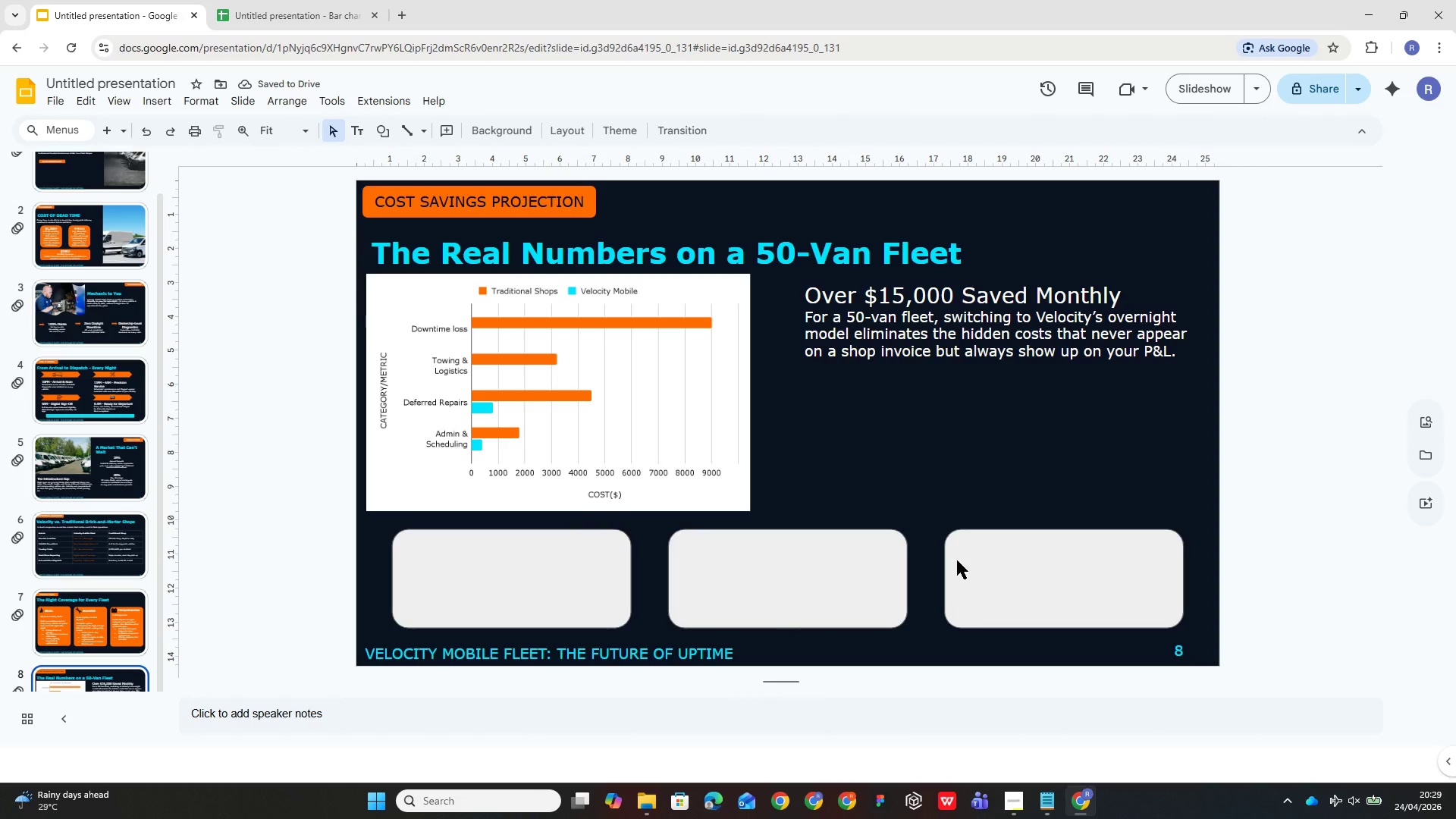 
mouse_move([933, 809])
 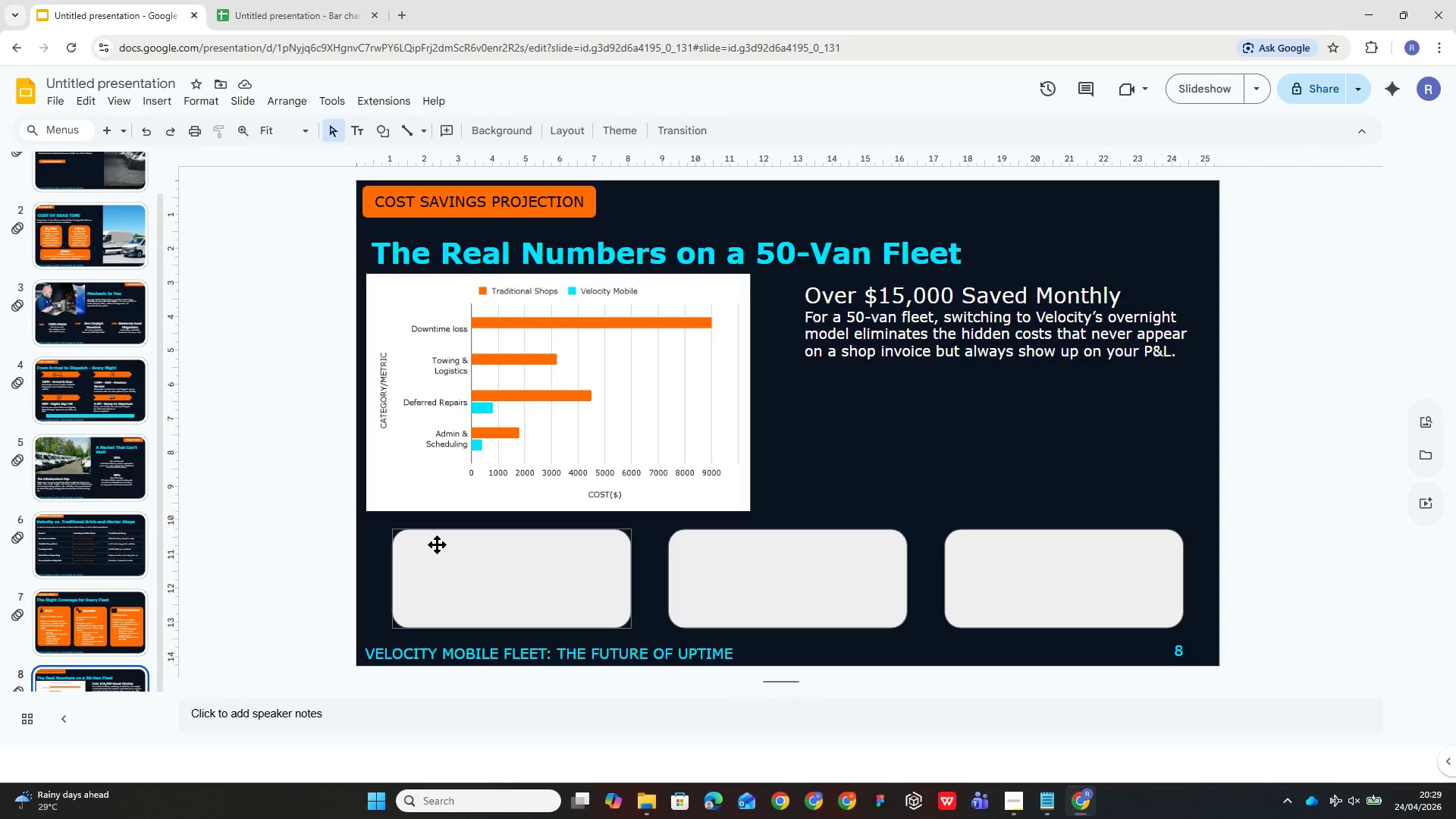 
double_click([446, 563])
 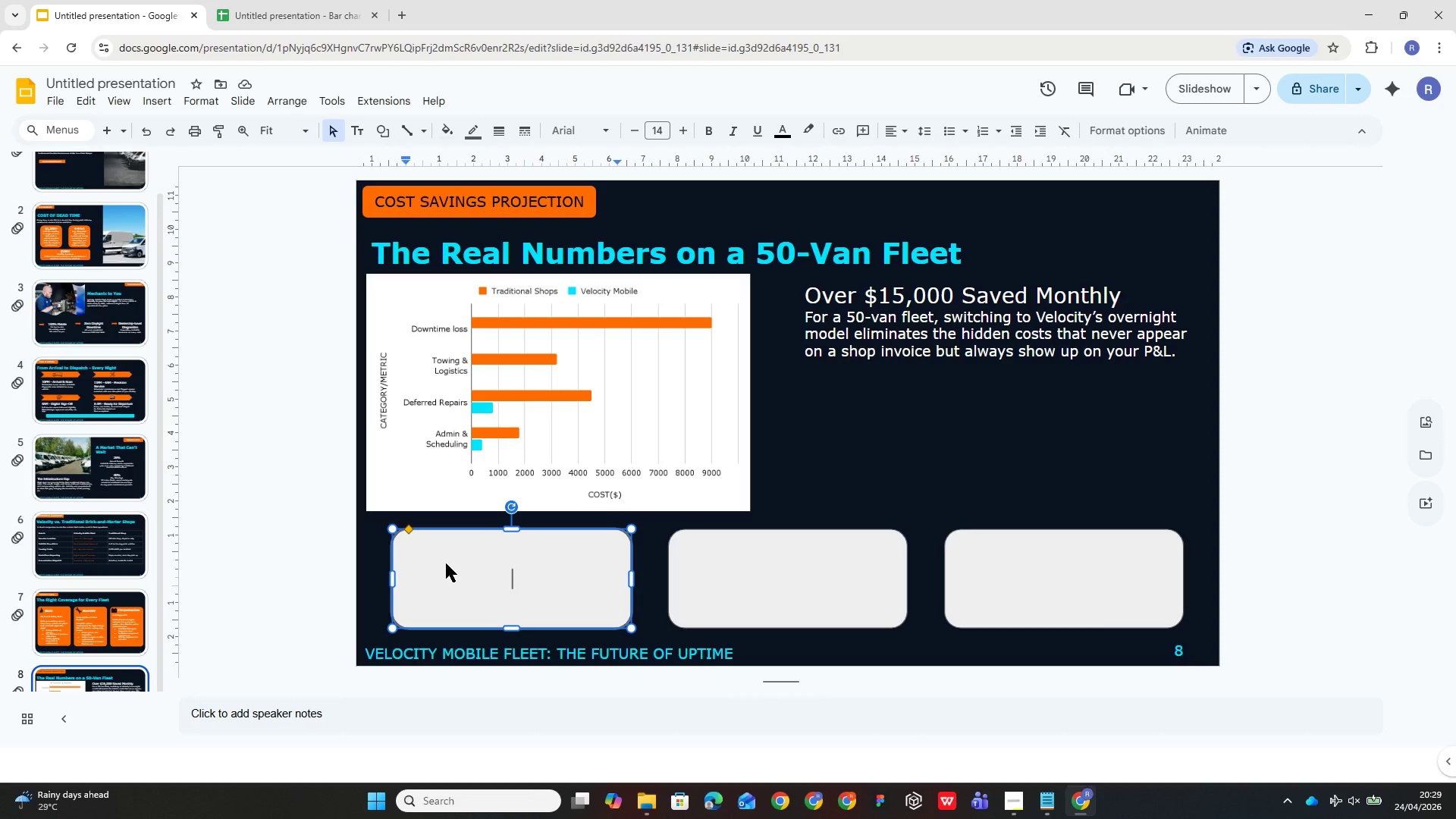 
type($90000)
key(Backspace)
type(/MO)
key(Backspace)
key(Backspace)
type(mo)
 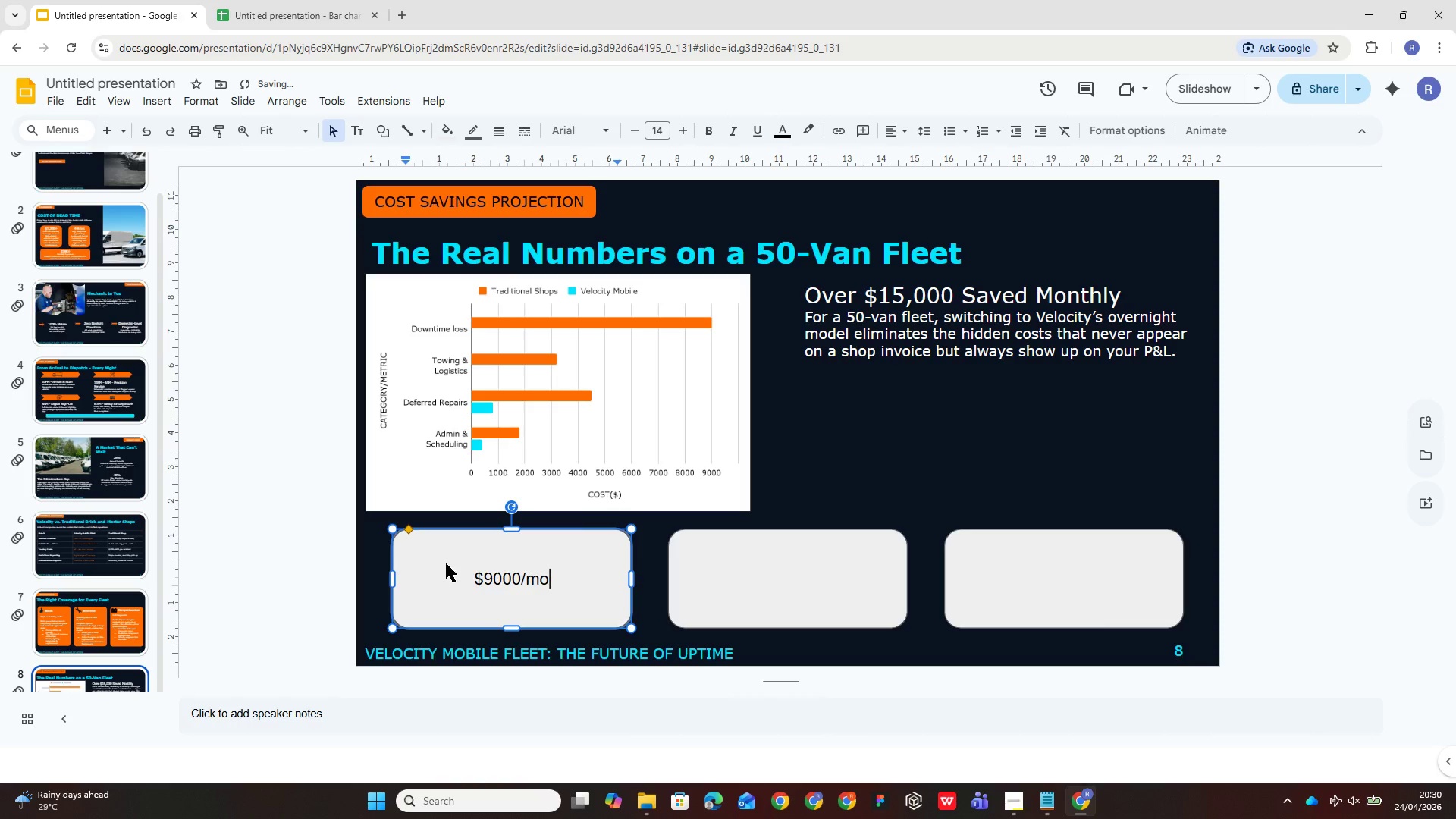 
key(Enter)
 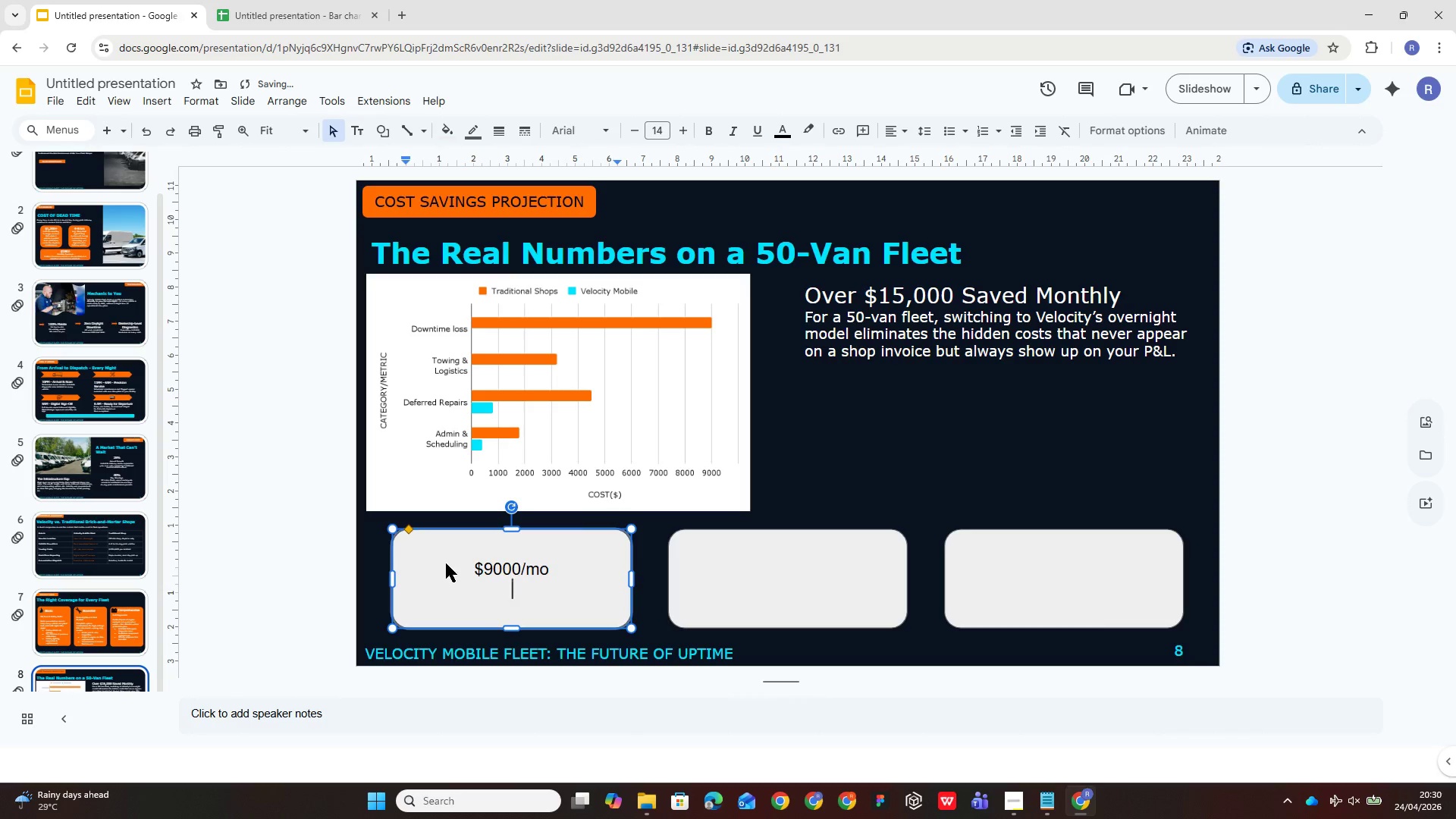 
type(Recovered from zero peak-hour downtime)
 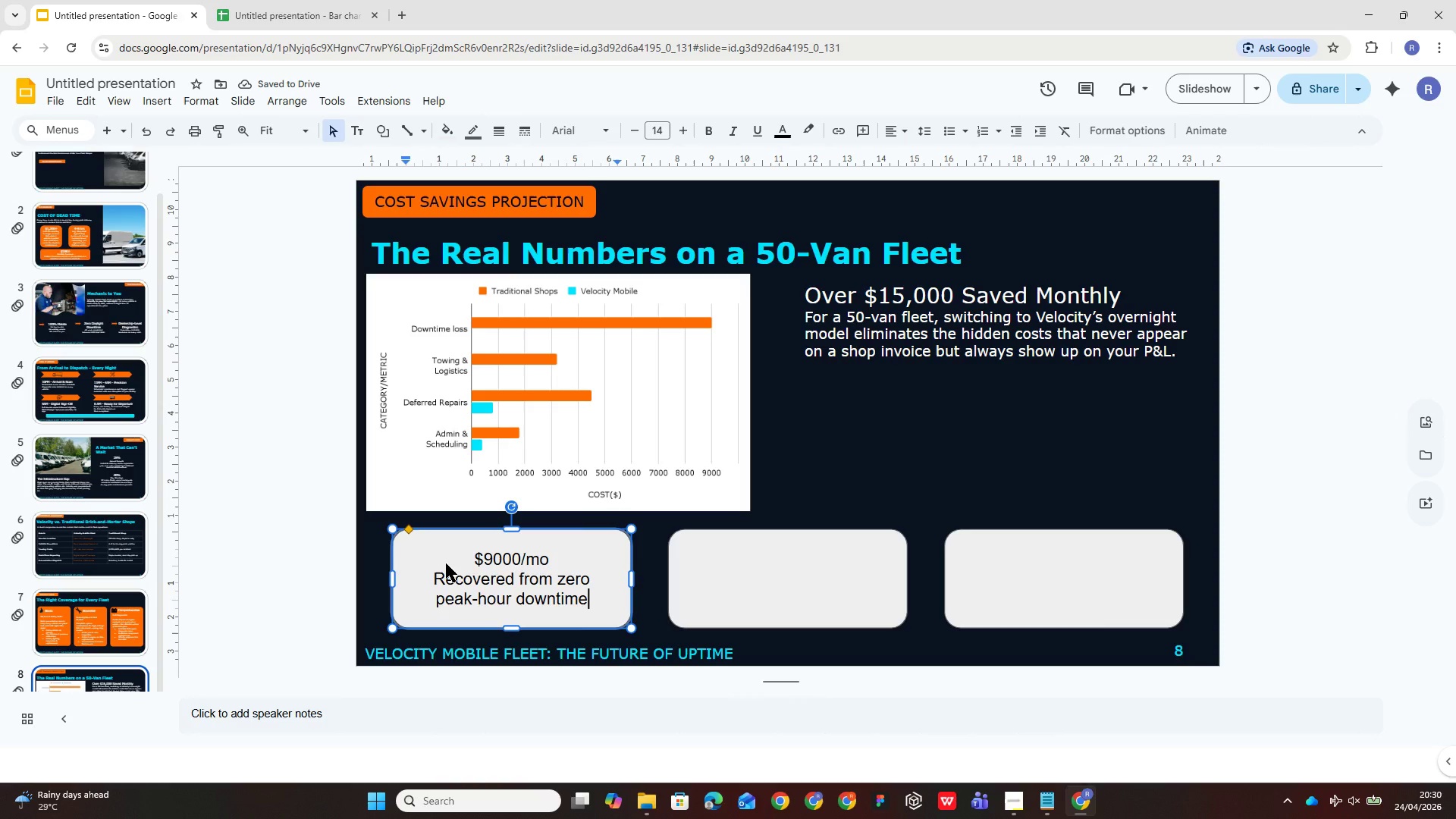 
key(Control+A)
 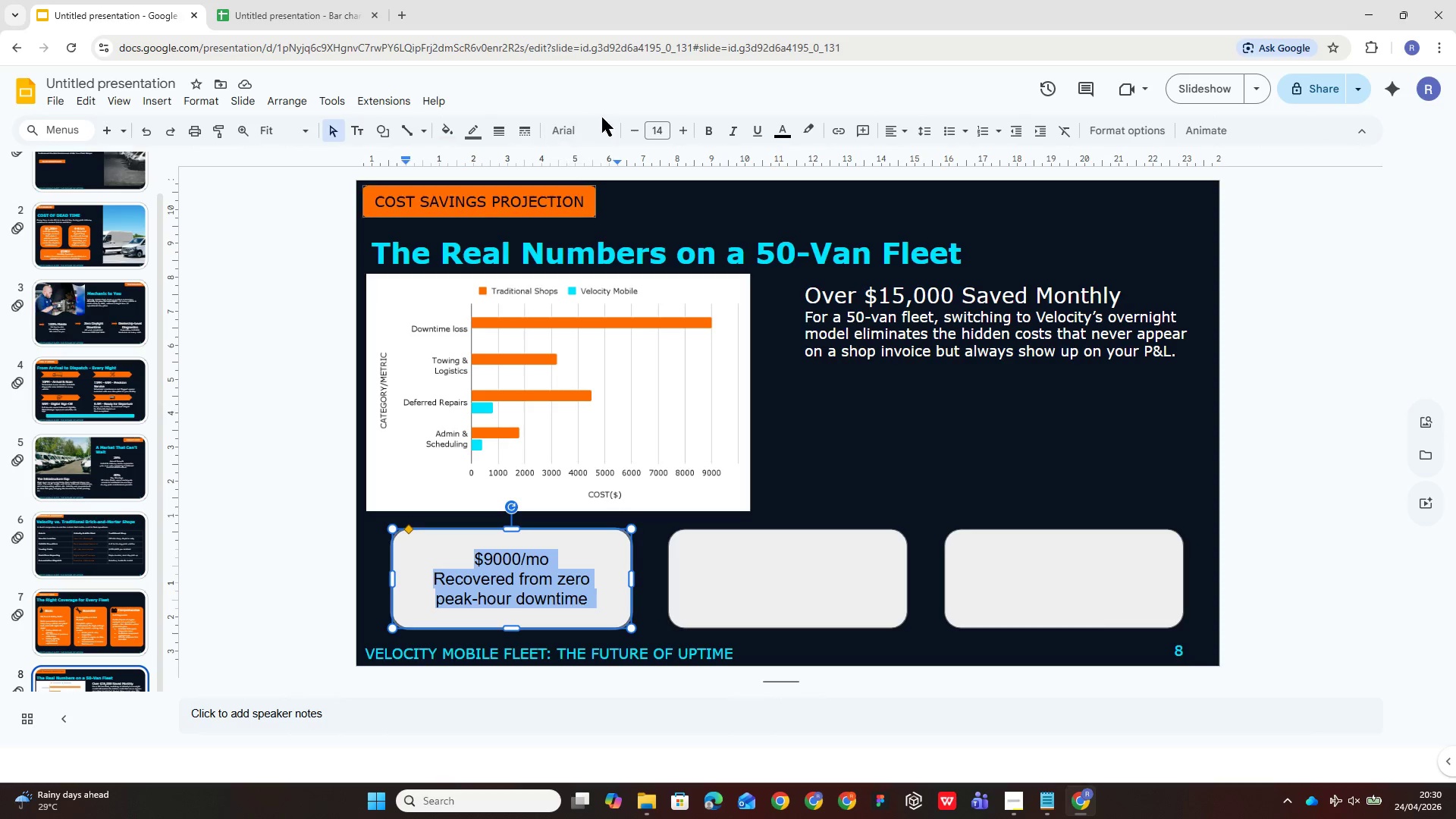 
left_click([604, 124])
 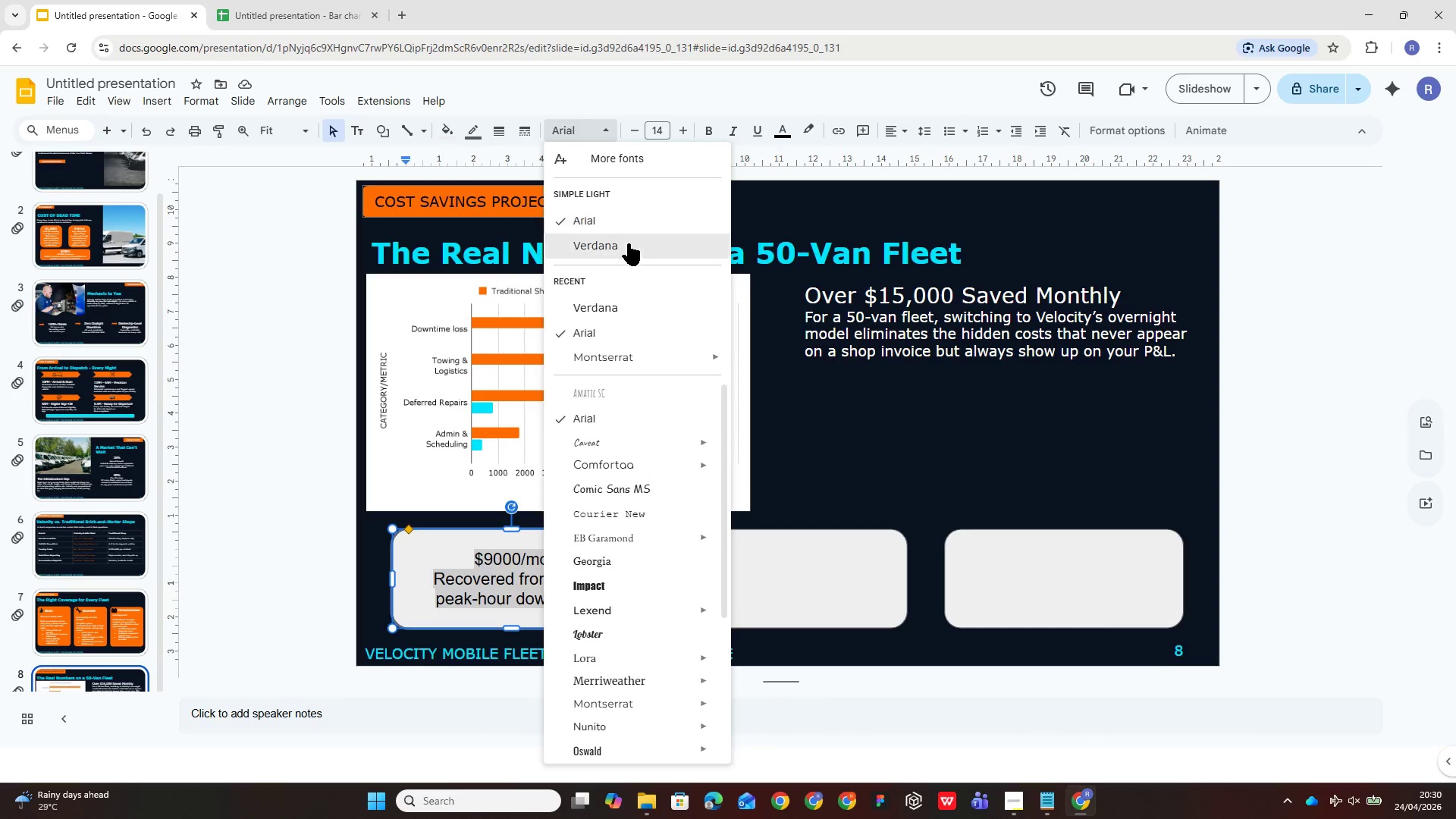 
left_click([629, 246])
 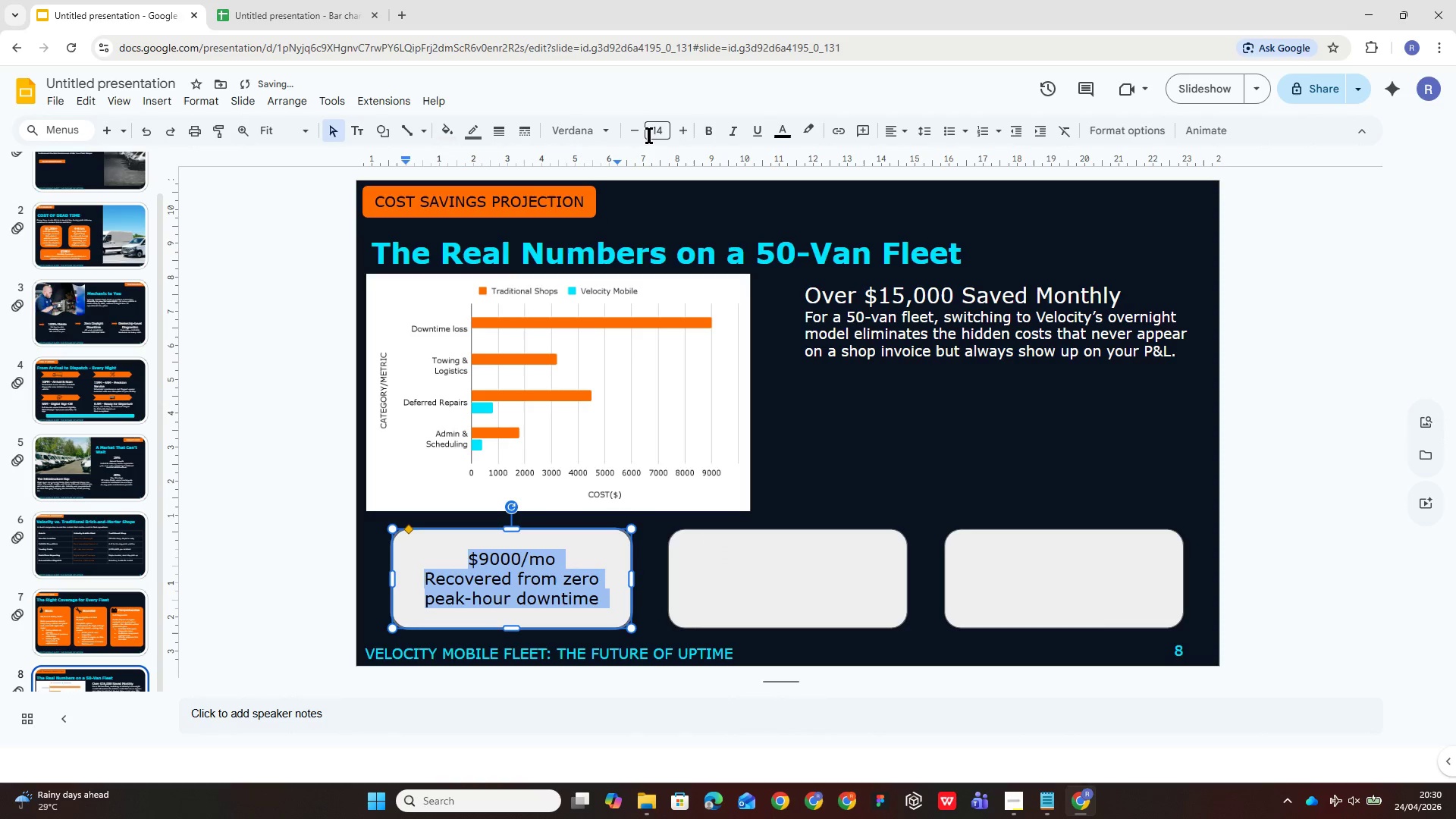 
left_click([650, 133])
 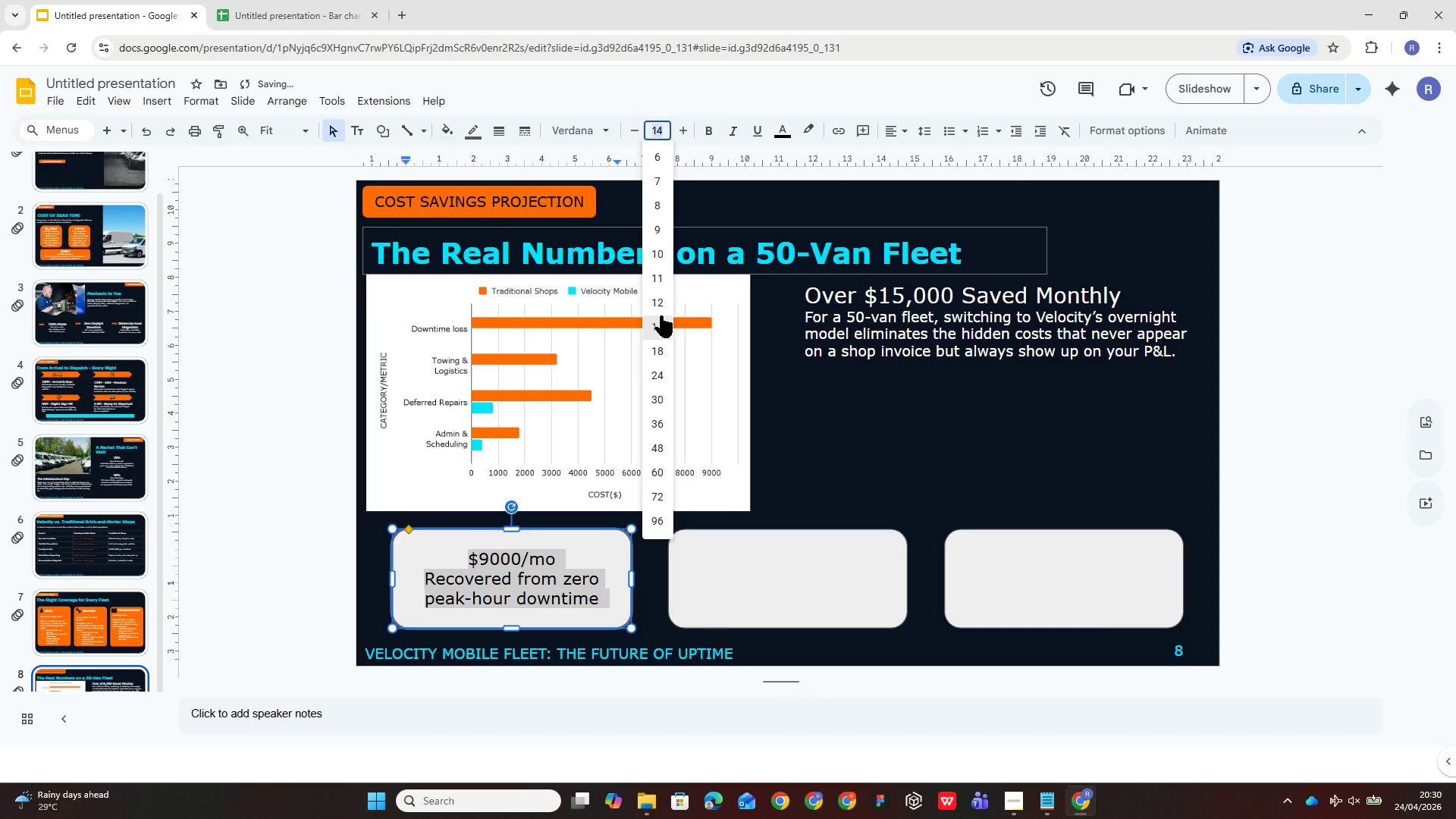 
left_click([661, 300])
 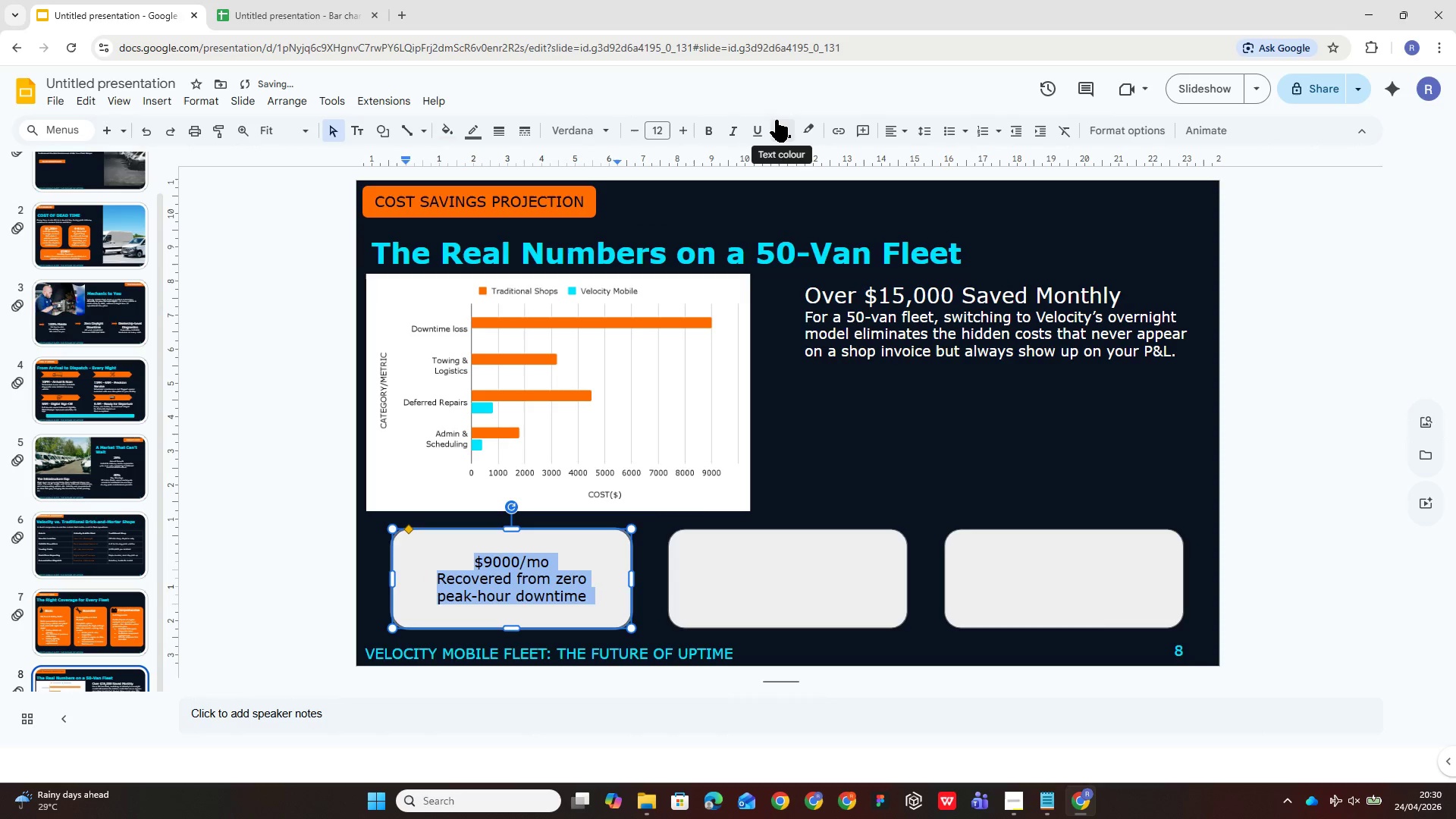 
left_click([775, 121])
 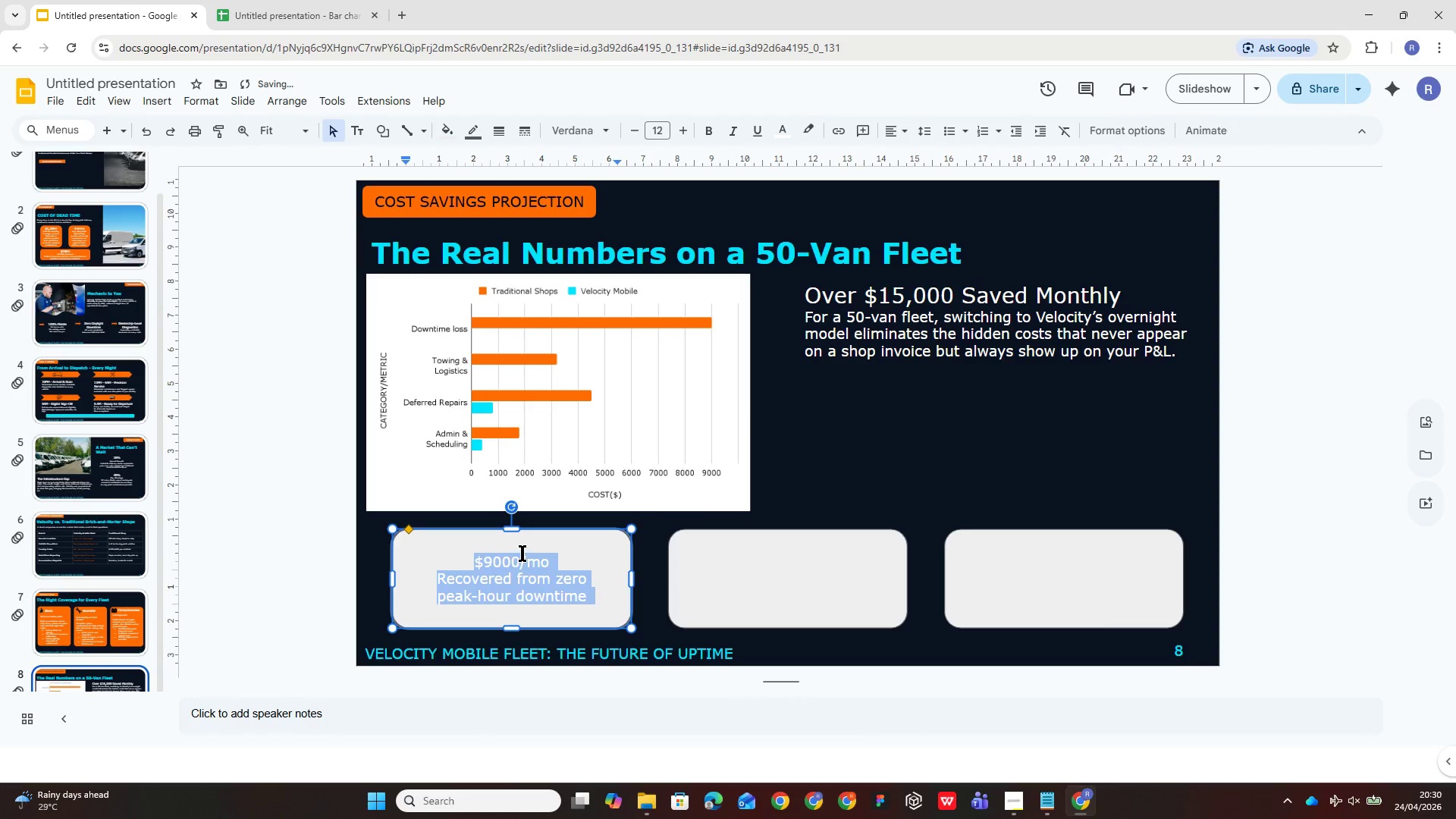 
double_click([520, 560])
 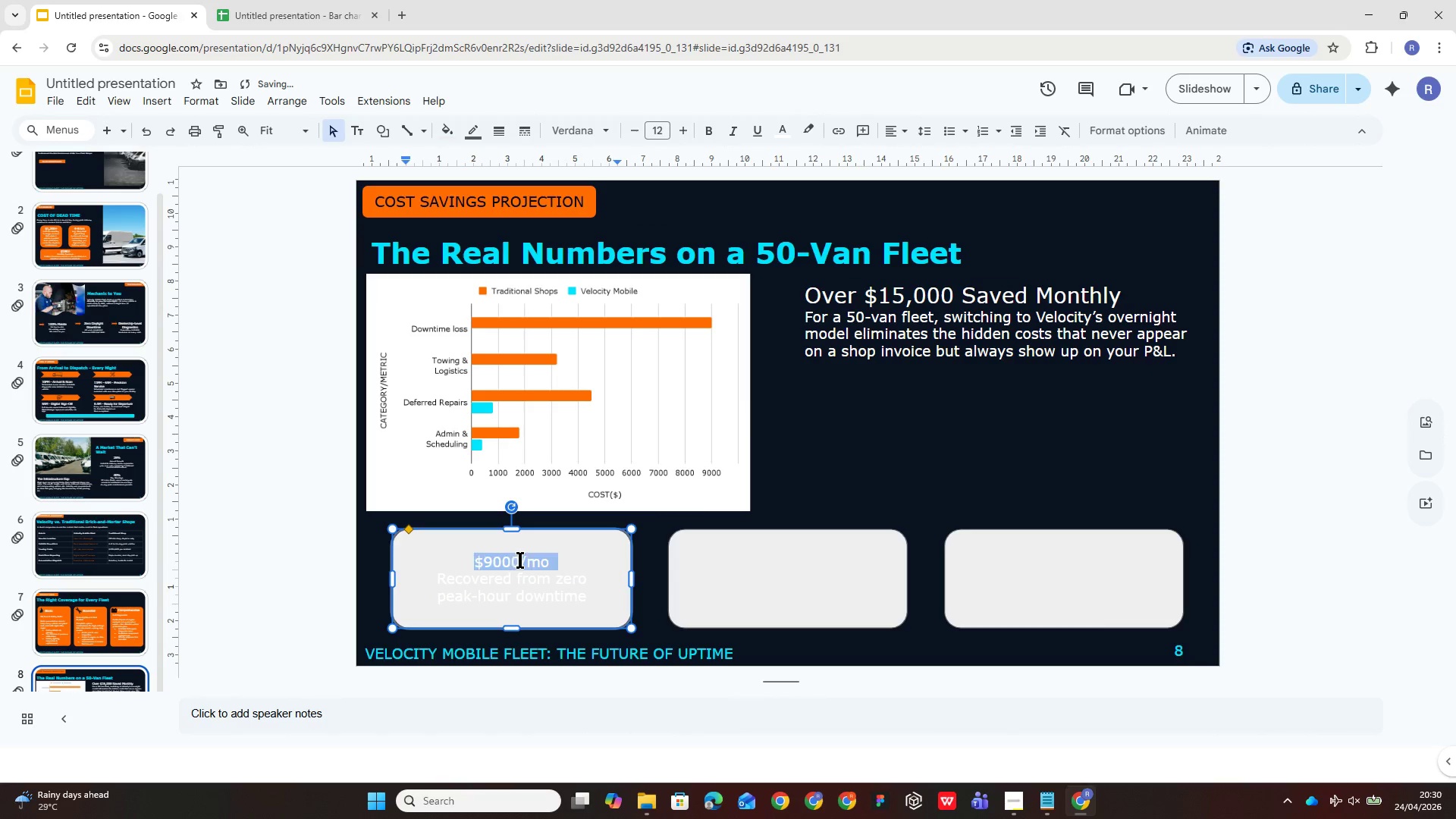 
triple_click([520, 560])
 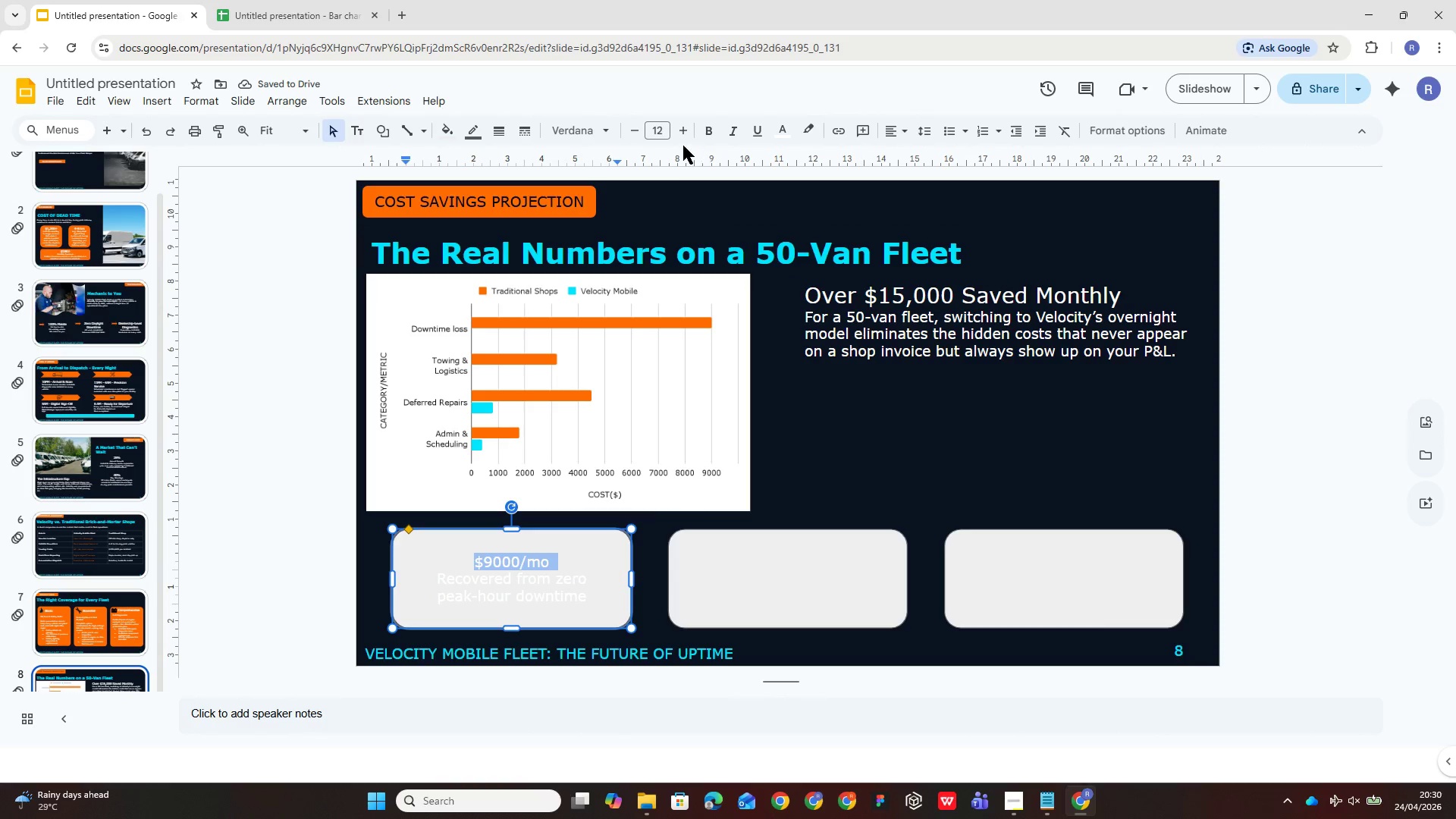 
left_click([658, 127])
 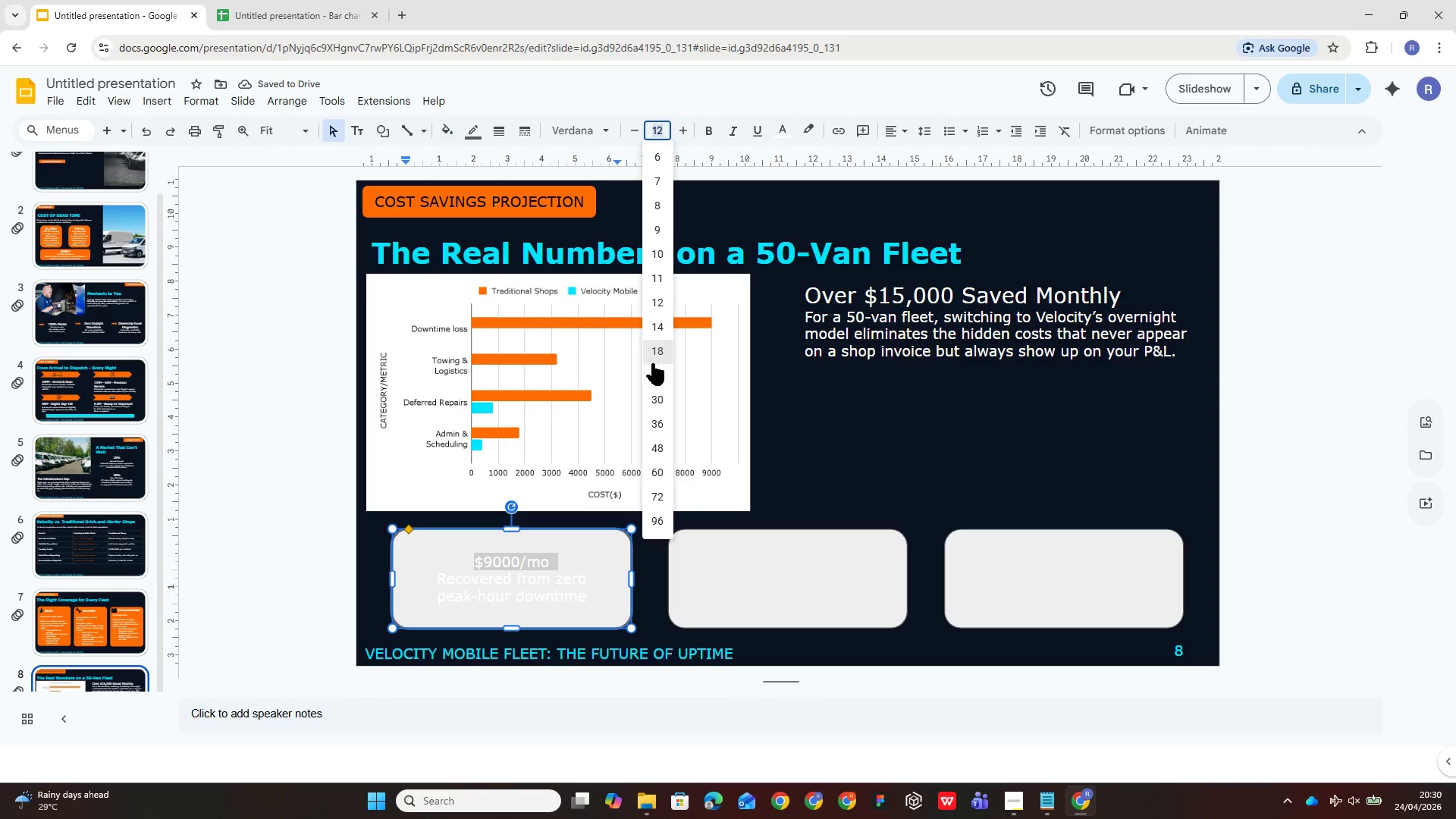 
left_click([654, 346])
 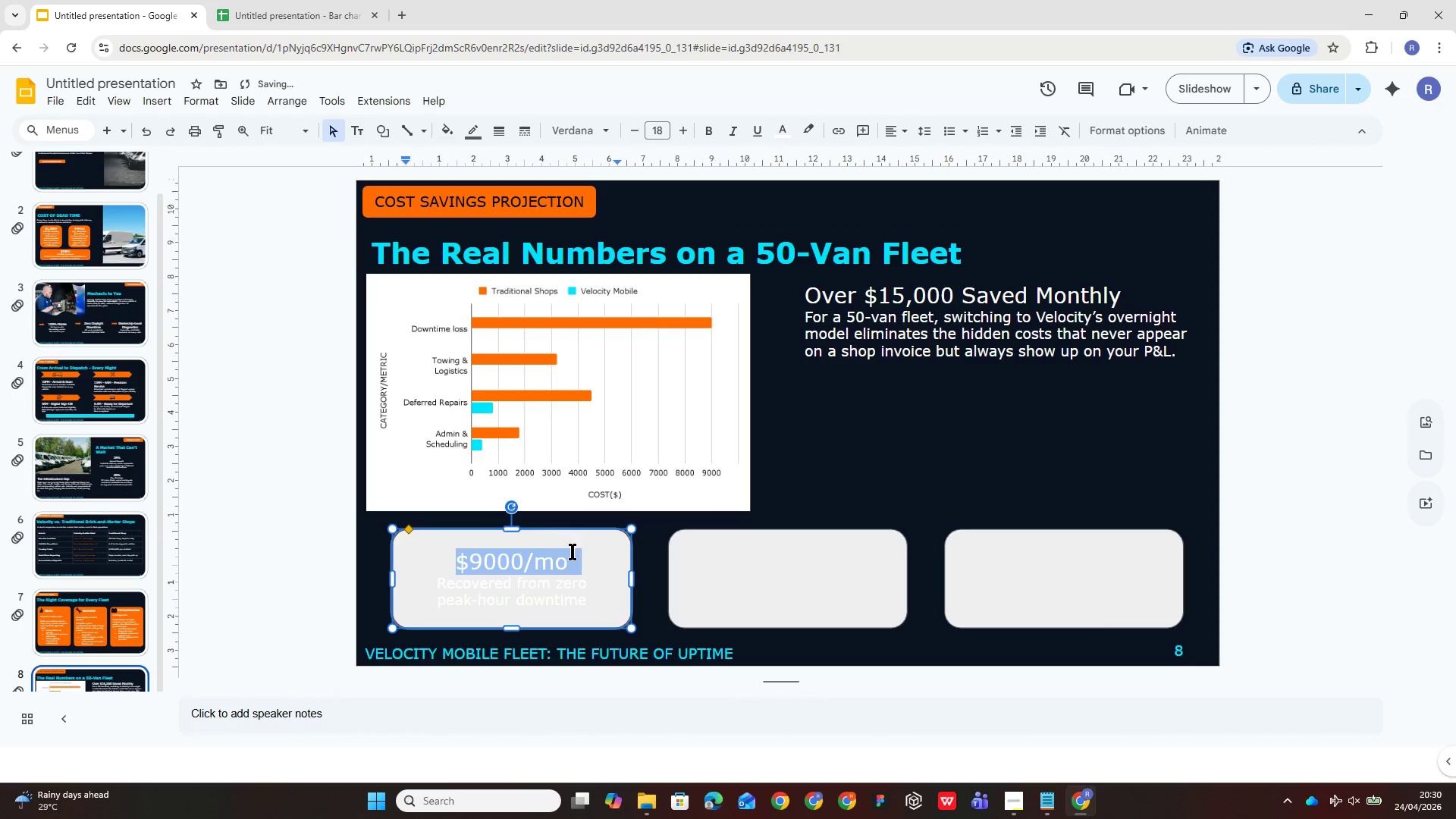 
left_click([573, 566])
 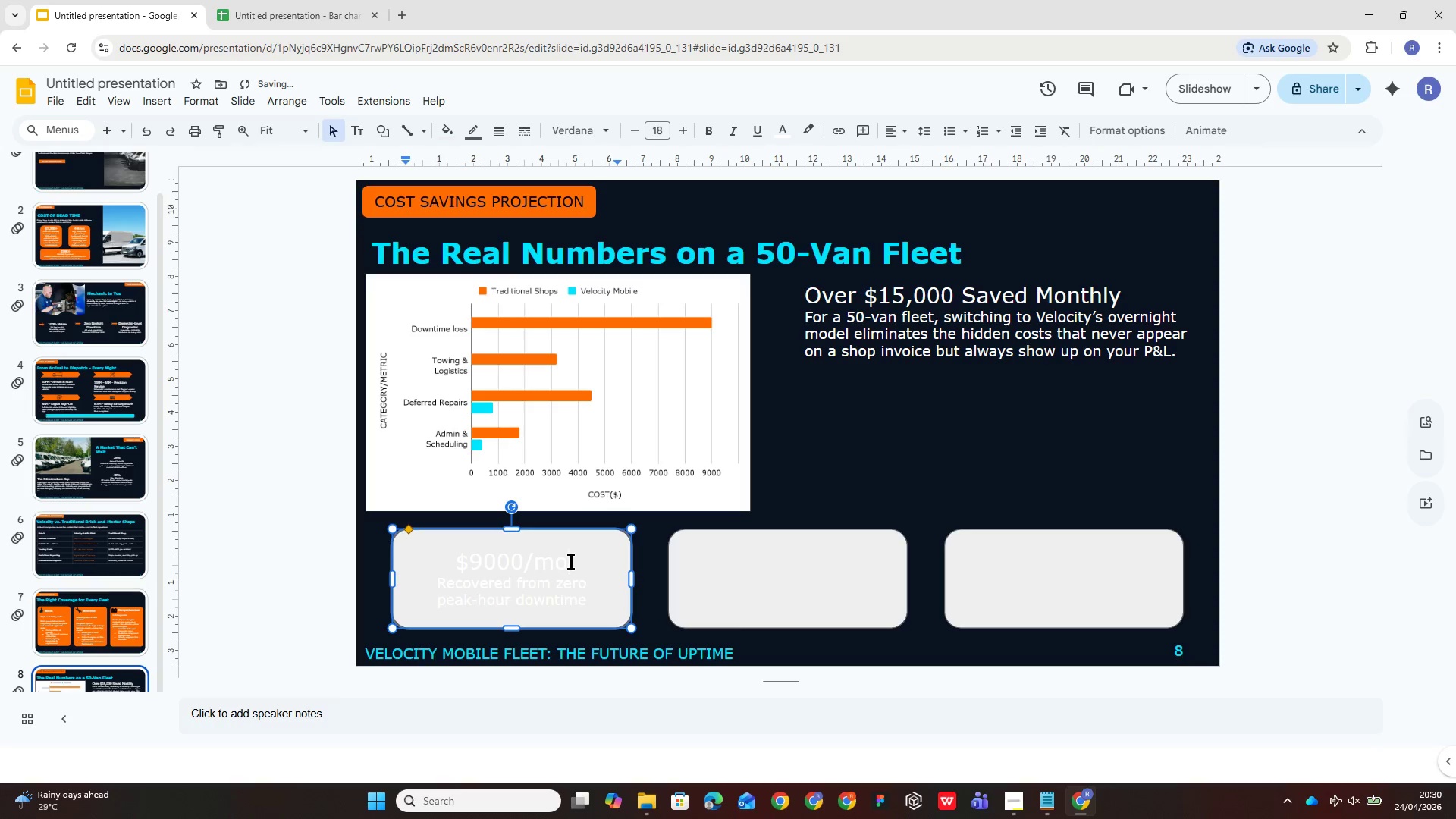 
key(Control+A)
 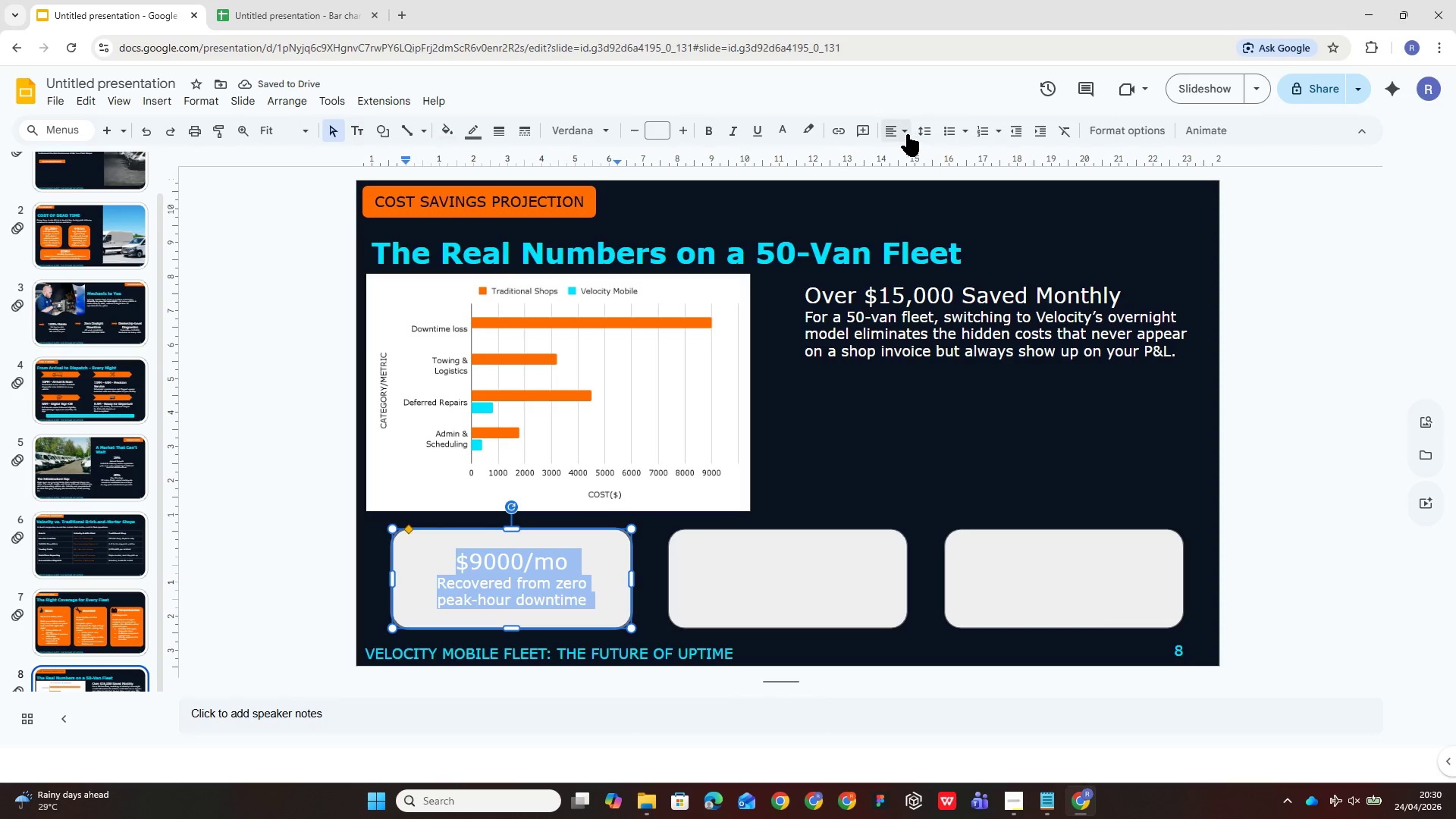 
left_click([900, 135])
 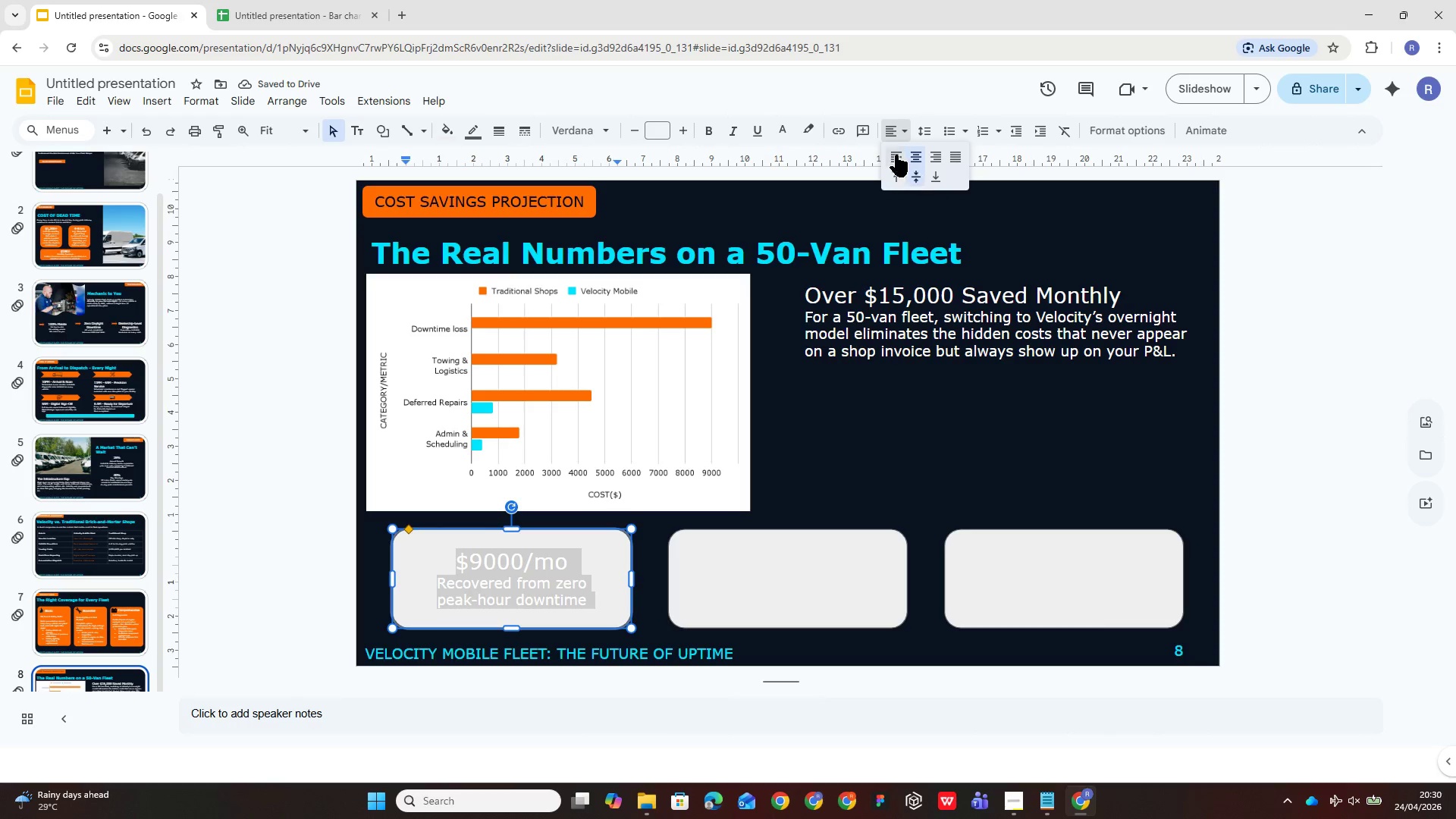 
left_click([893, 152])
 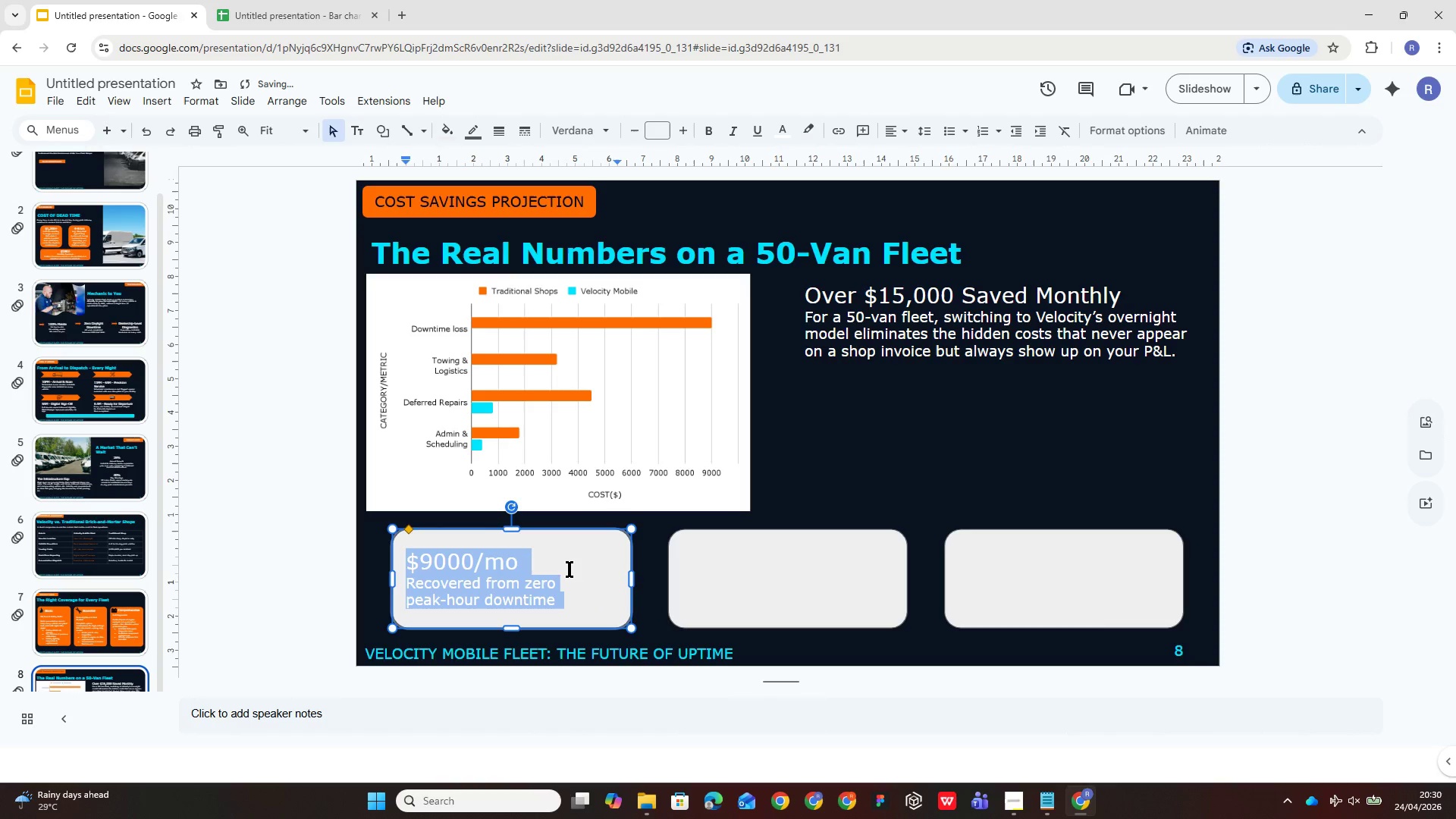 
left_click([575, 563])
 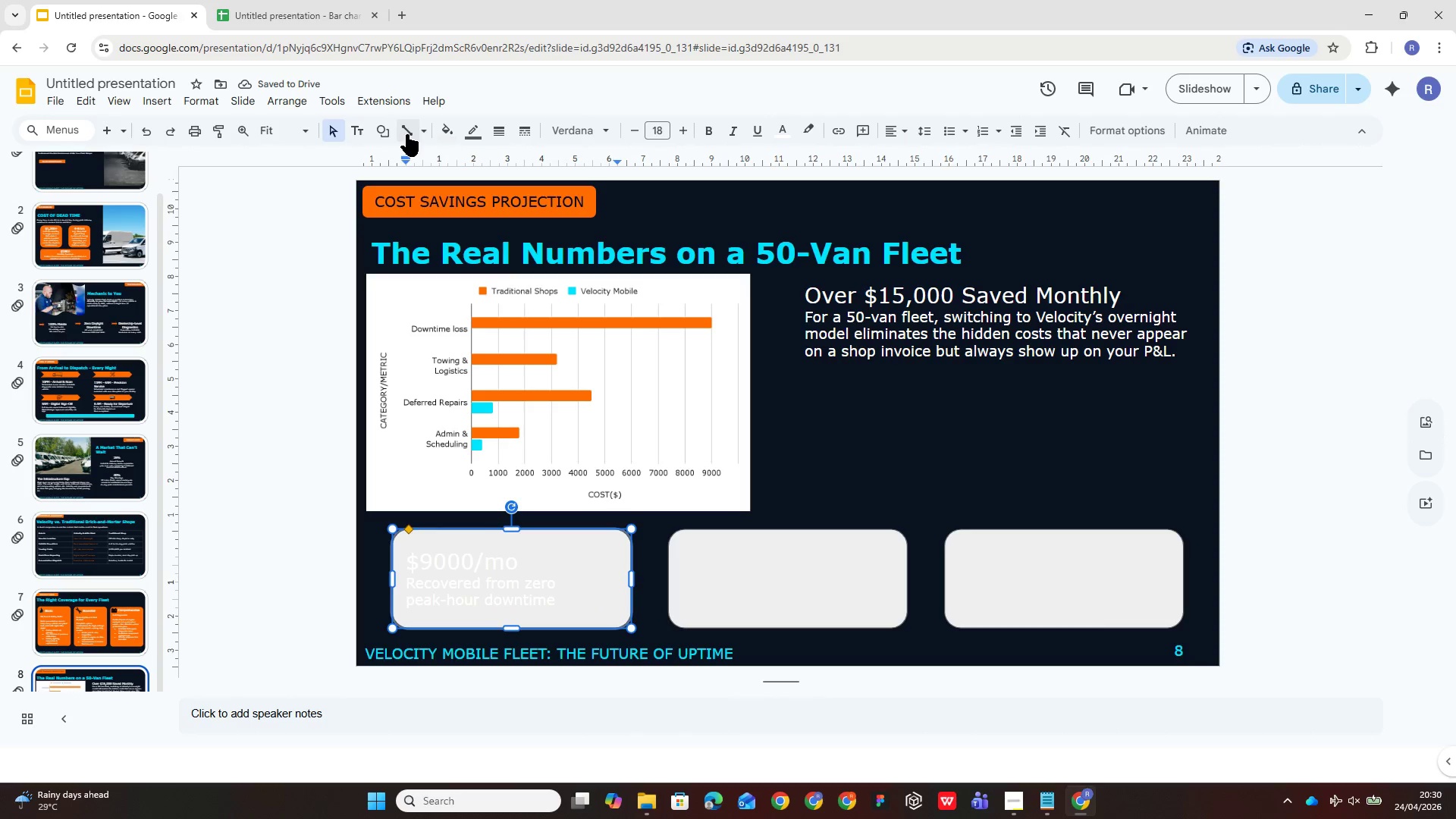 
left_click([445, 127])
 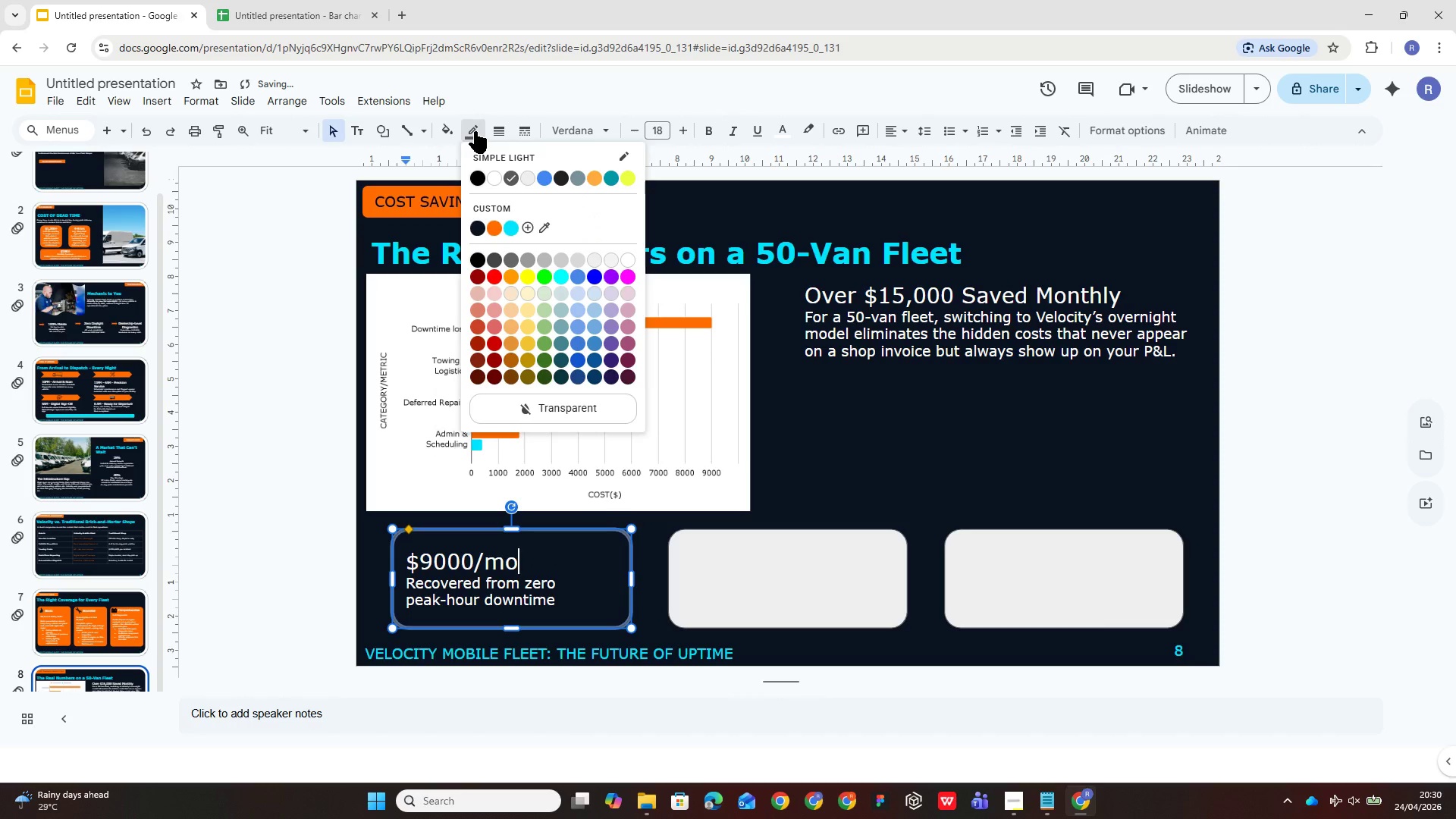 
left_click([564, 397])
 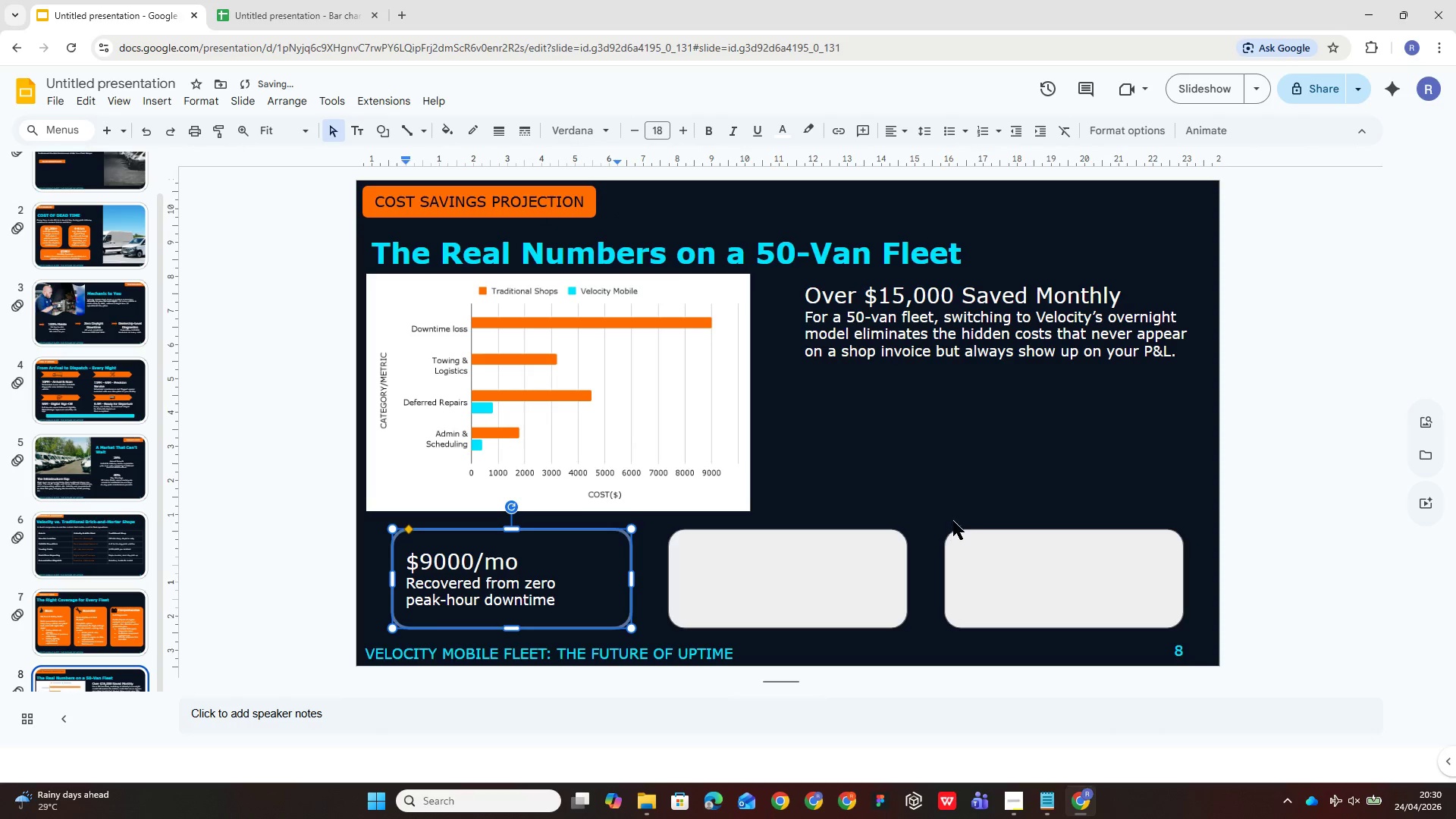 
left_click([952, 481])
 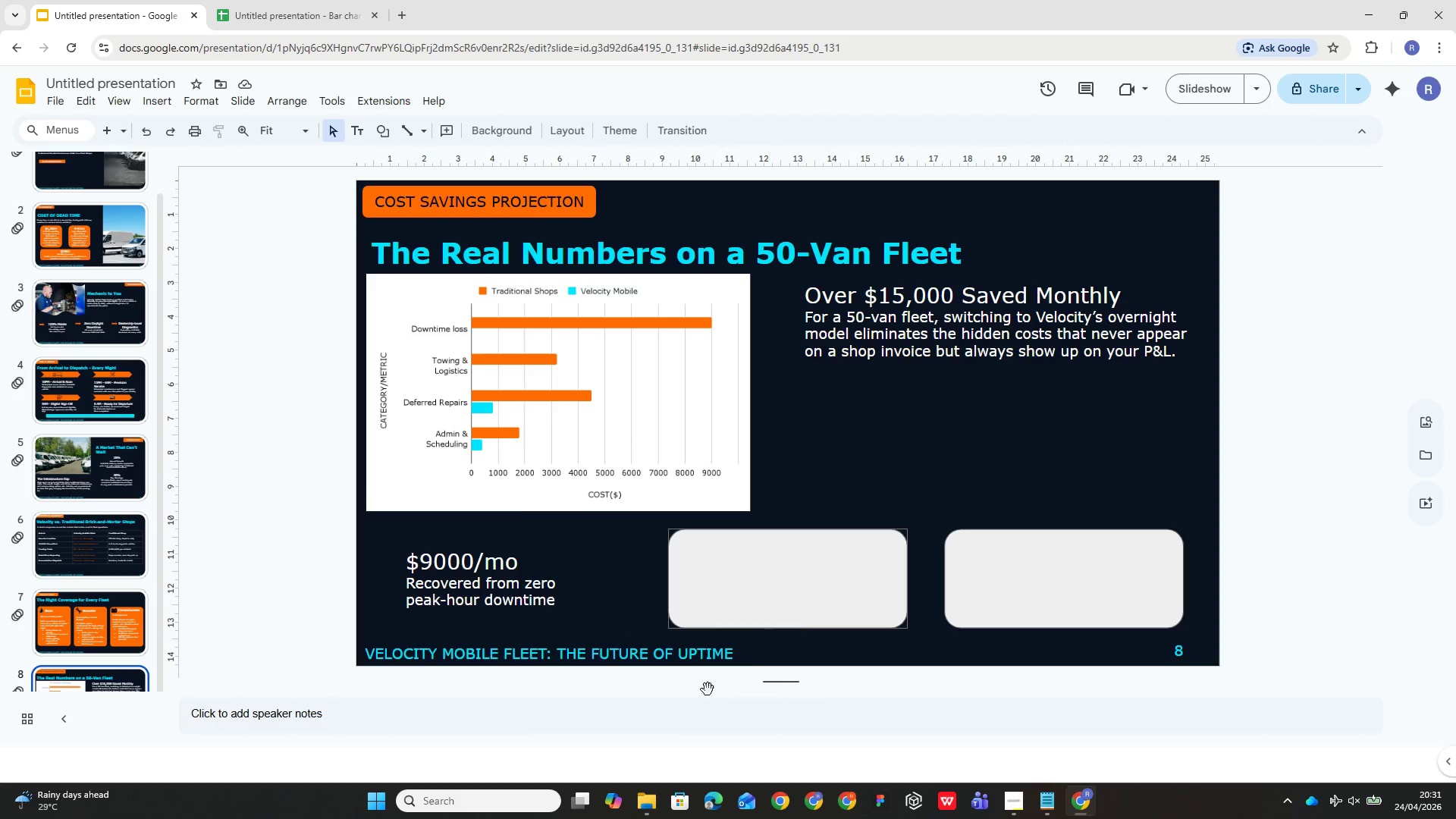 
wait(6.83)
 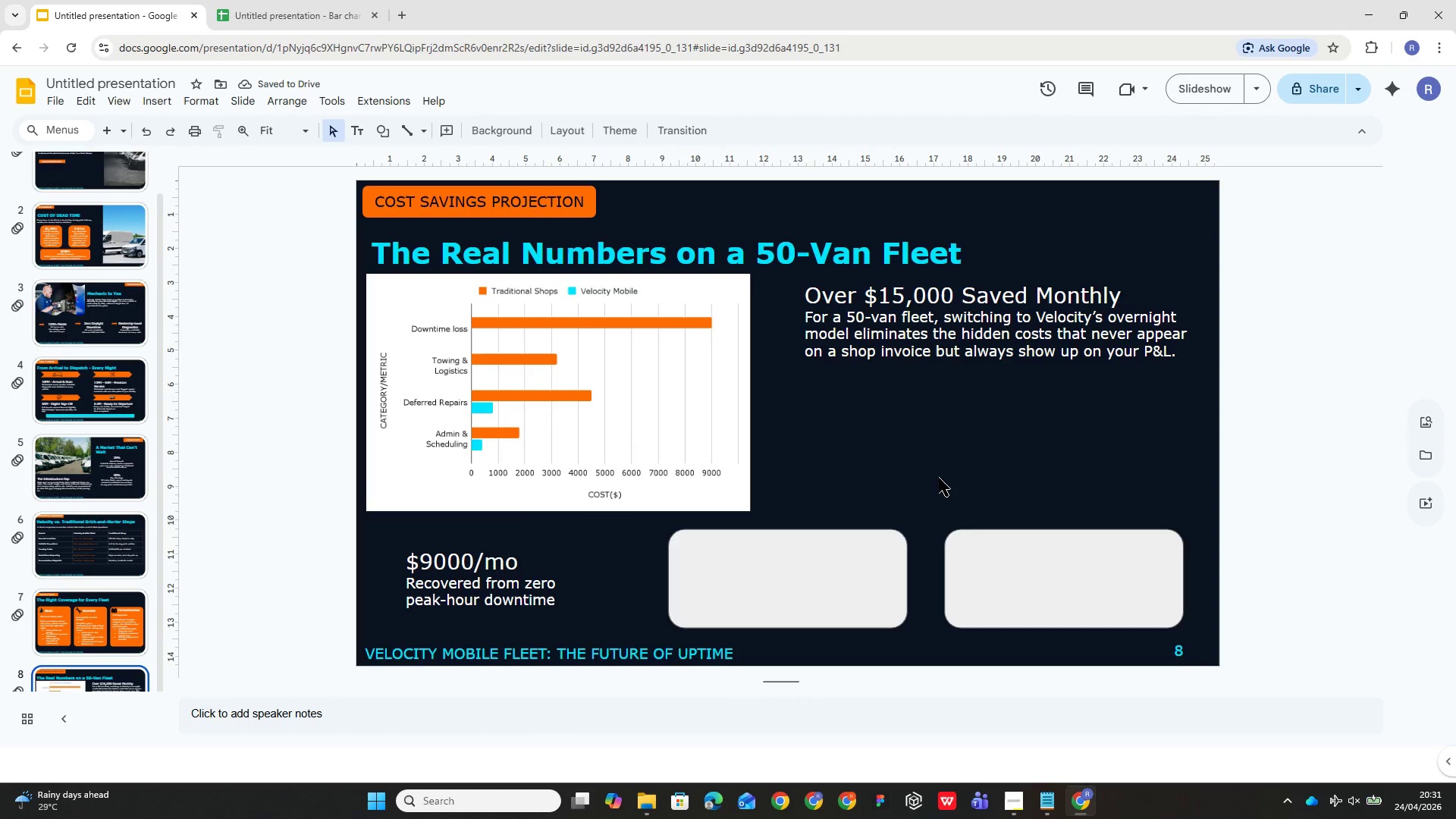 
left_click([723, 568])
 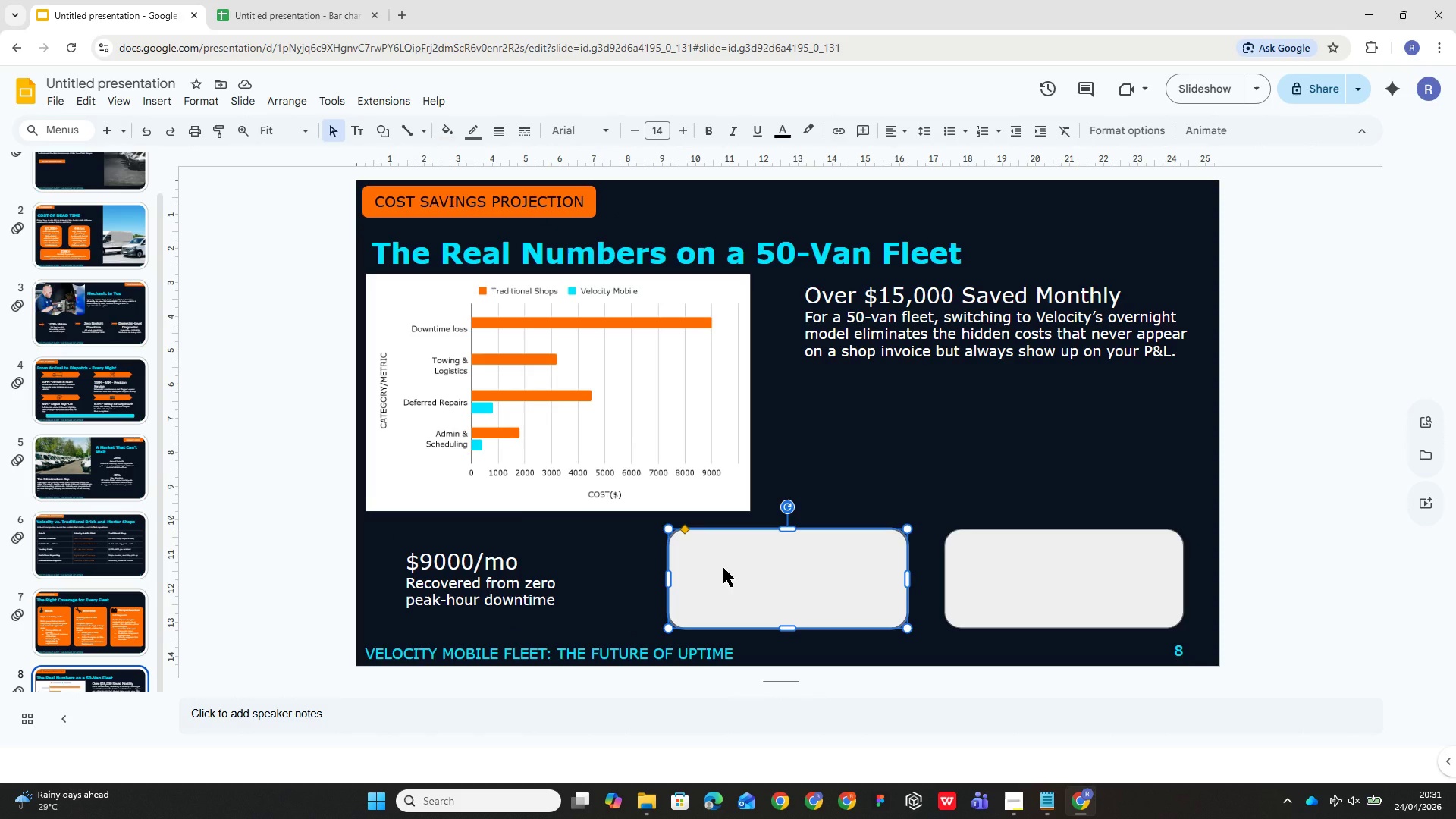 
double_click([723, 568])
 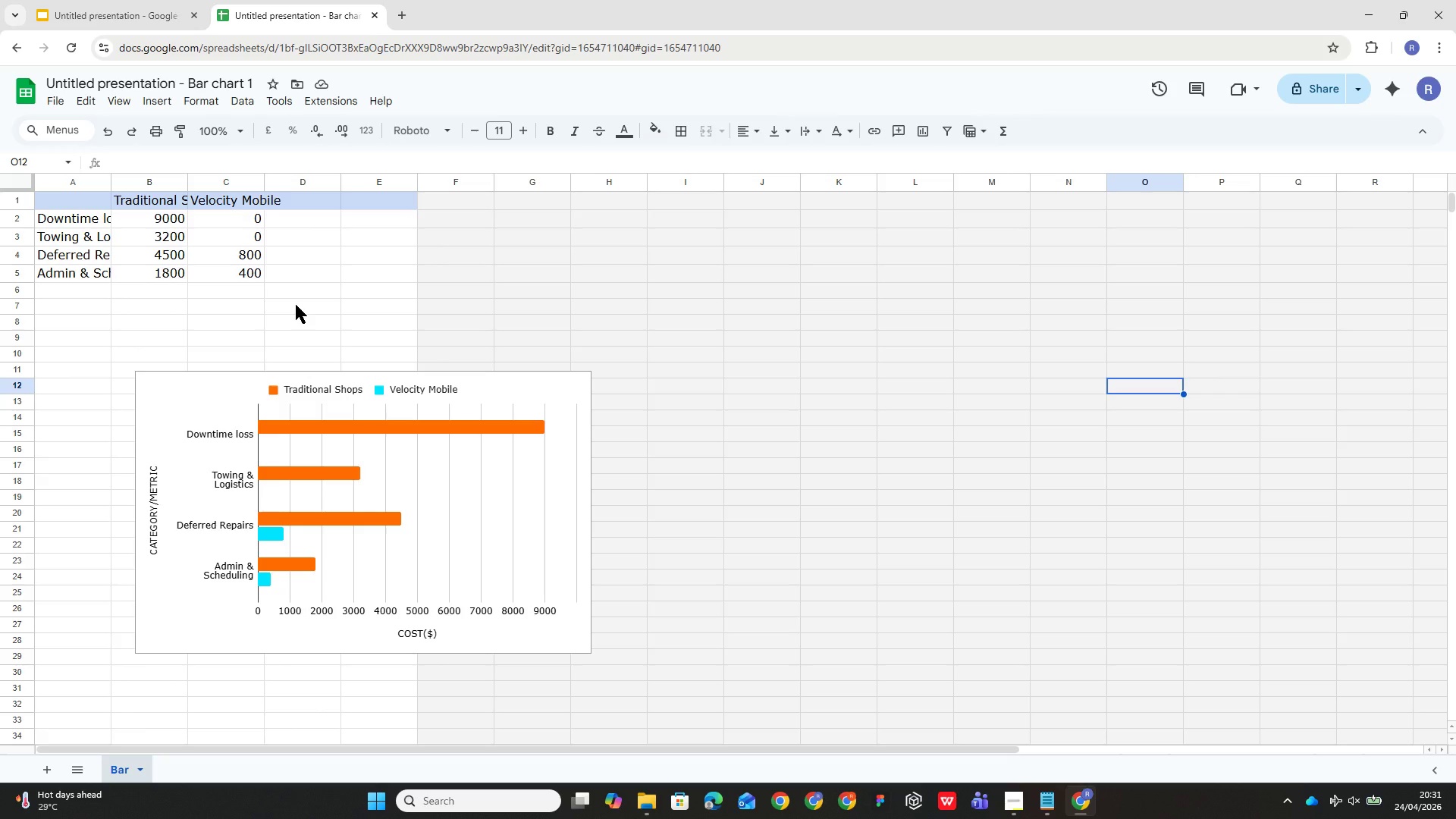 
wait(39.42)
 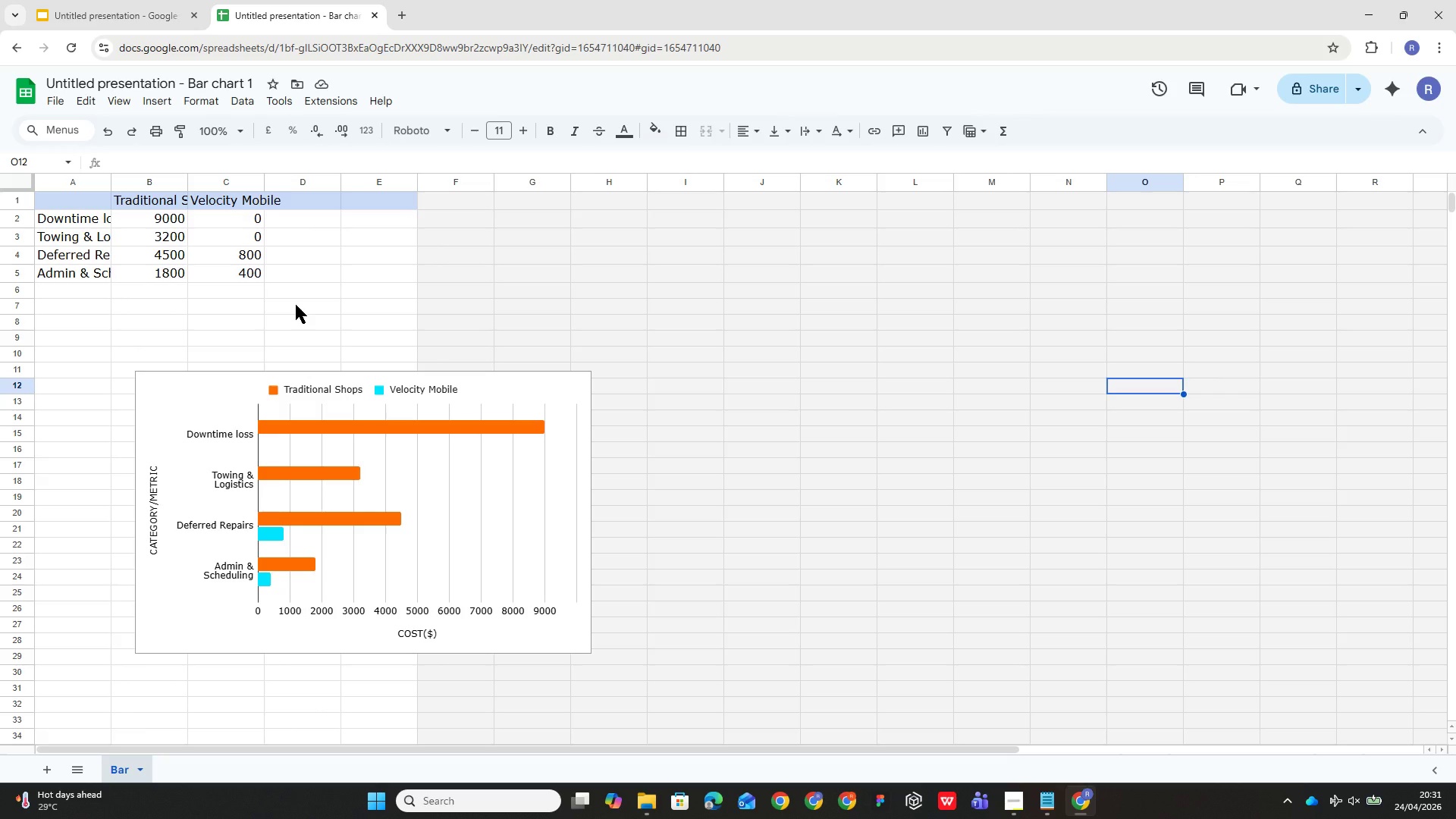 
left_click([164, 7])
 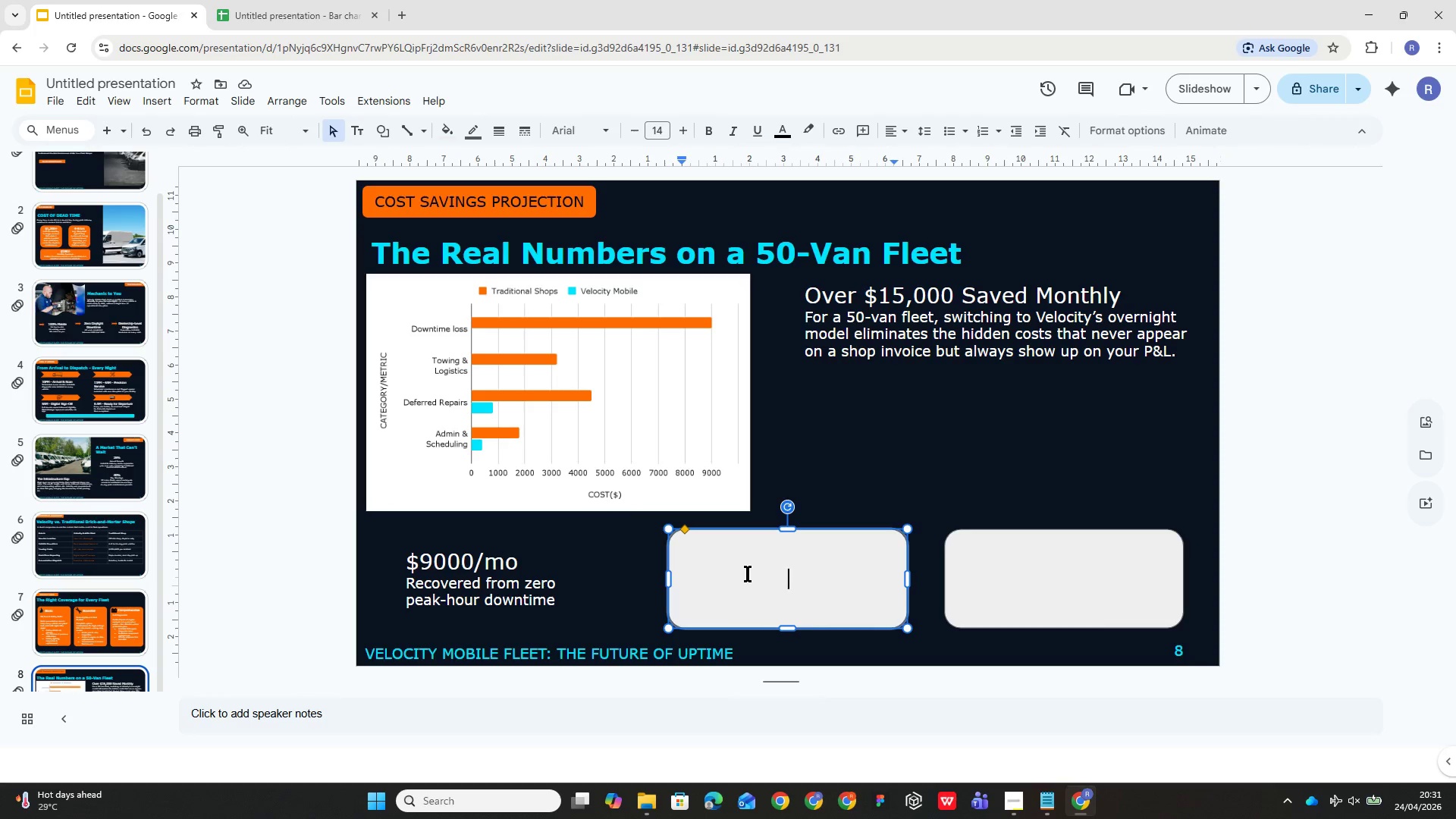 
type($3,200)
 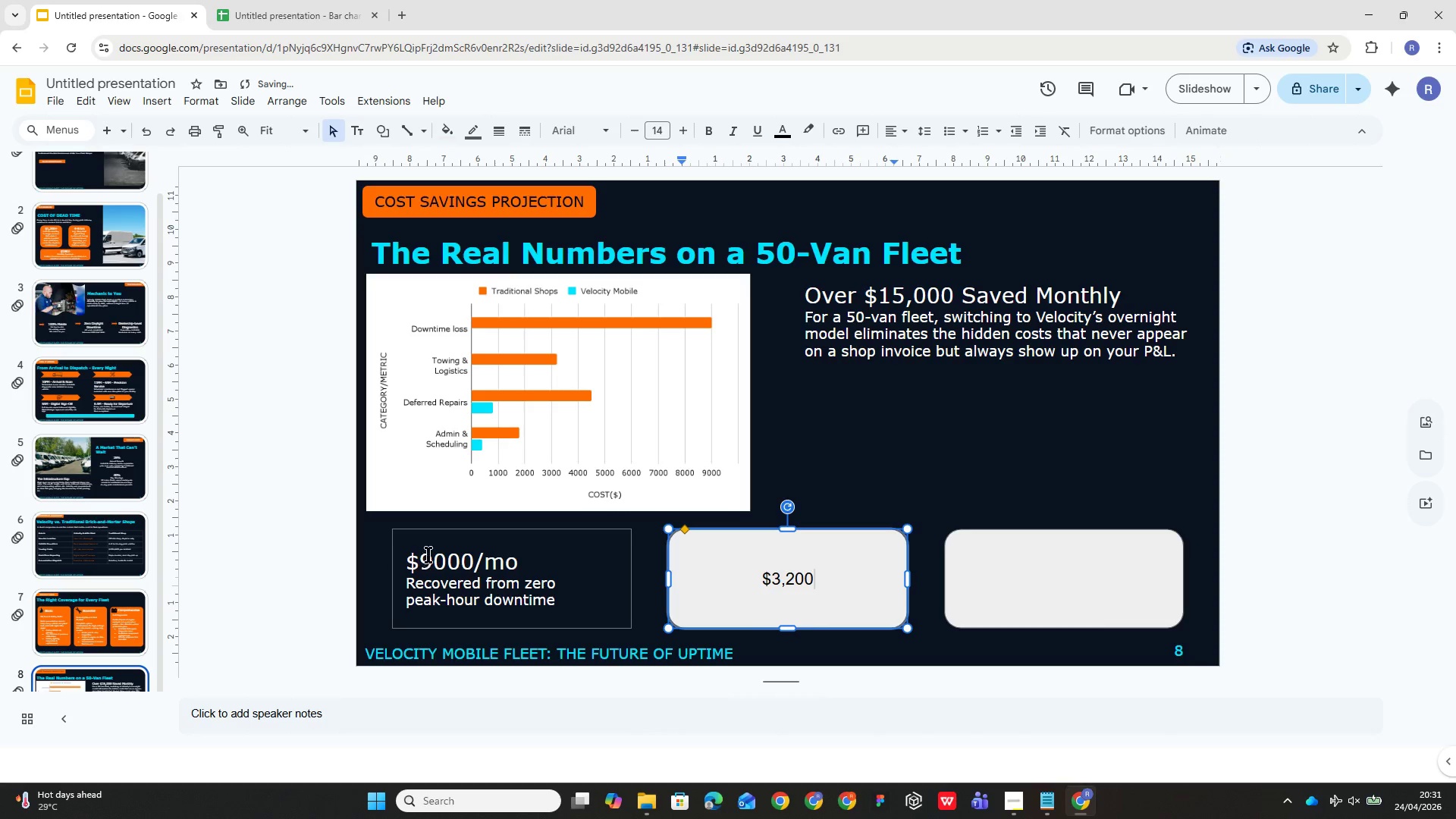 
left_click([436, 564])
 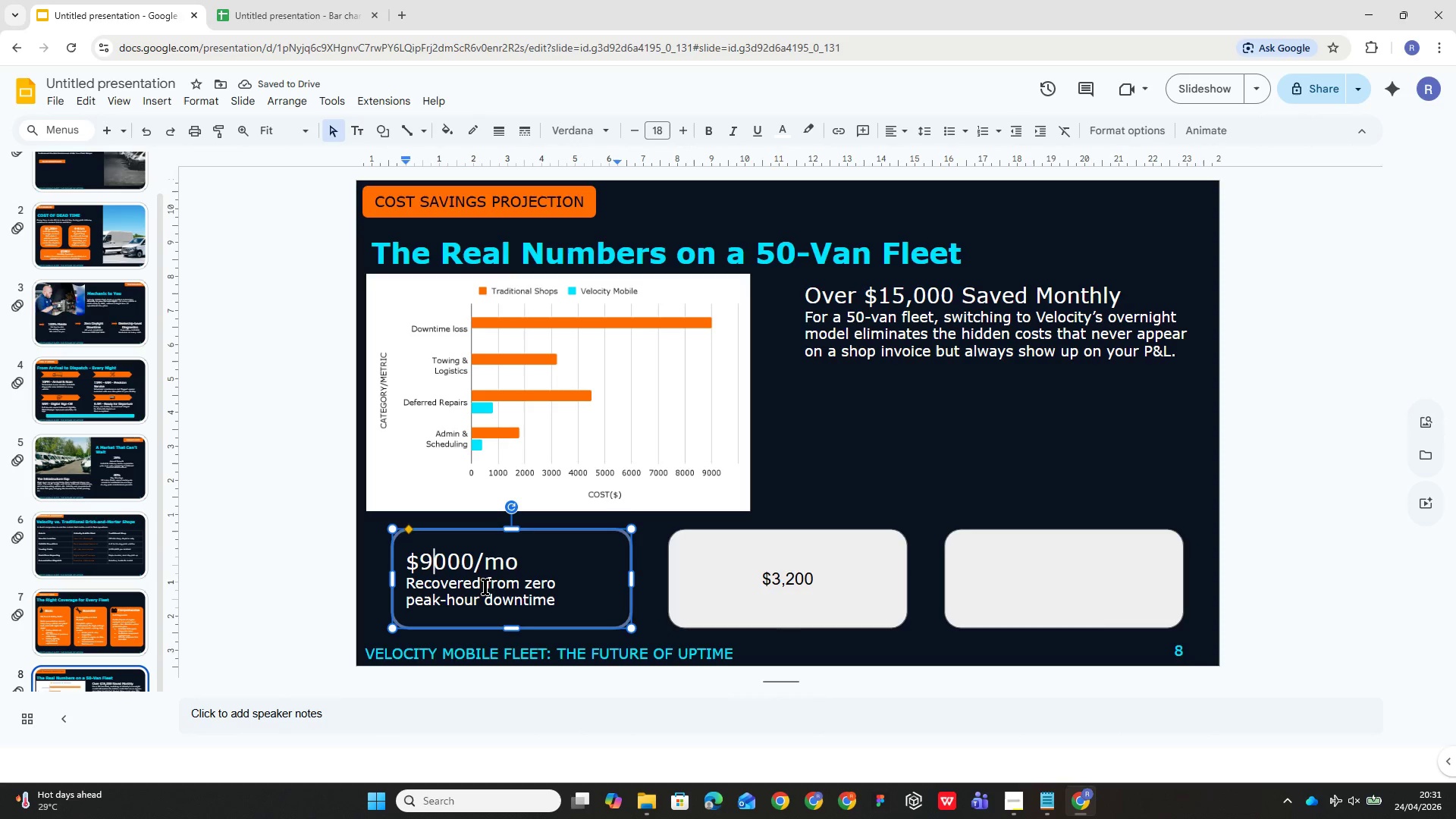 
key(Comma)
 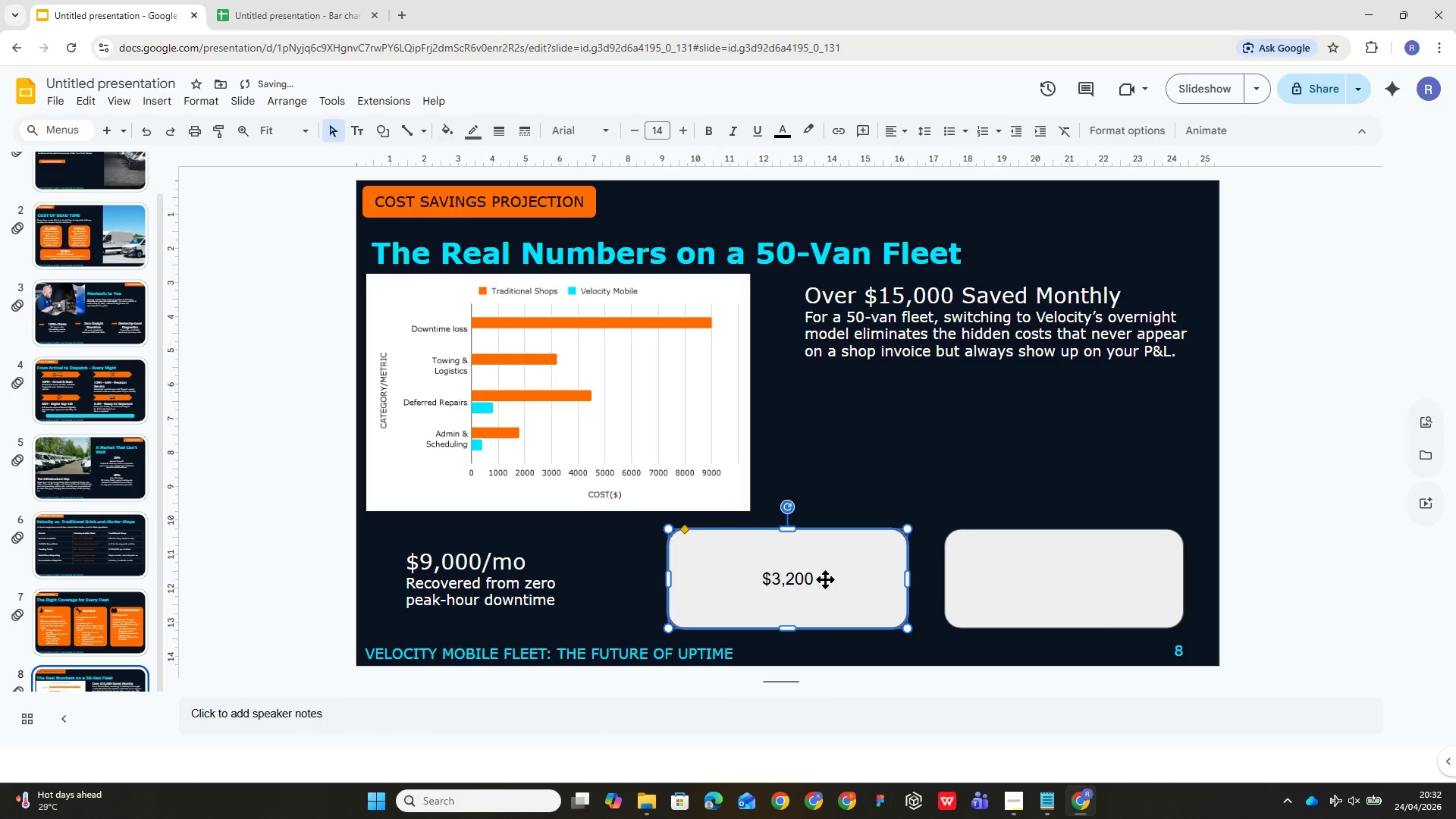 
double_click([814, 580])
 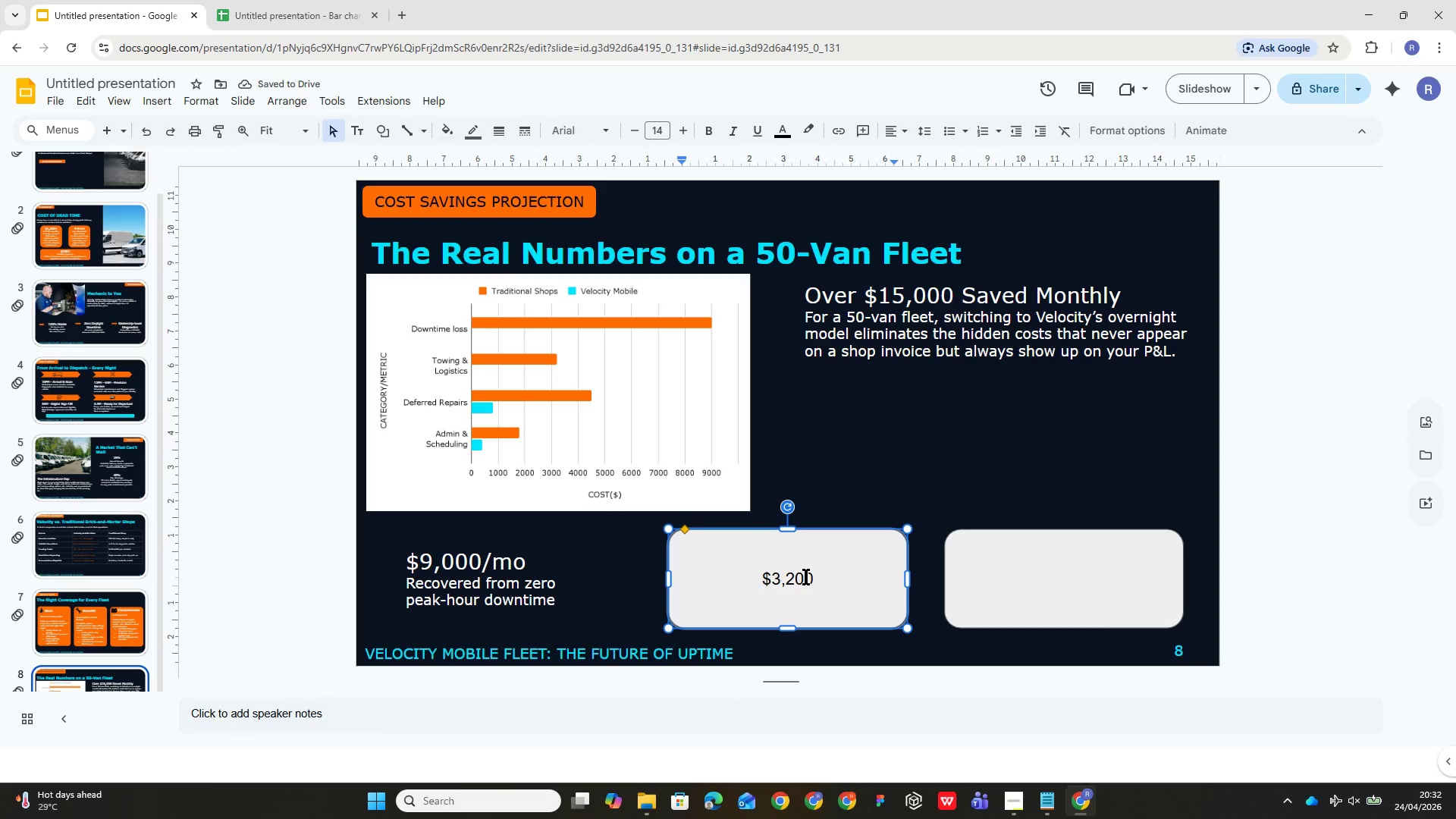 
type(/mo)
 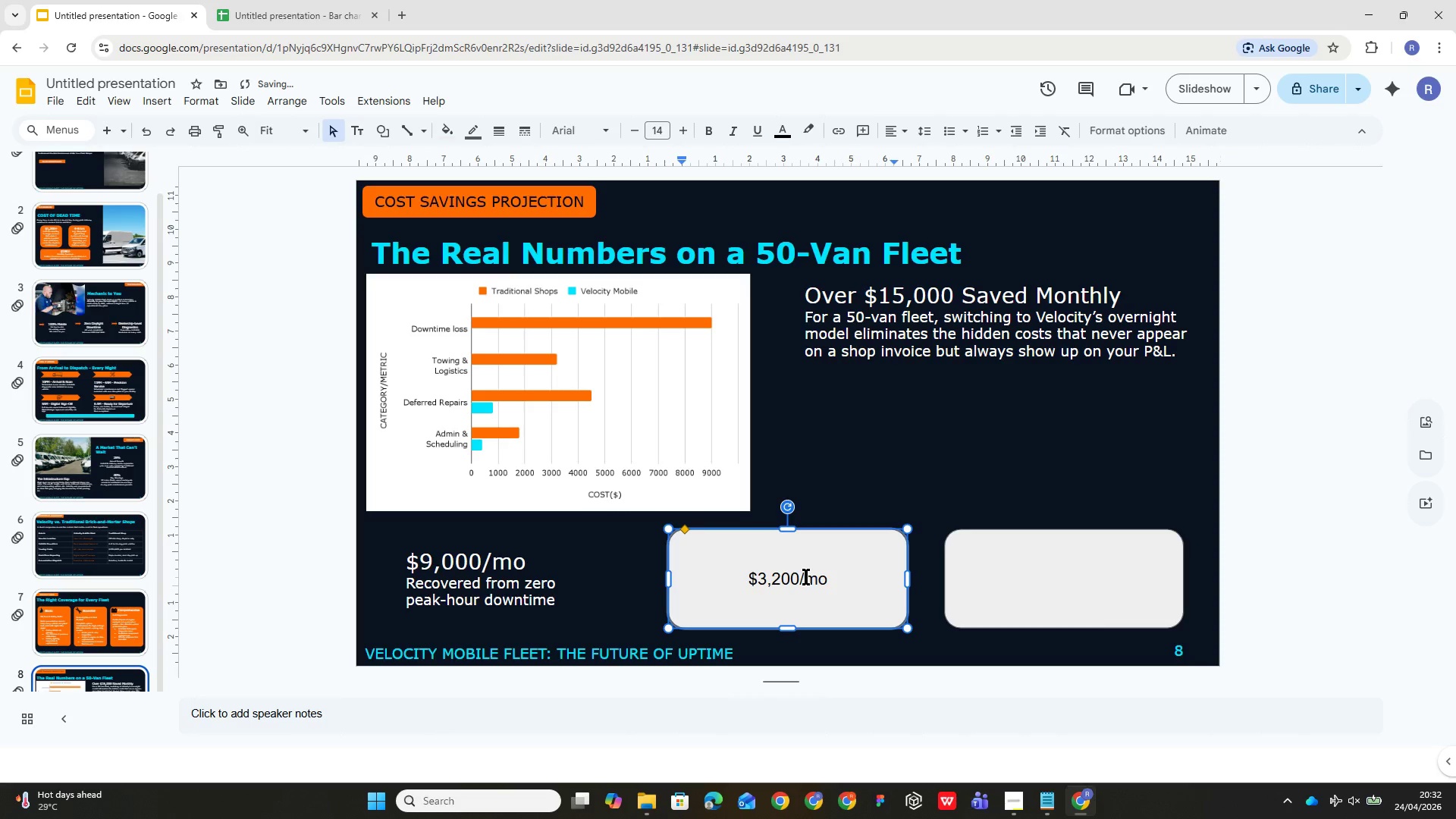 
key(Enter)
 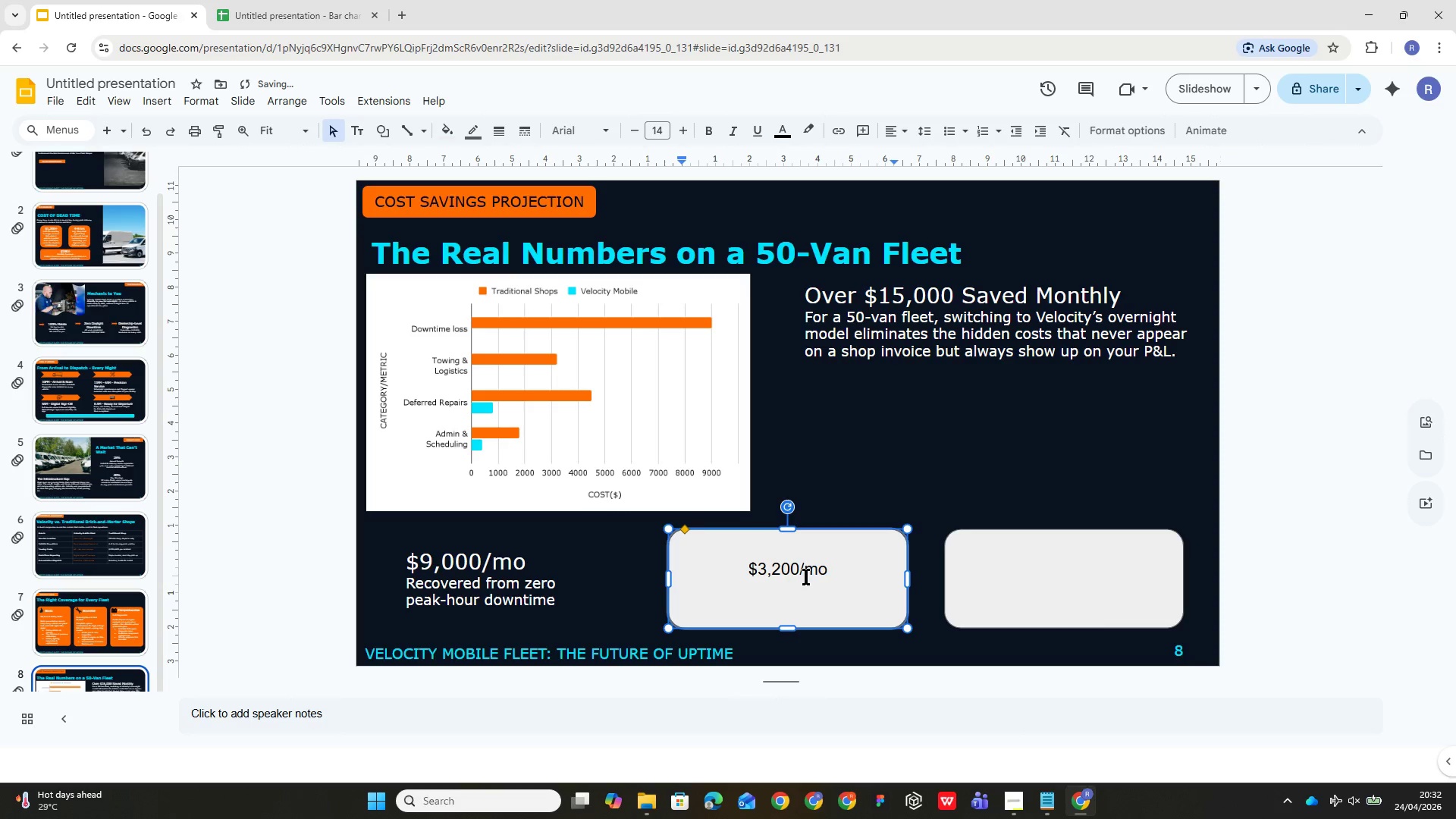 
type(Wliminated )
 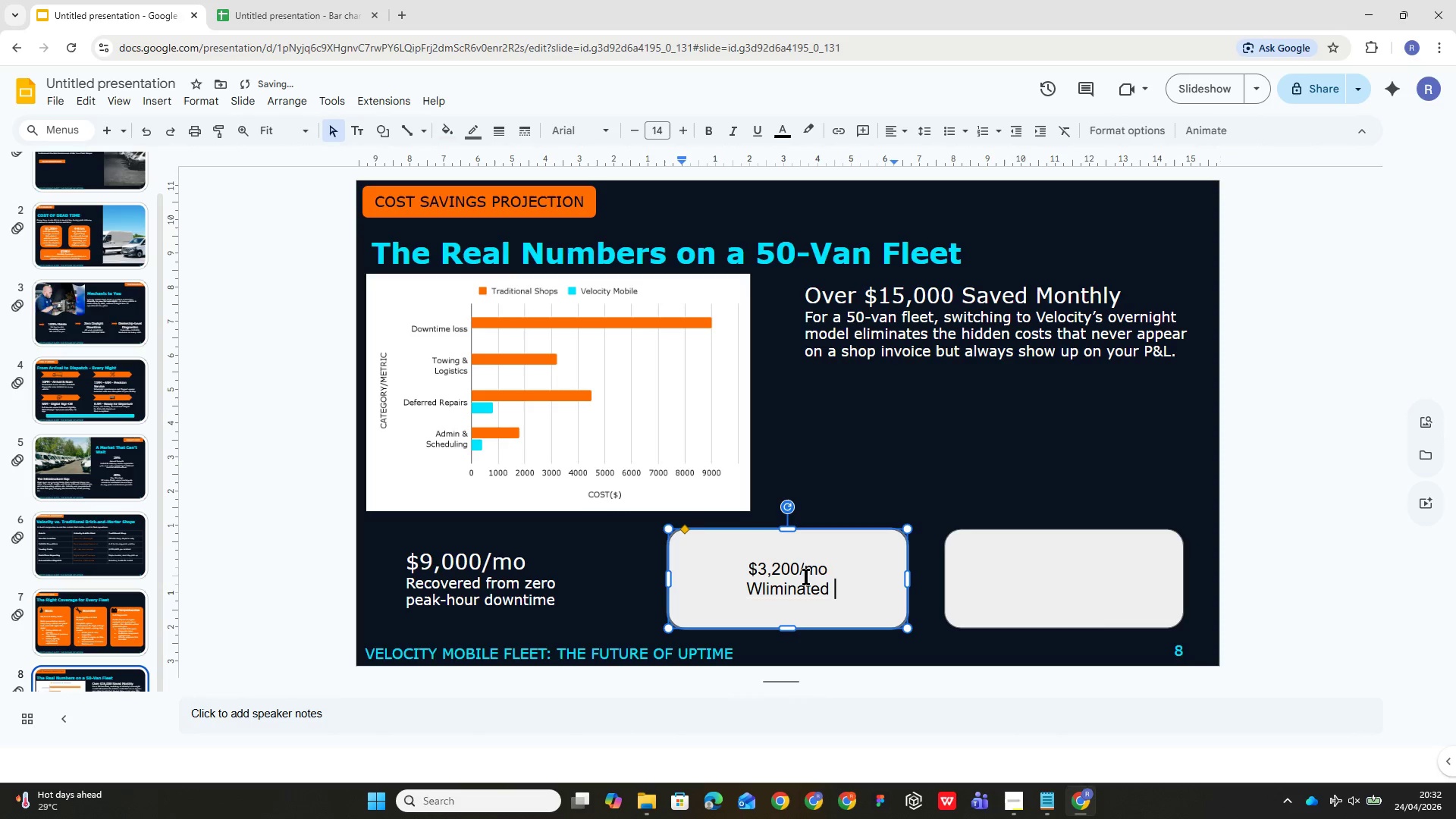 
hold_key(key=ArrowLeft, duration=0.8)
 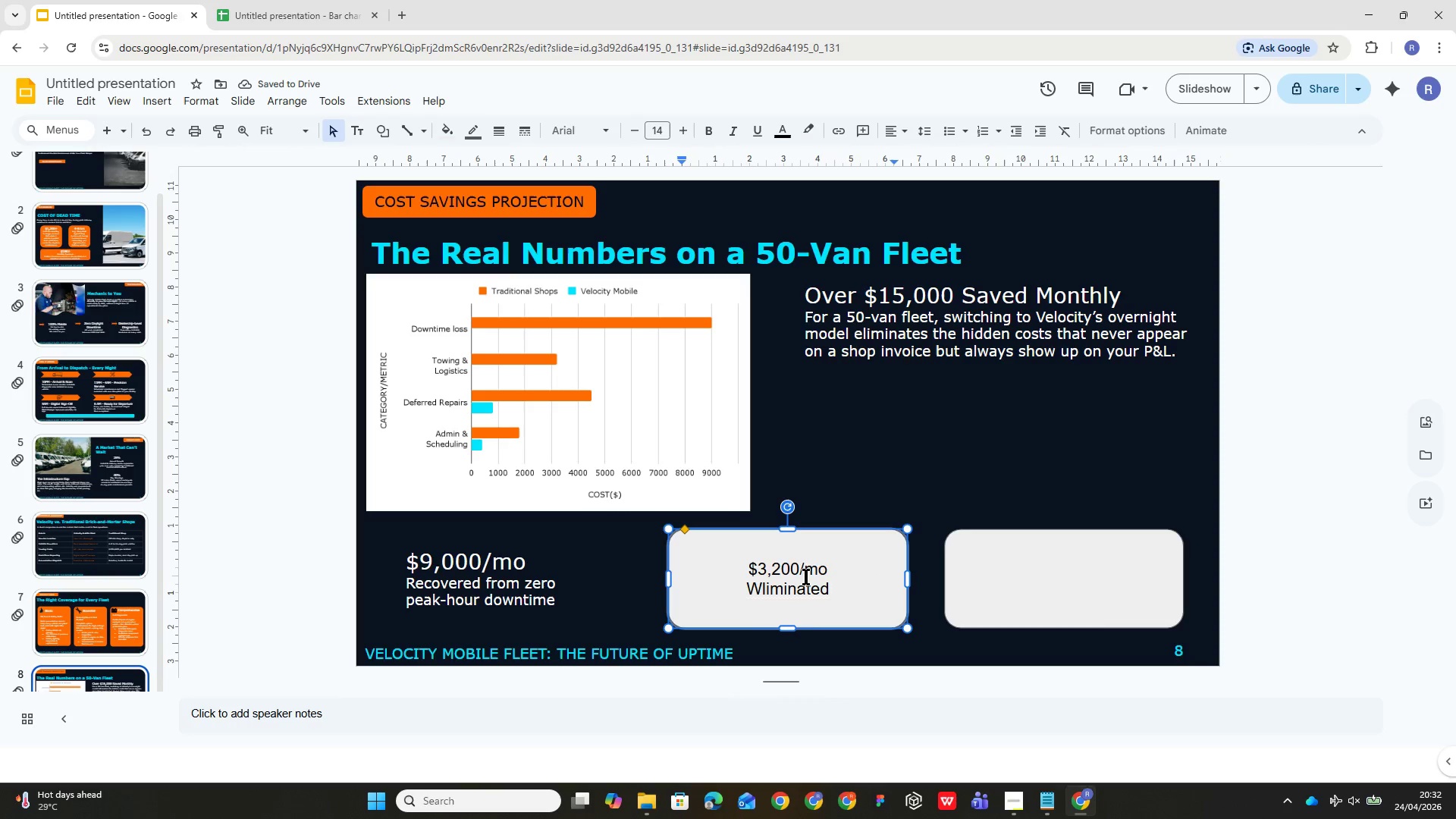 
key(ArrowRight)
 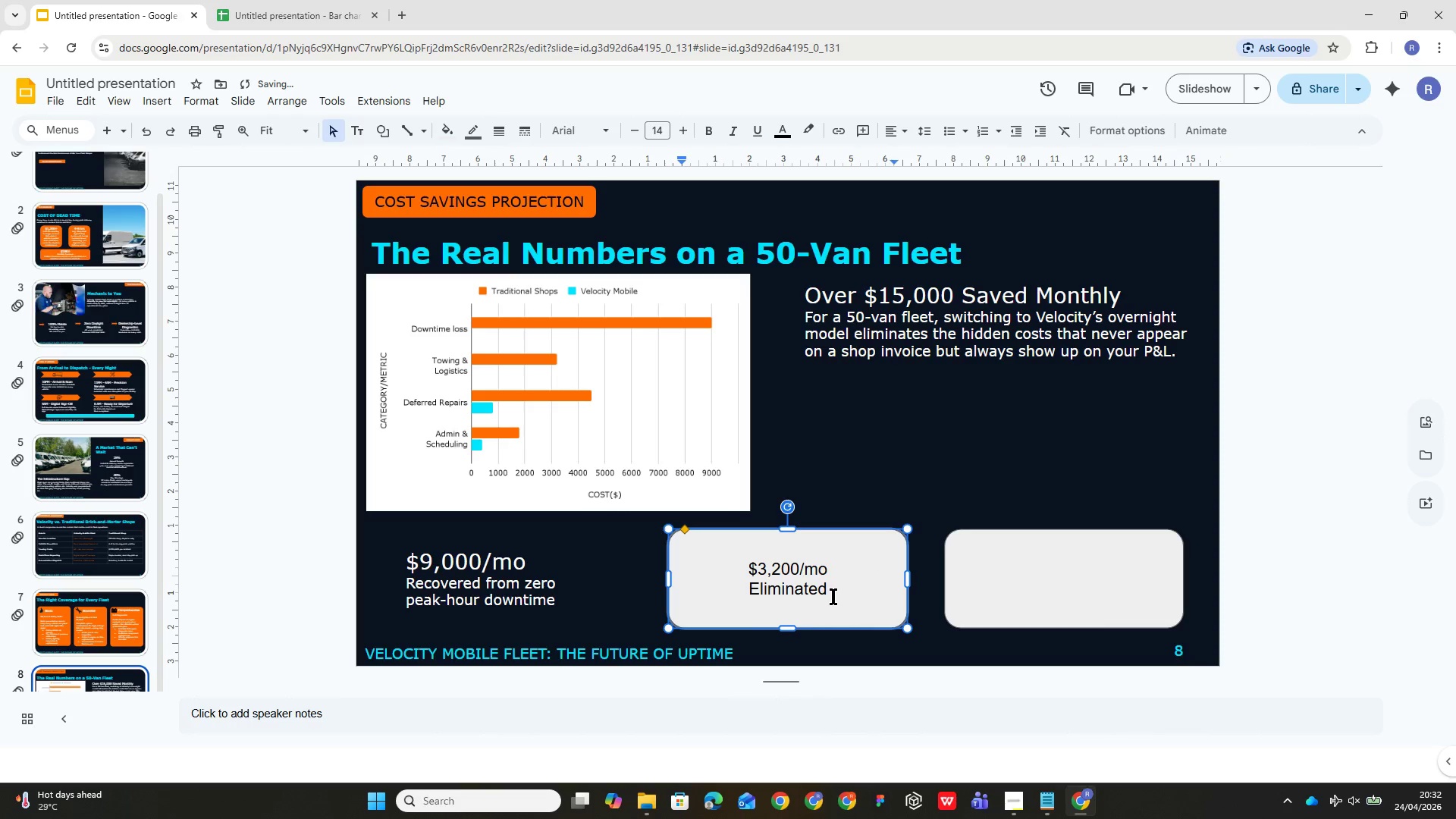 
type( in towing and logistics overhead)
 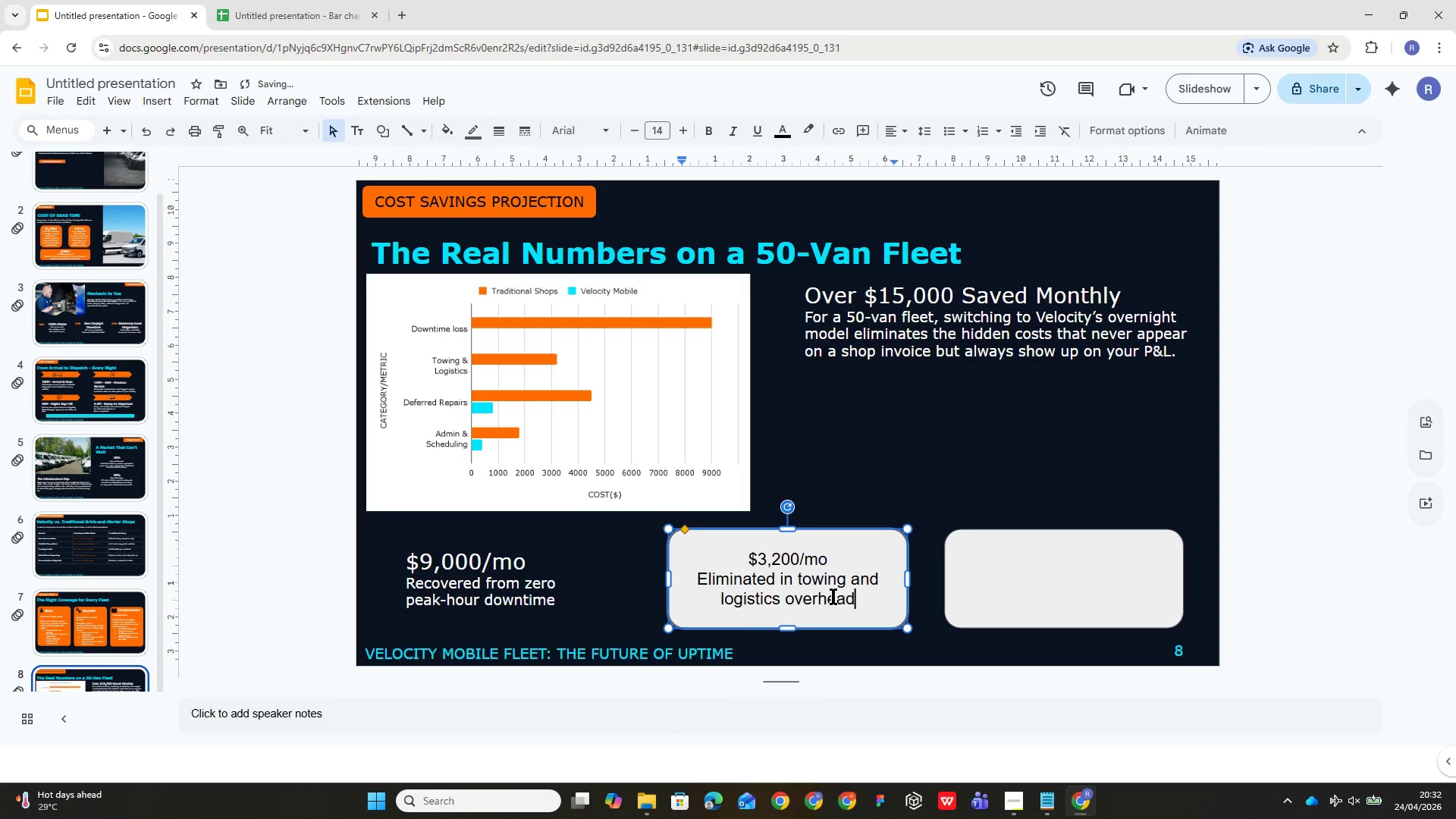 
key(Control+A)
 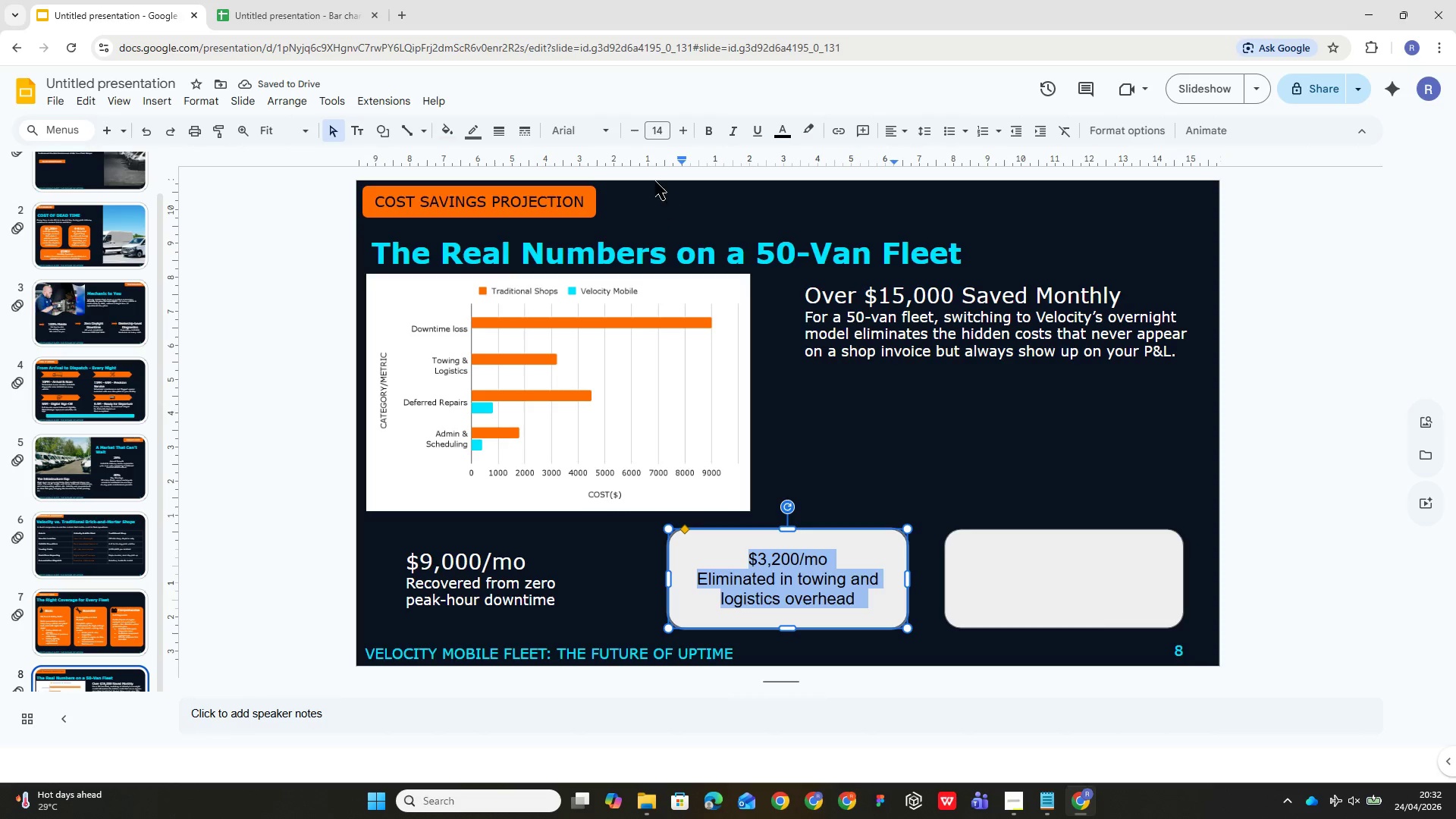 
left_click([592, 127])
 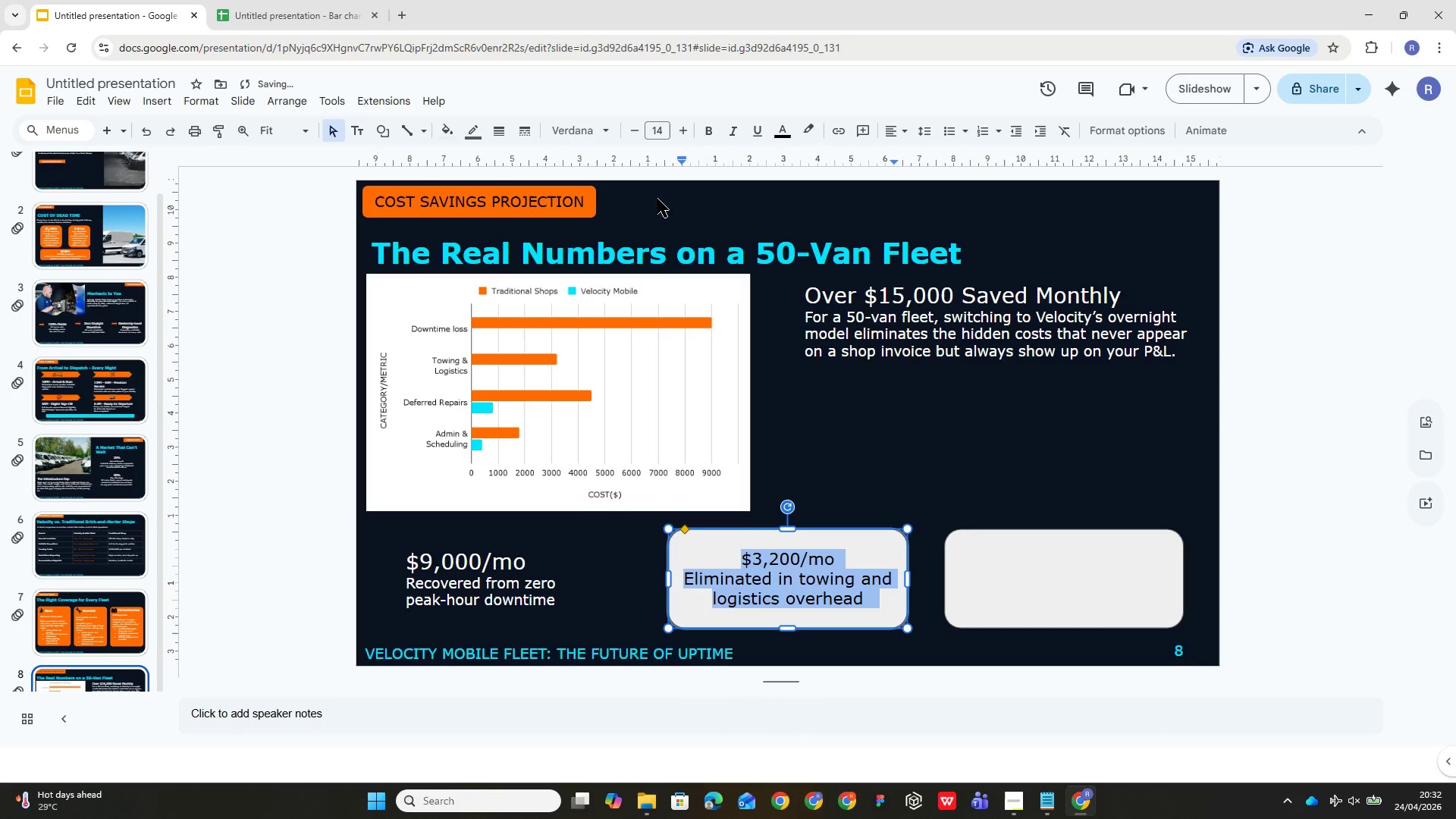 
left_click([648, 131])
 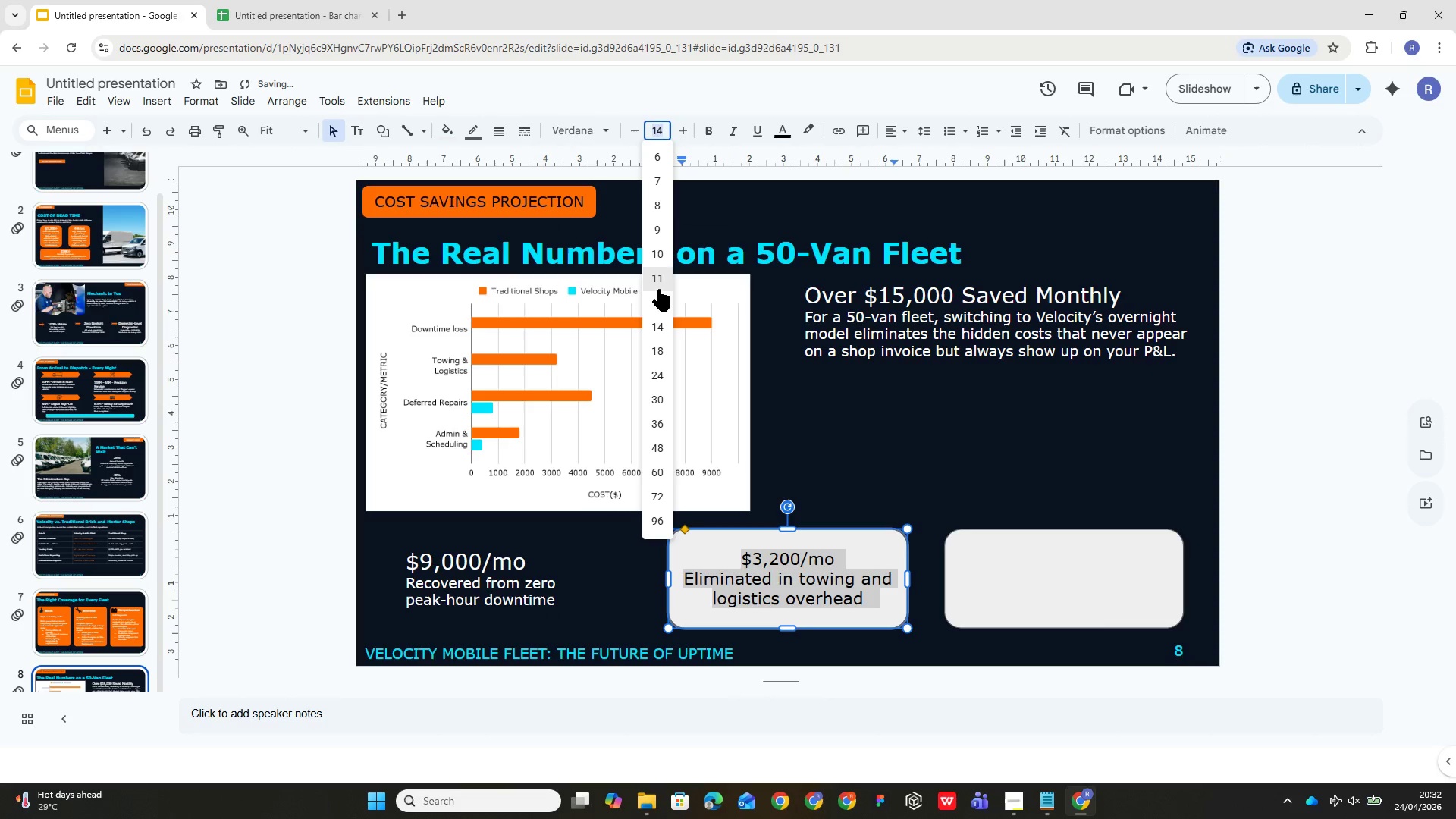 
left_click([658, 296])
 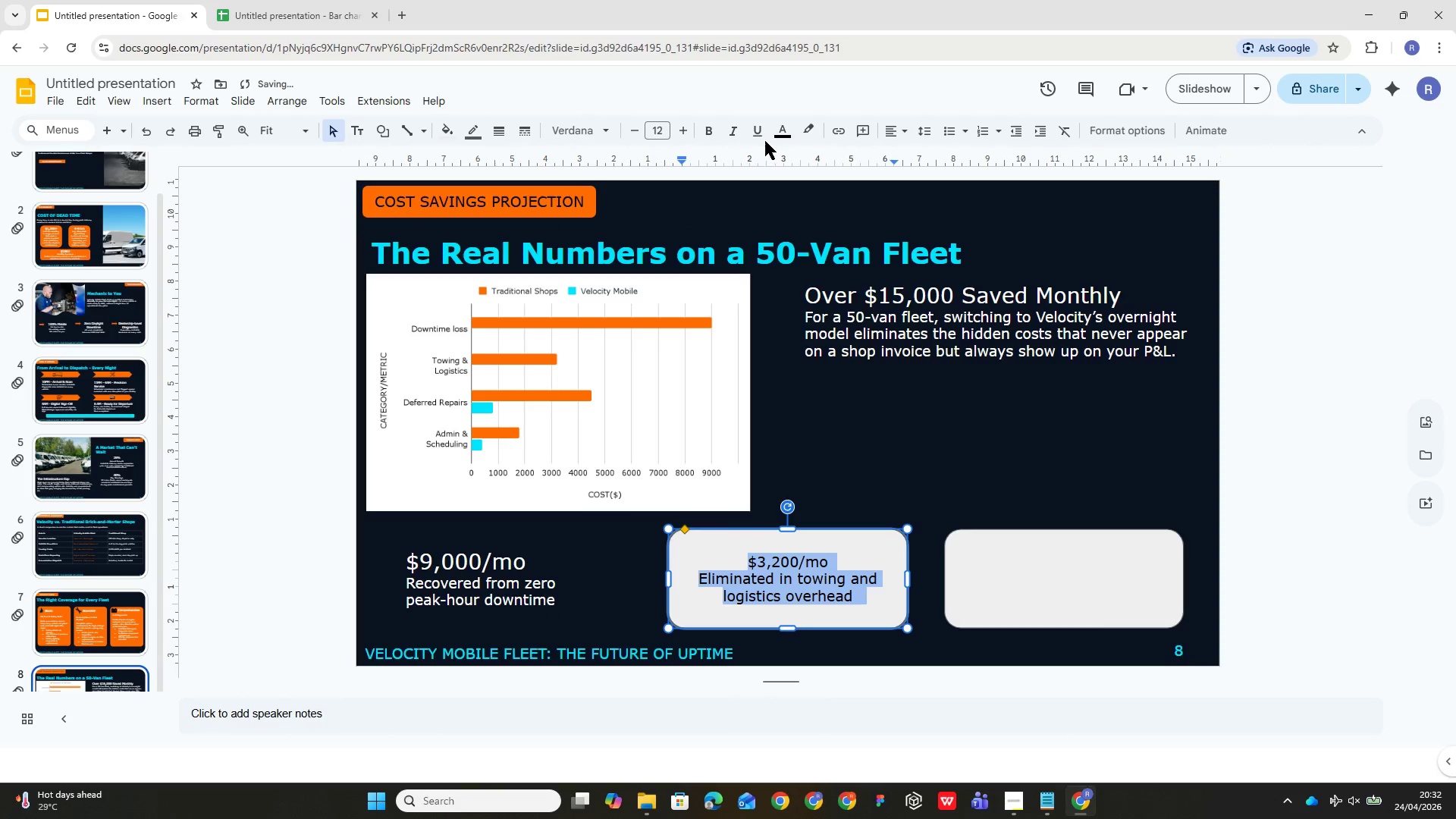 
left_click([785, 130])
 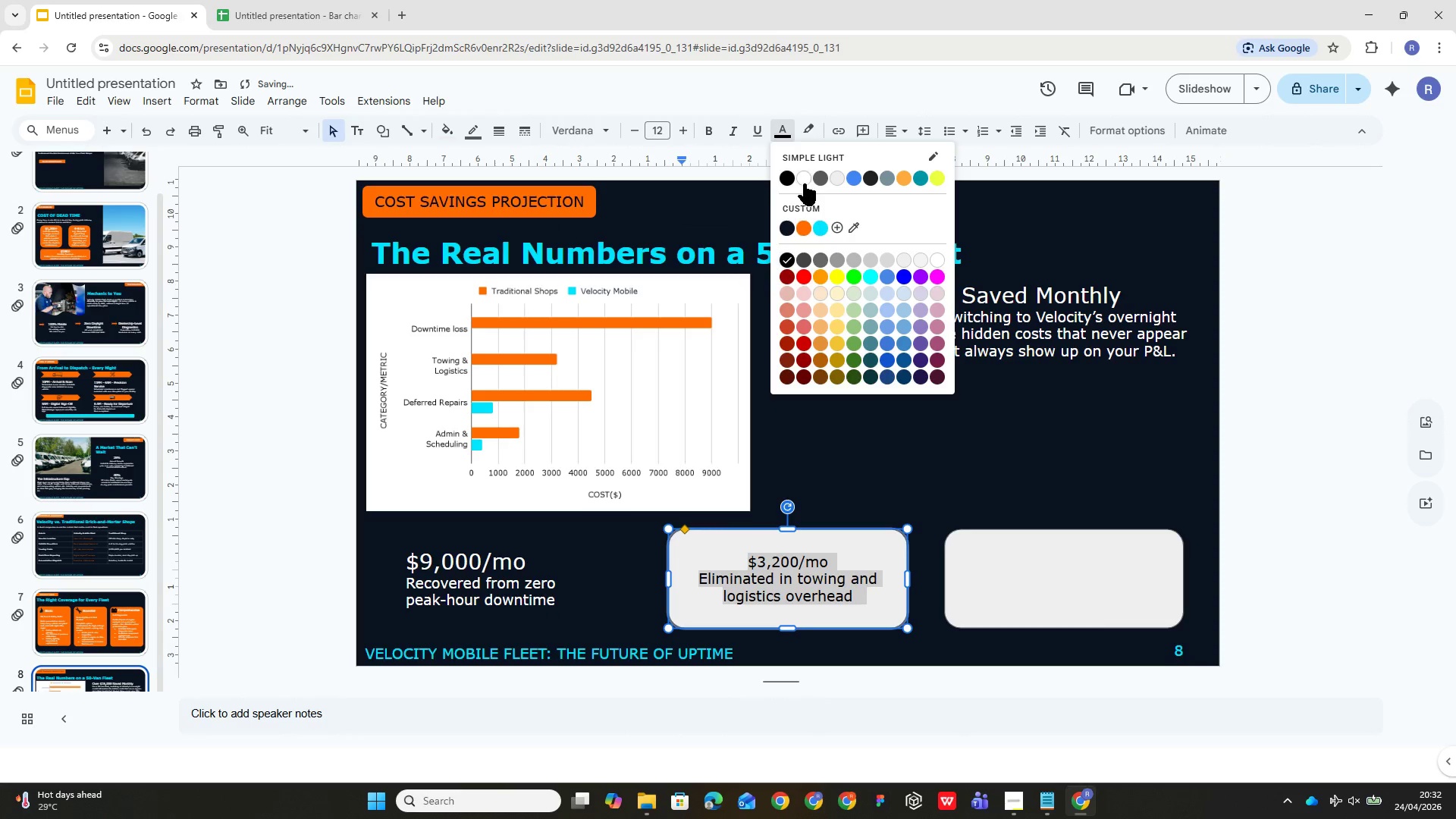 
left_click([802, 177])
 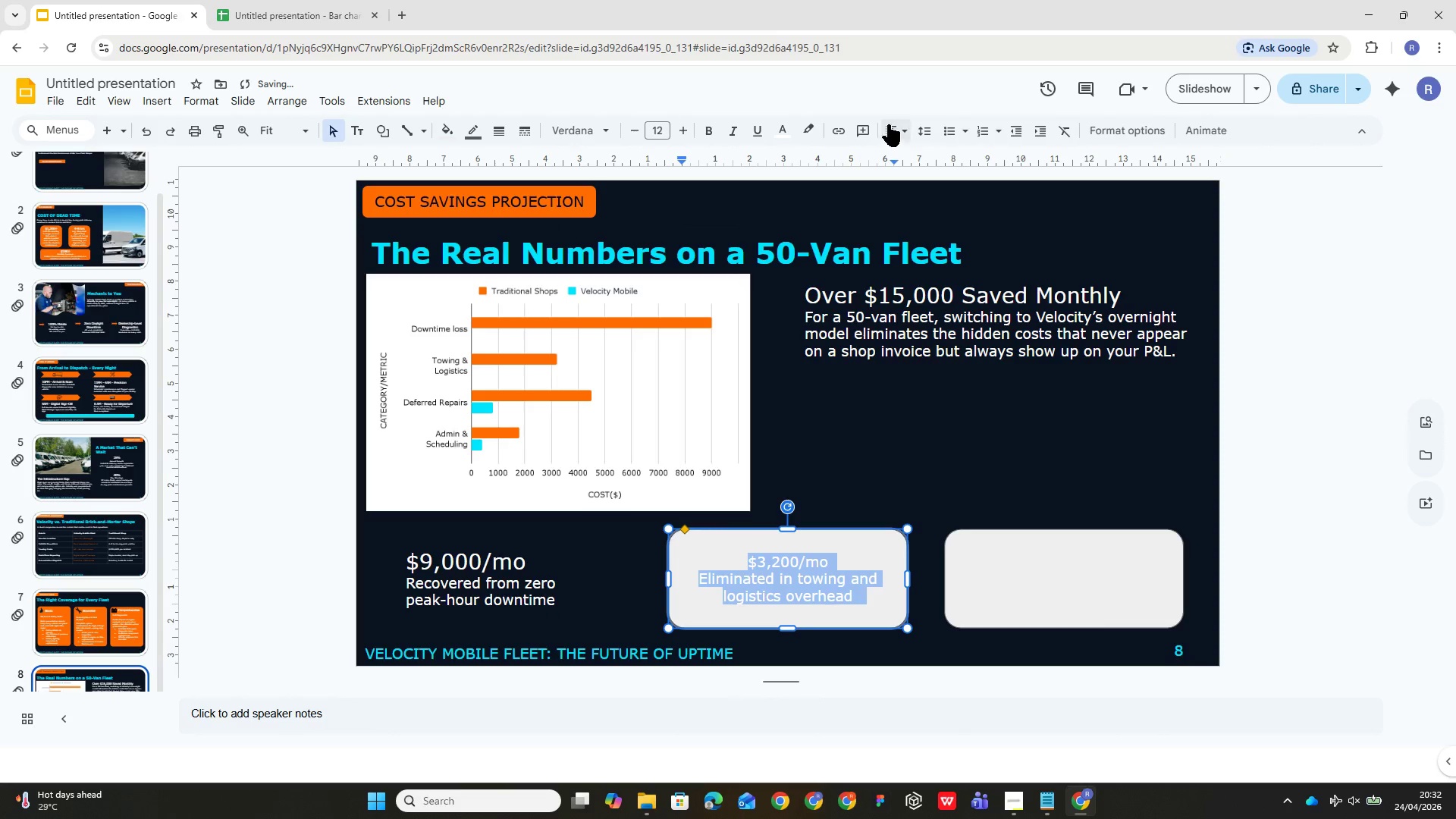 
left_click([890, 124])
 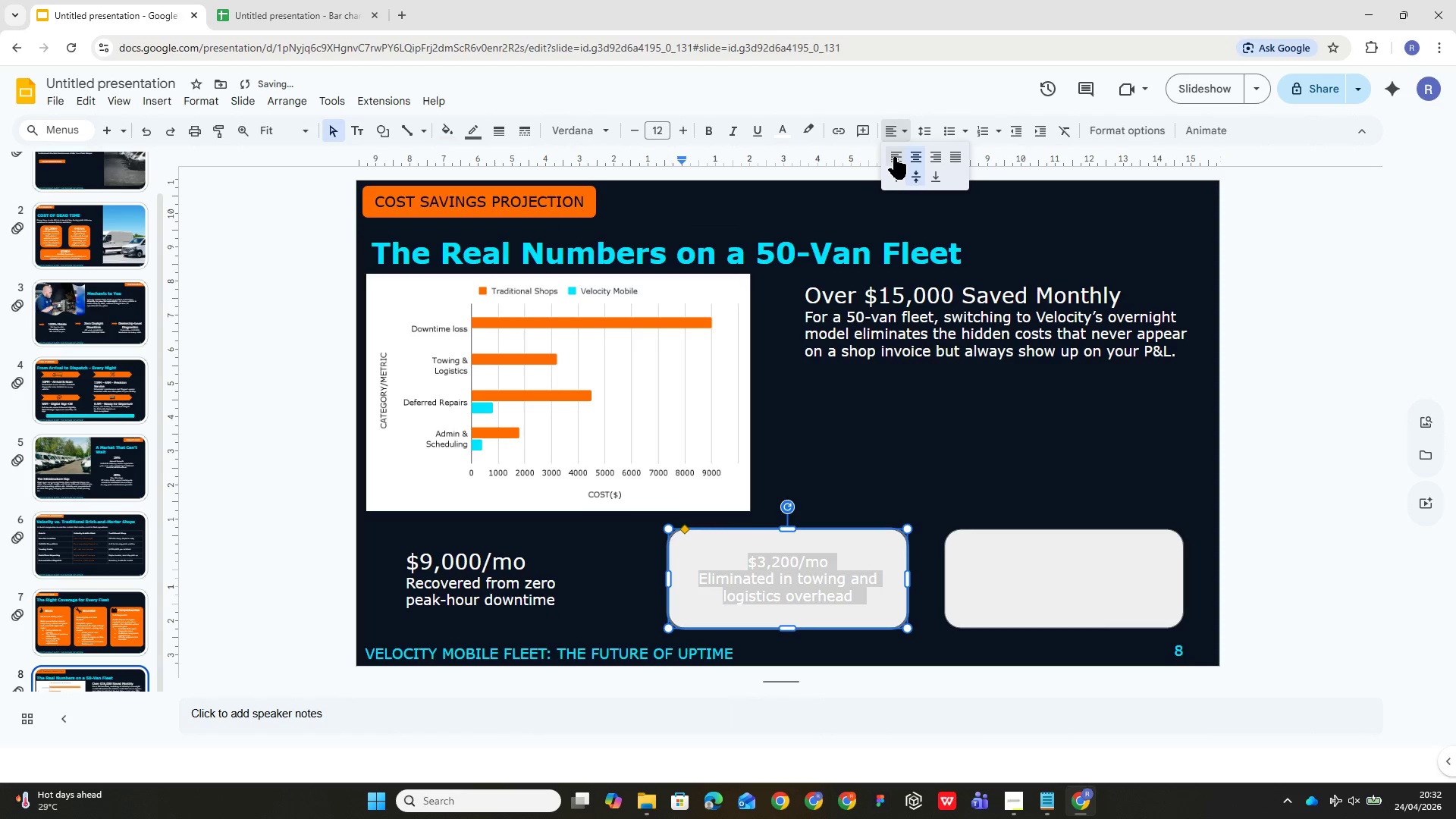 
left_click([893, 155])
 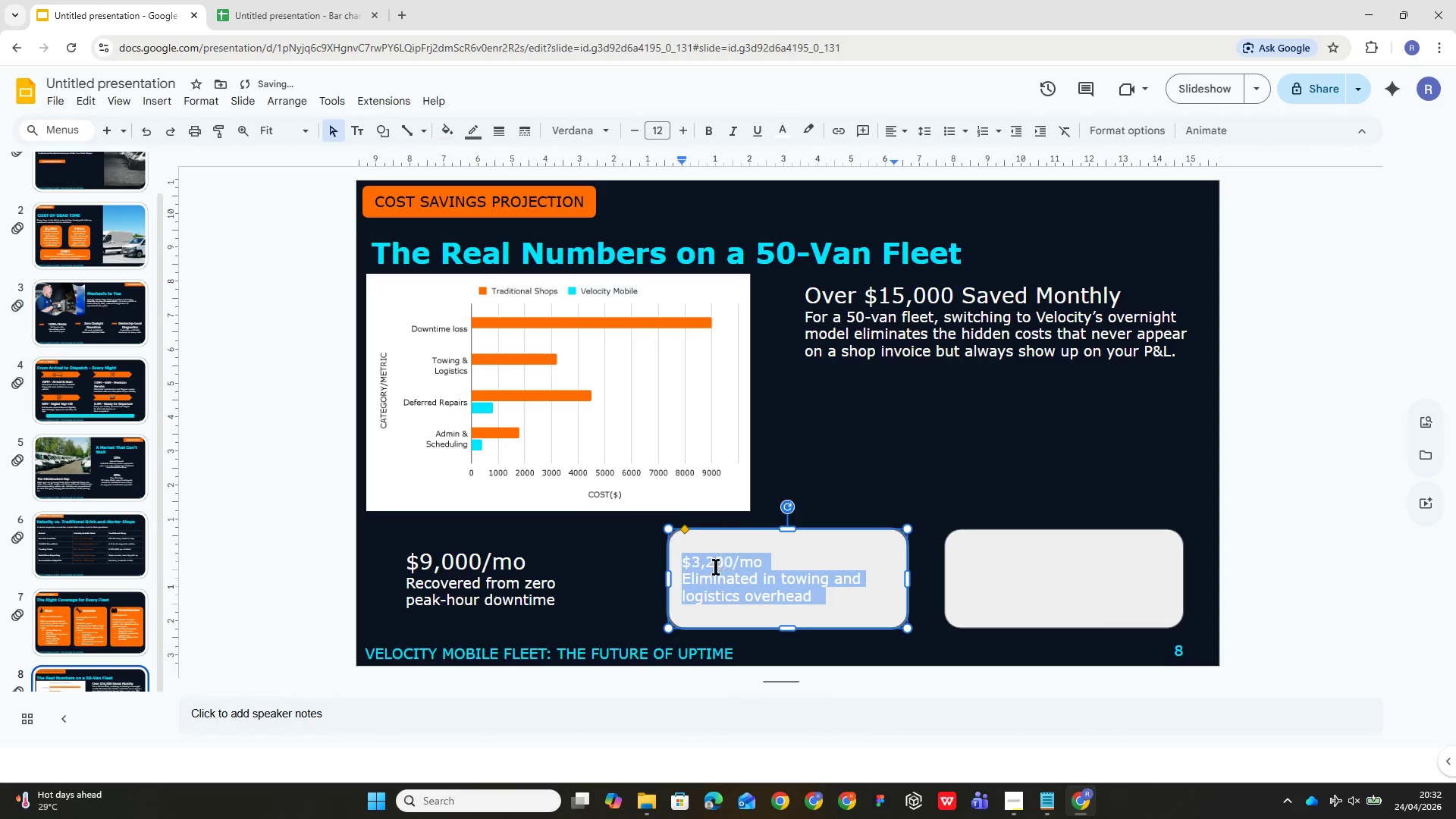 
left_click_drag(start_coordinate=[710, 565], to_coordinate=[710, 561])
 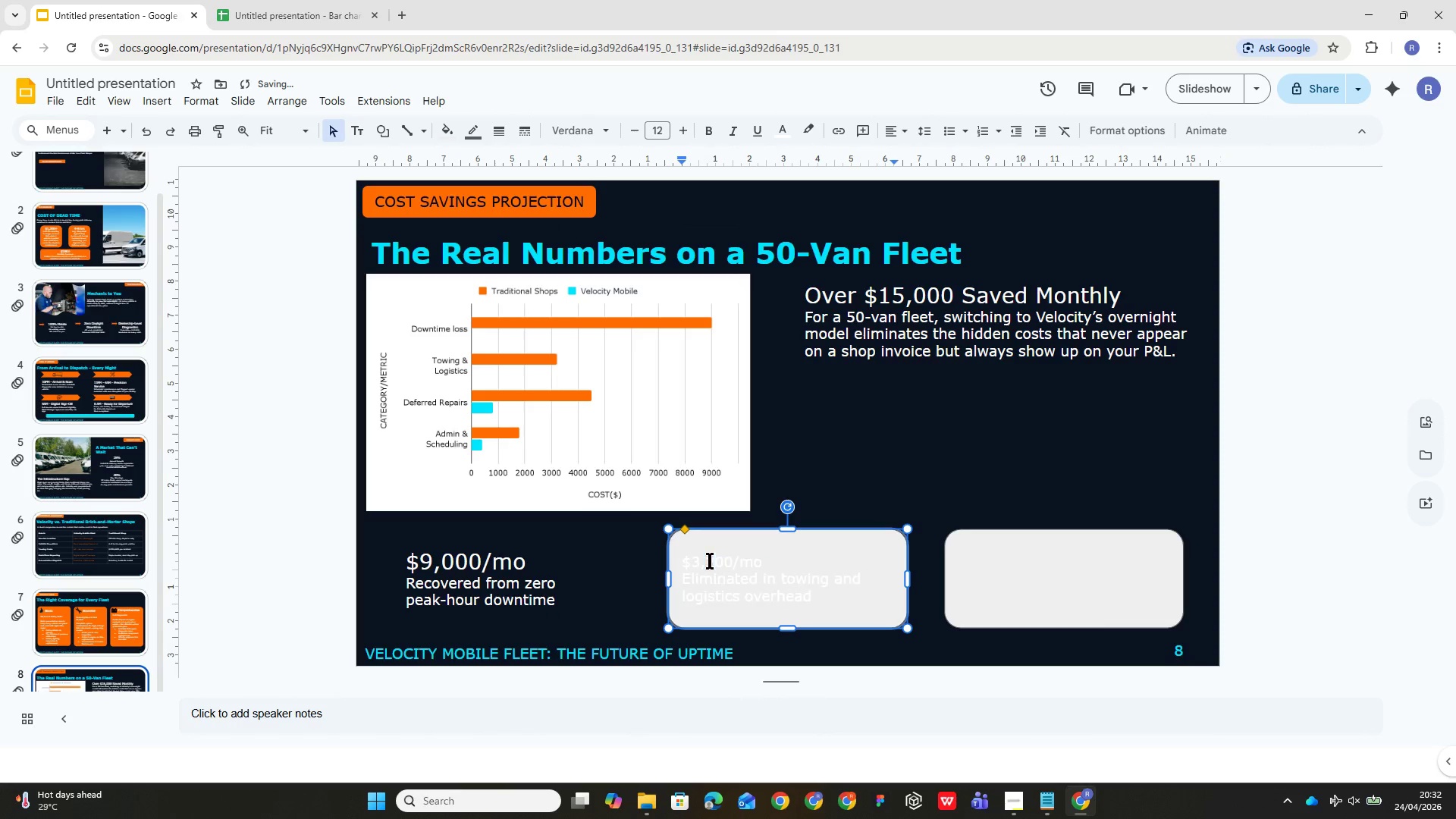 
double_click([710, 560])
 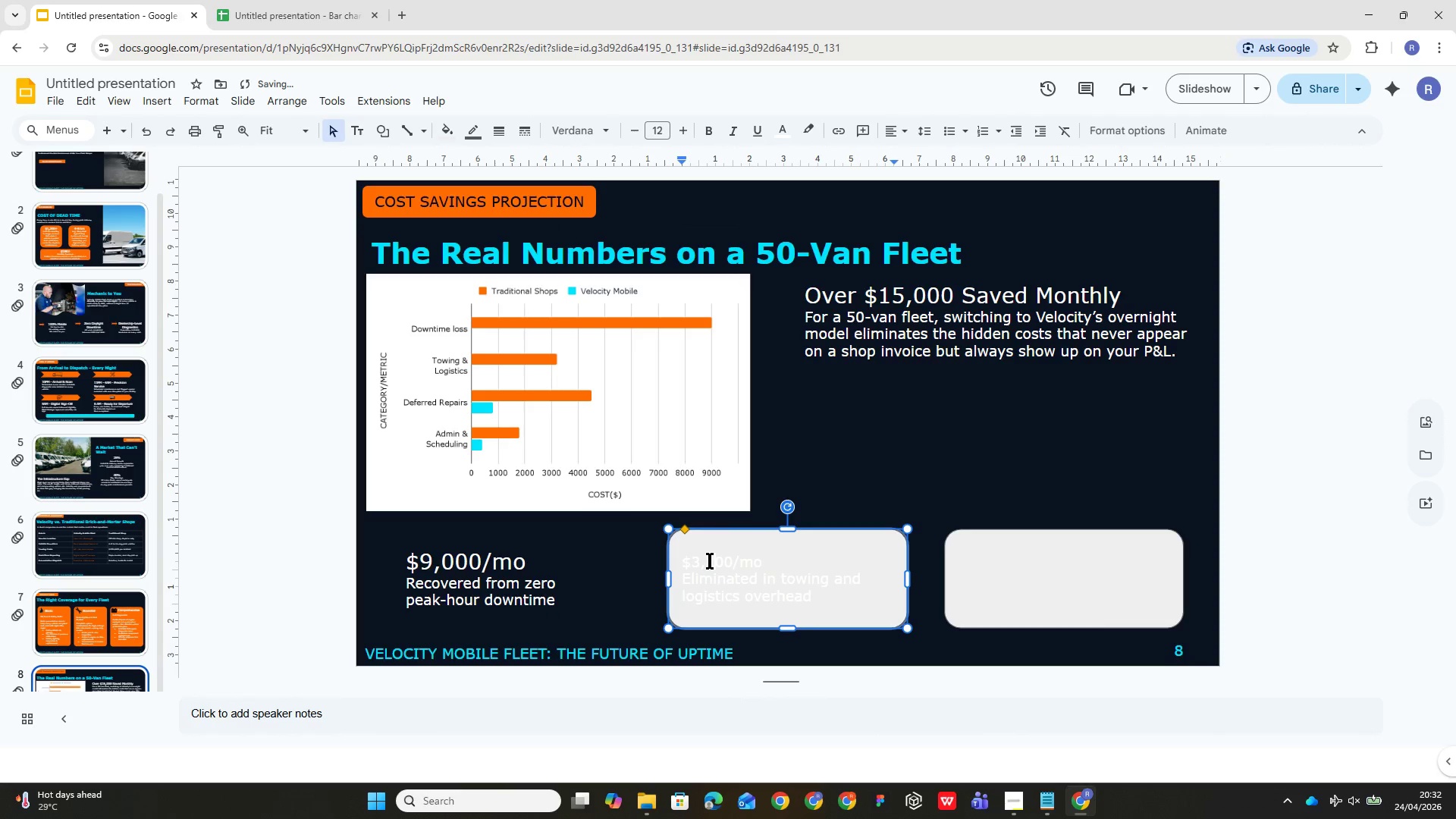 
triple_click([710, 560])
 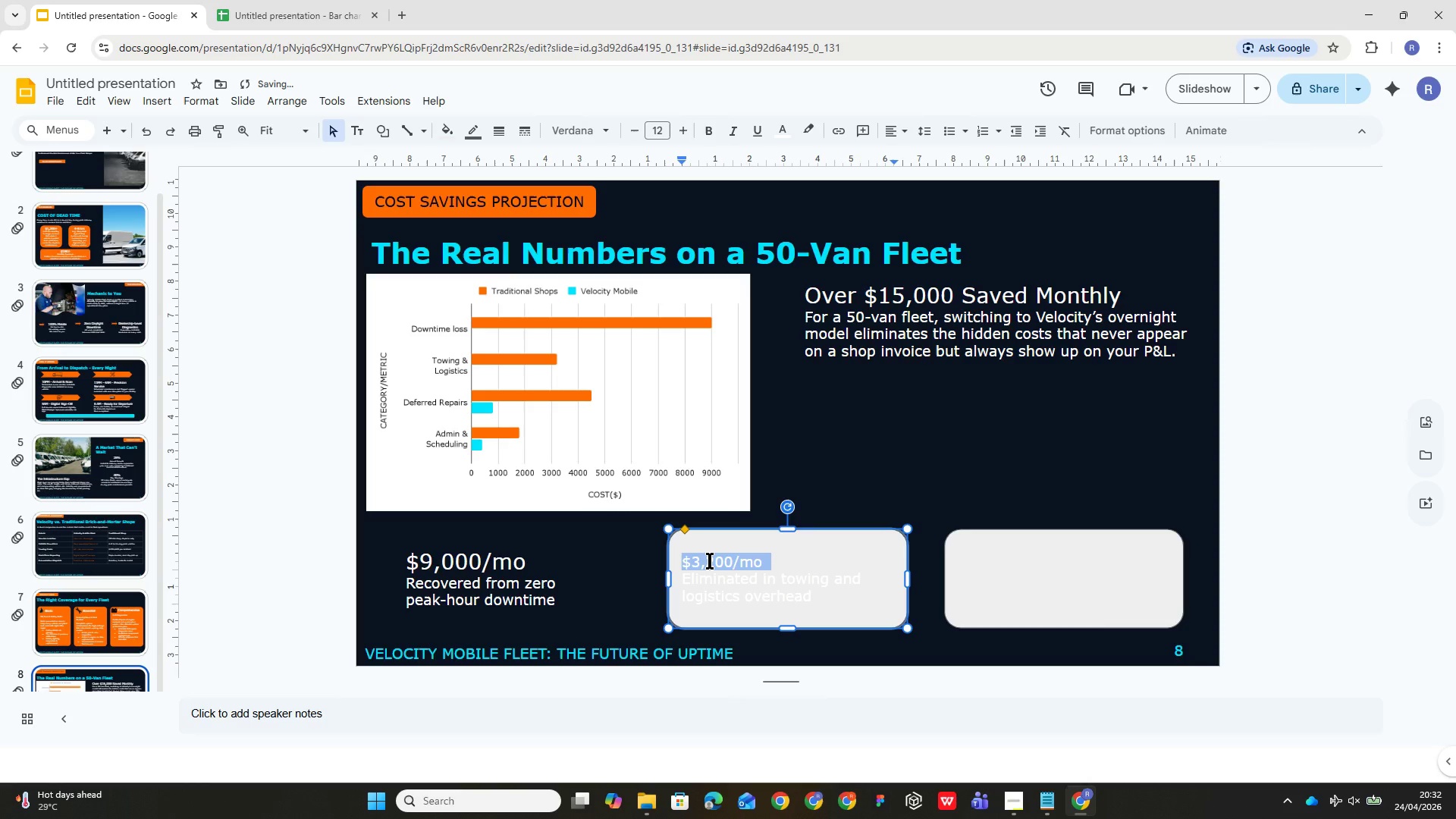 
triple_click([710, 560])
 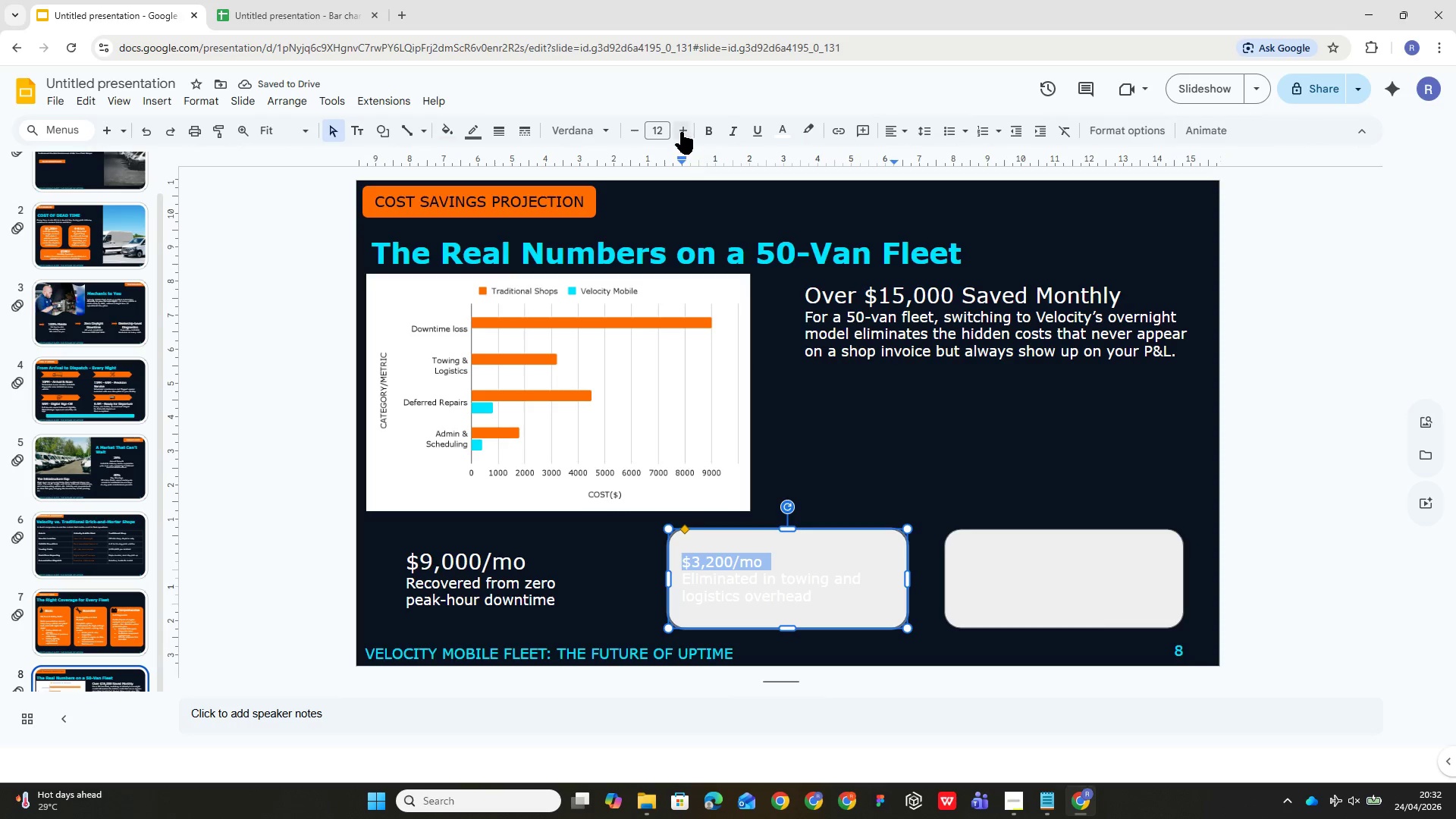 
left_click([659, 128])
 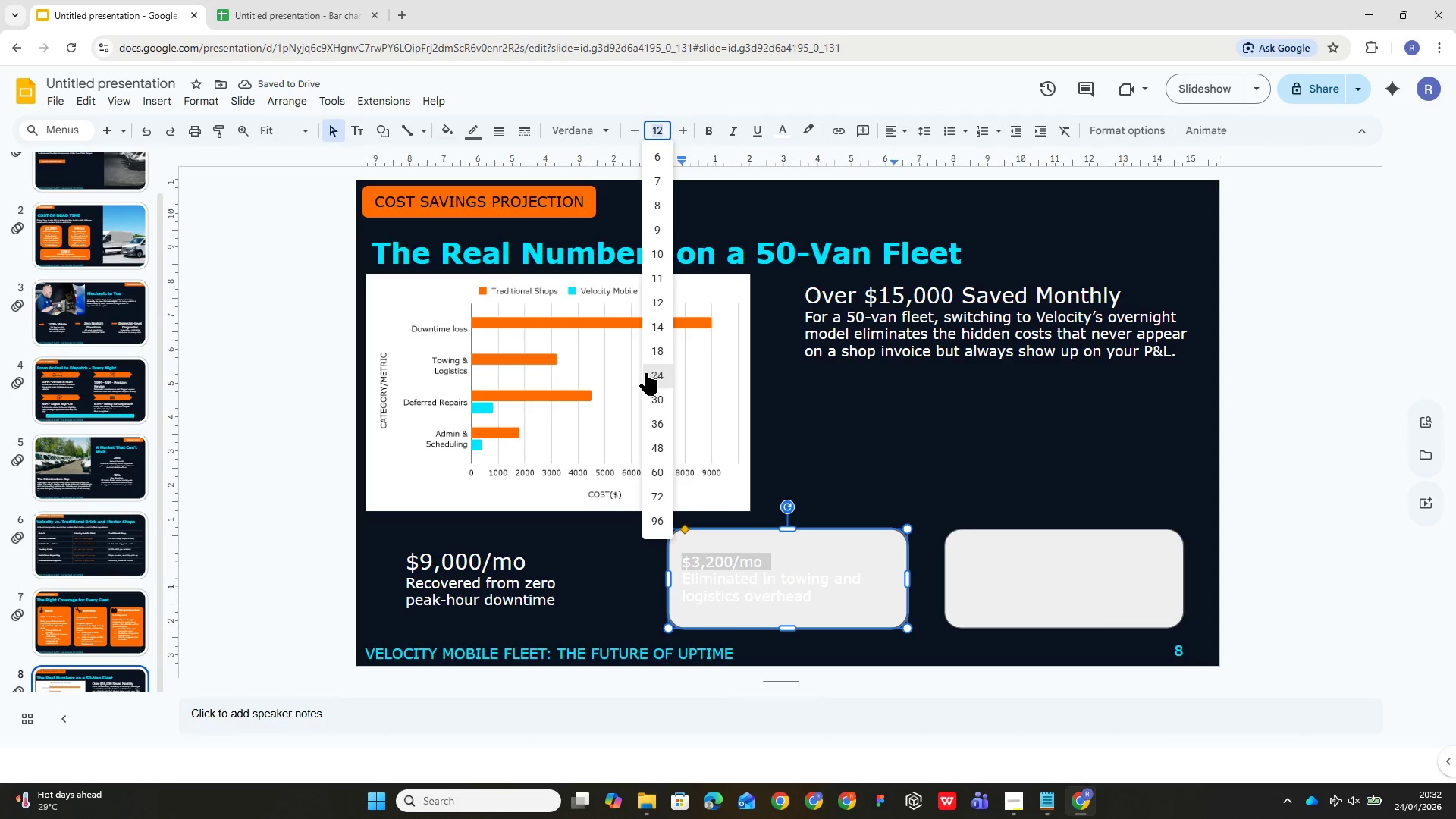 
left_click([651, 353])
 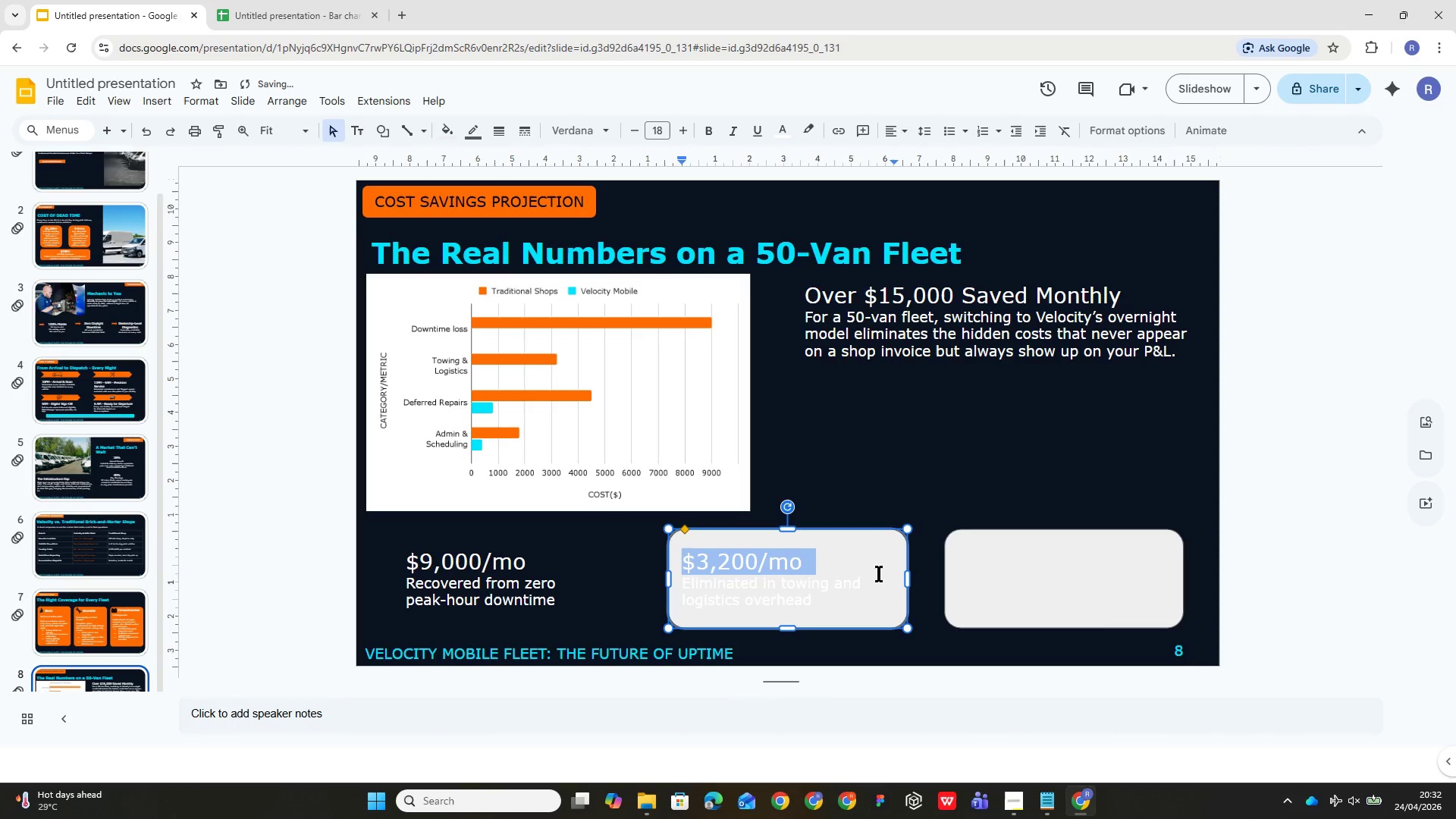 
left_click([862, 545])
 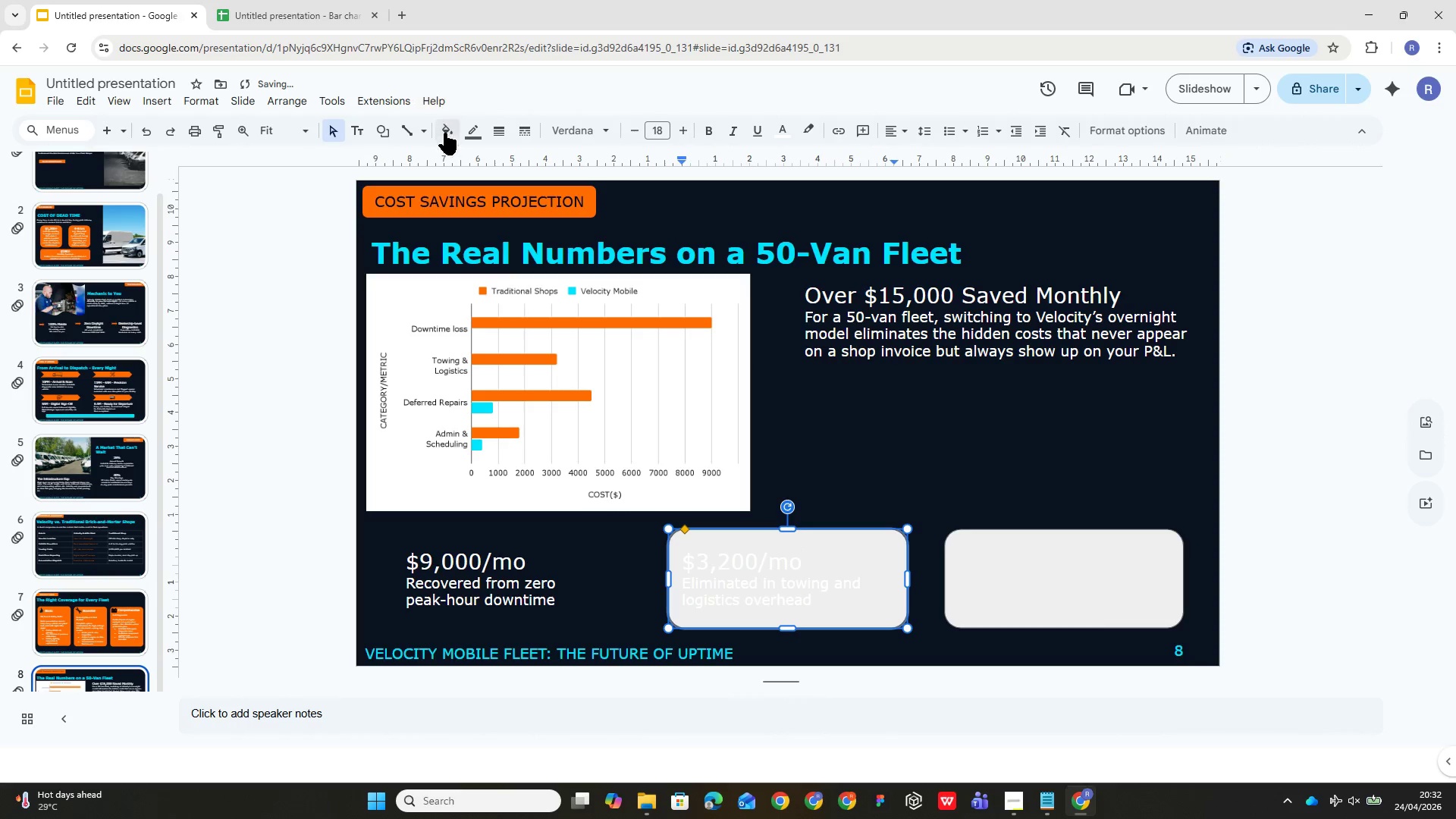 
left_click([451, 129])
 